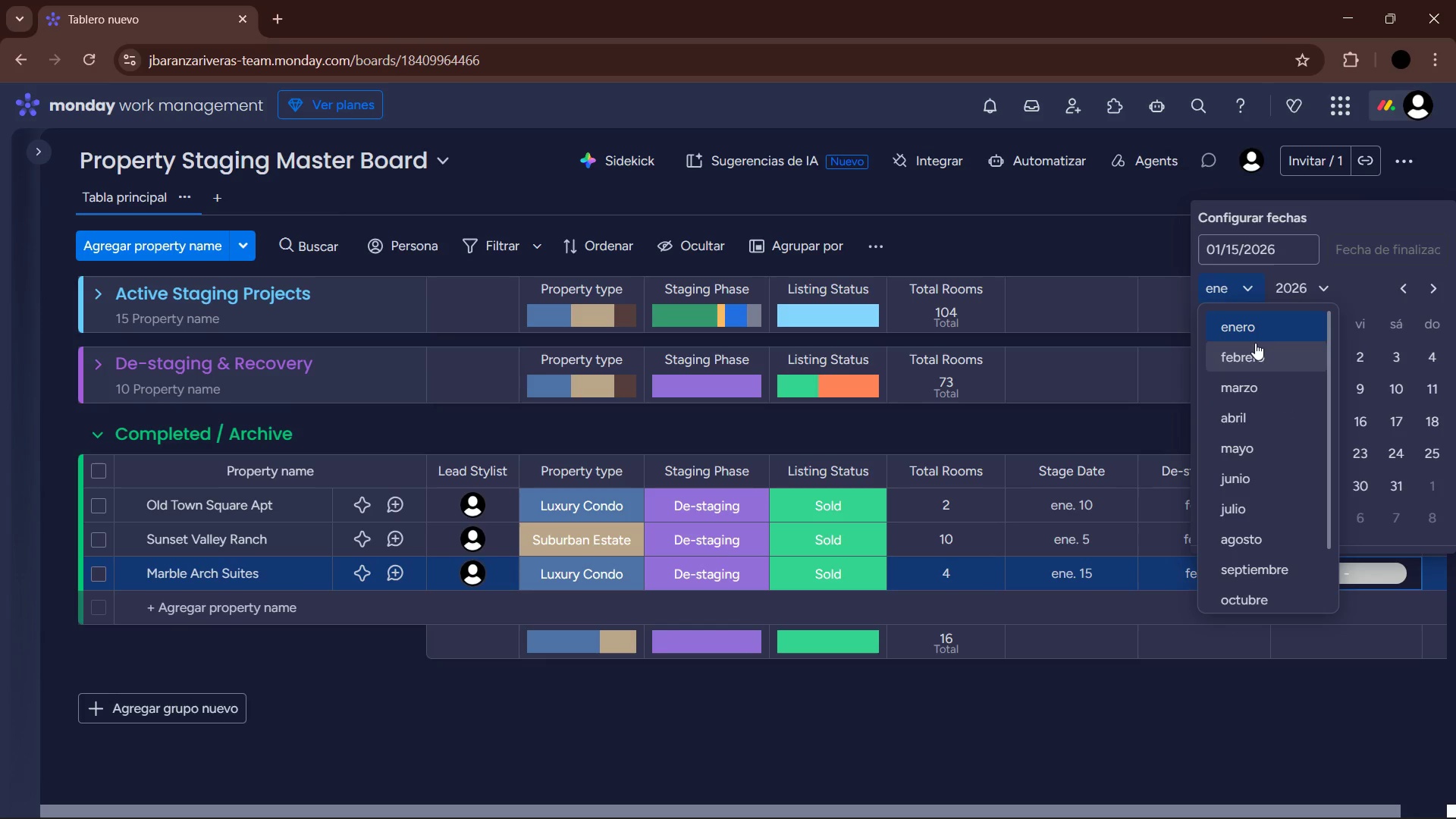 
left_click([1251, 349])
 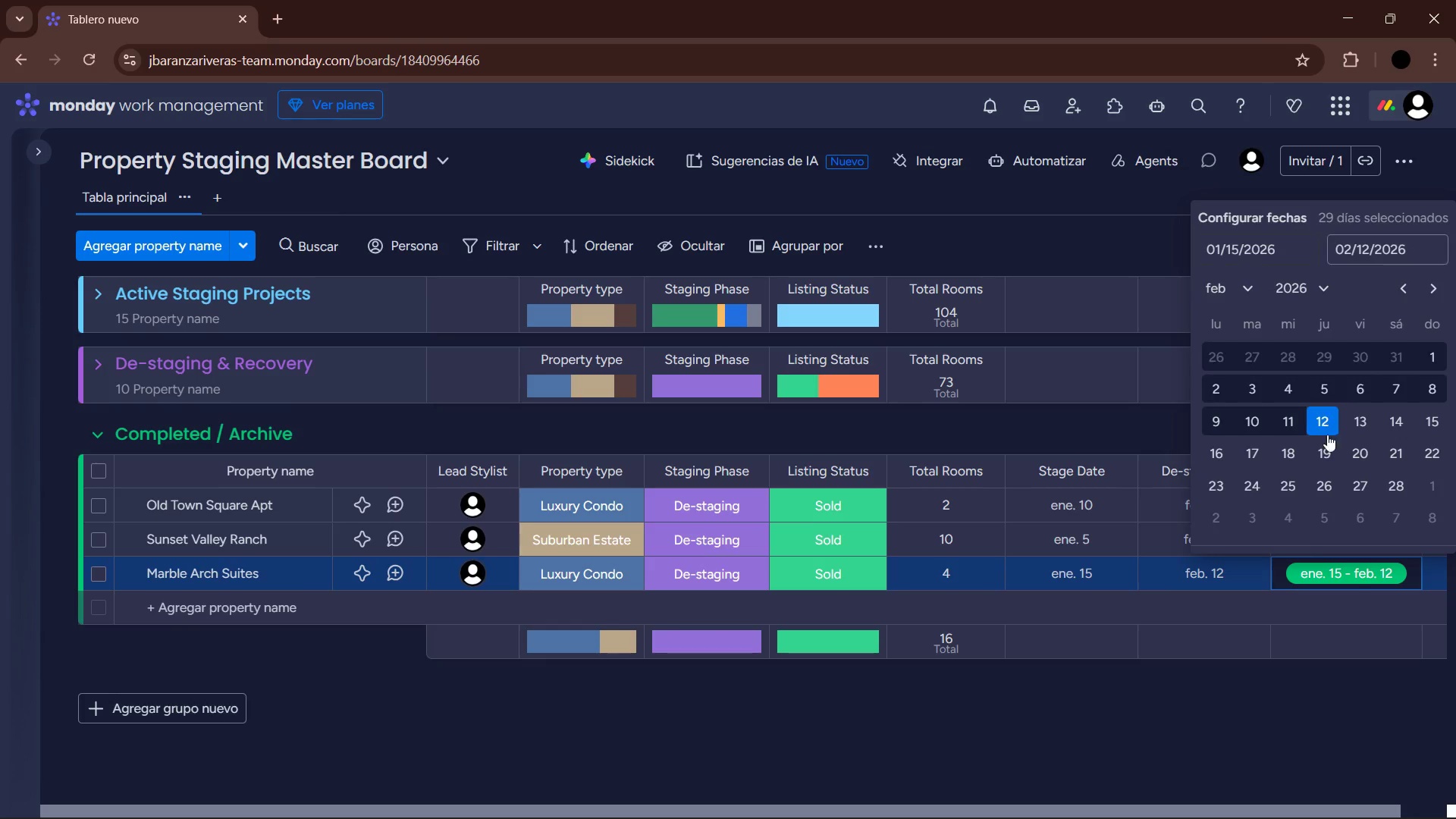 
left_click([1167, 710])
 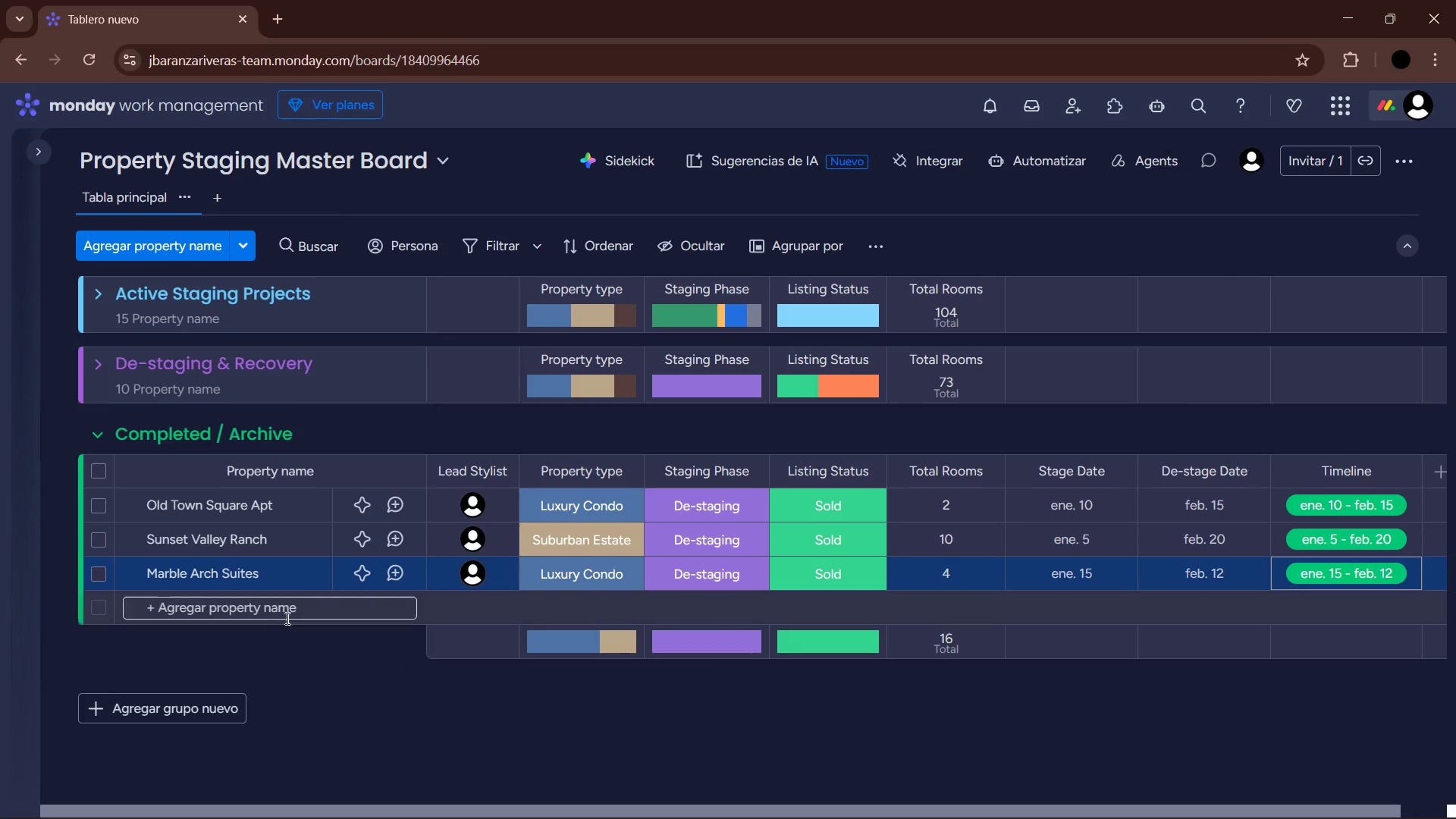 
left_click([258, 615])
 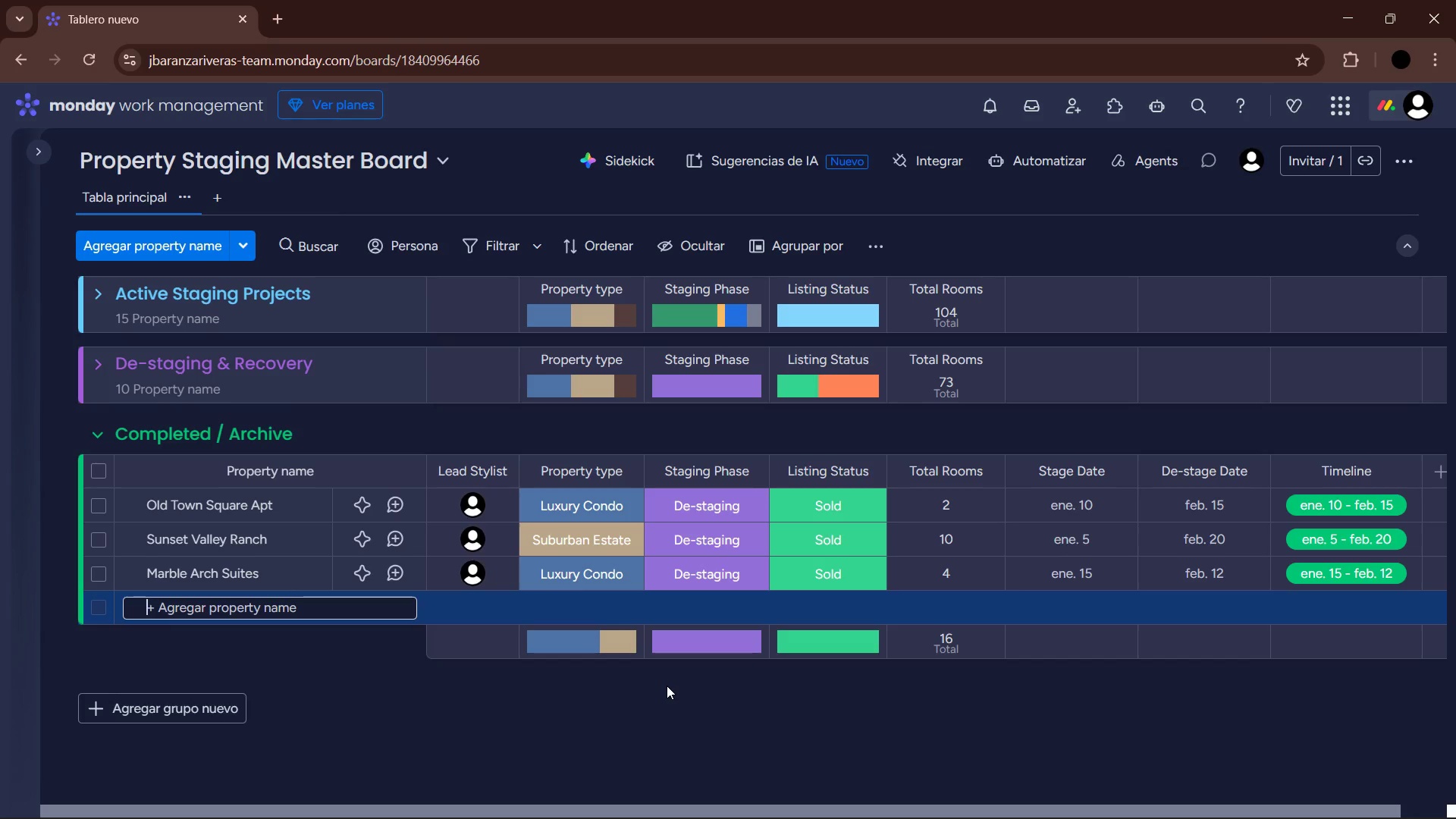 
wait(49.75)
 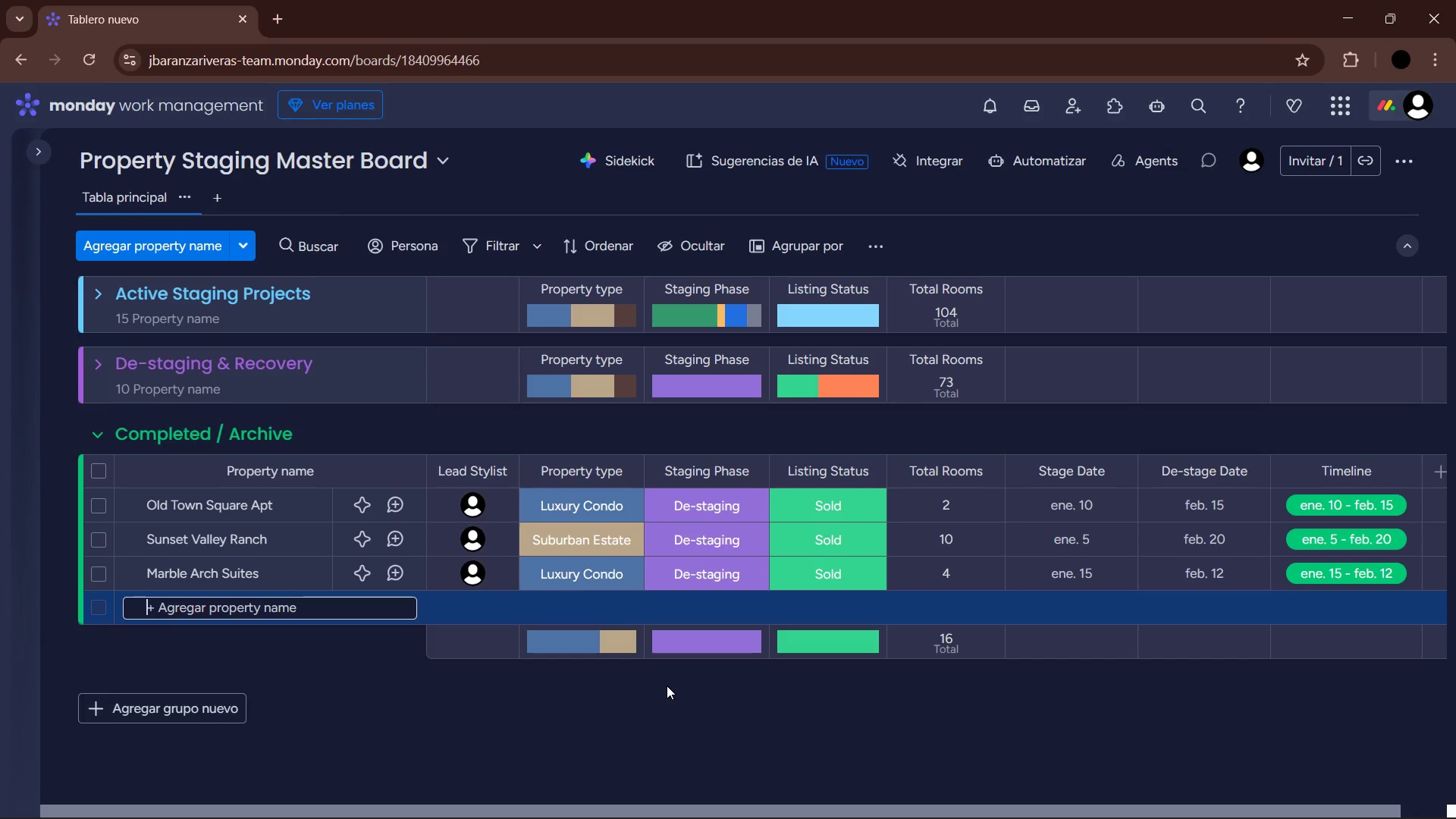 
left_click([215, 605])
 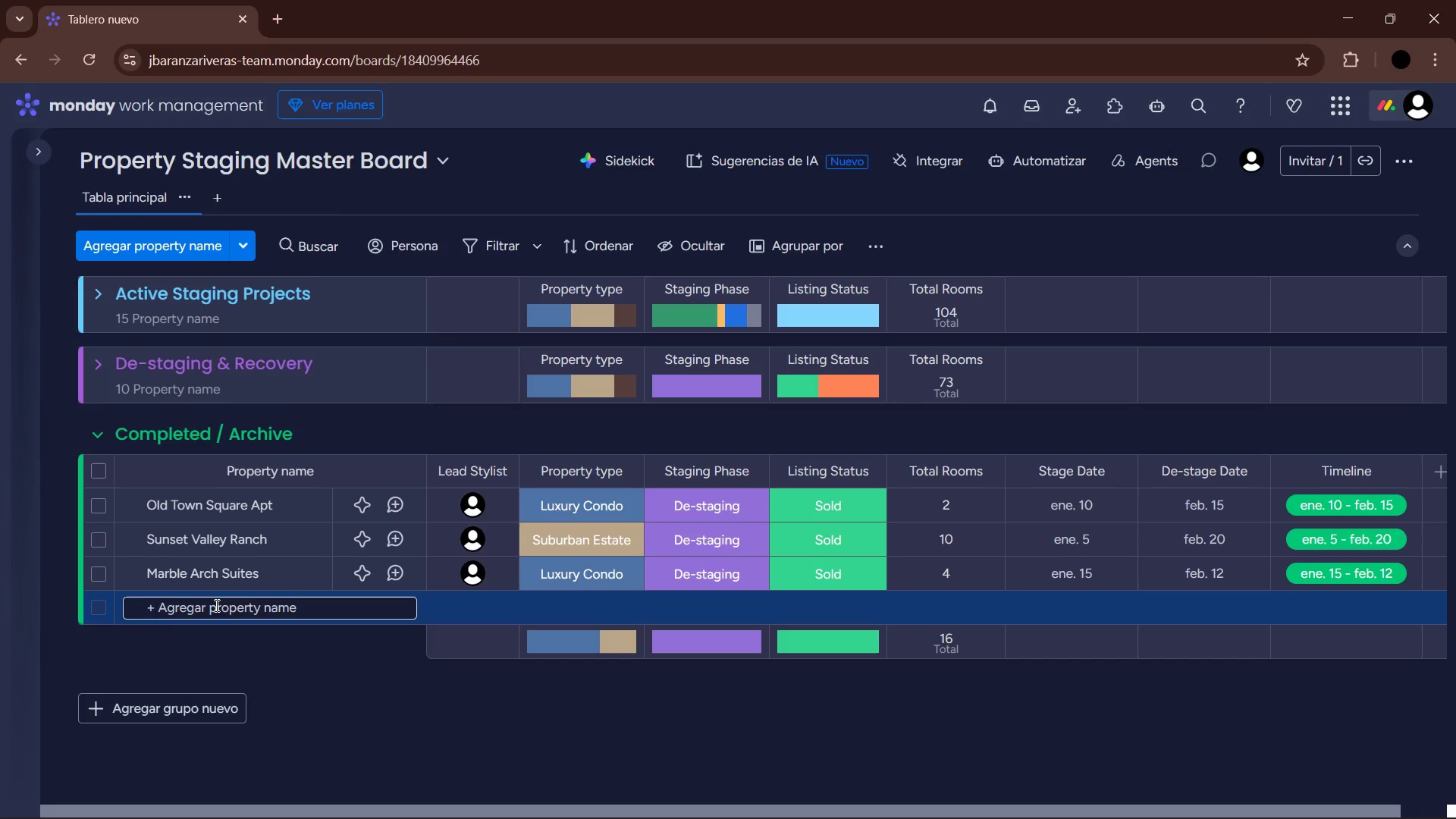 
wait(6.74)
 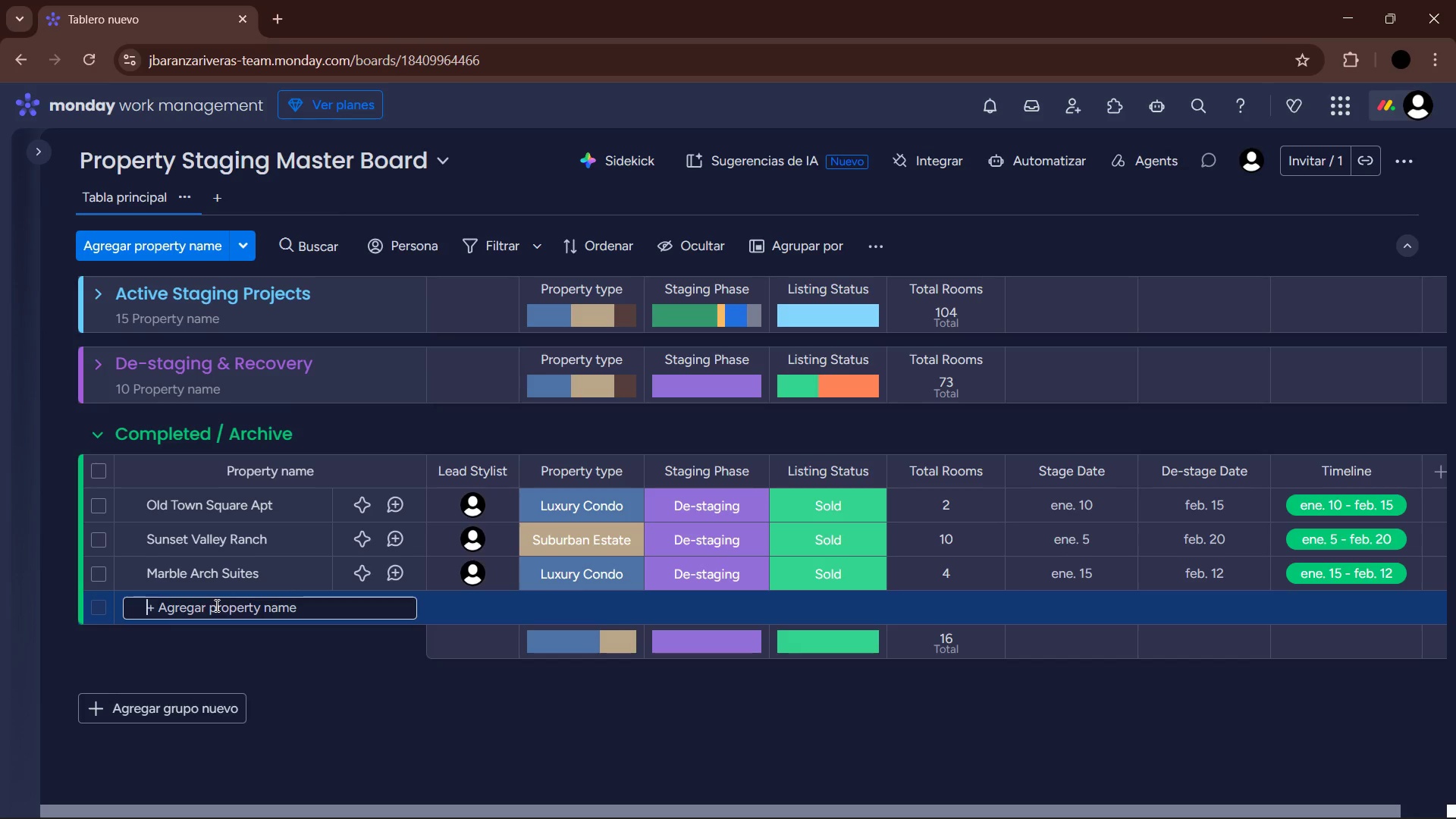 
type(Greenwitch)
 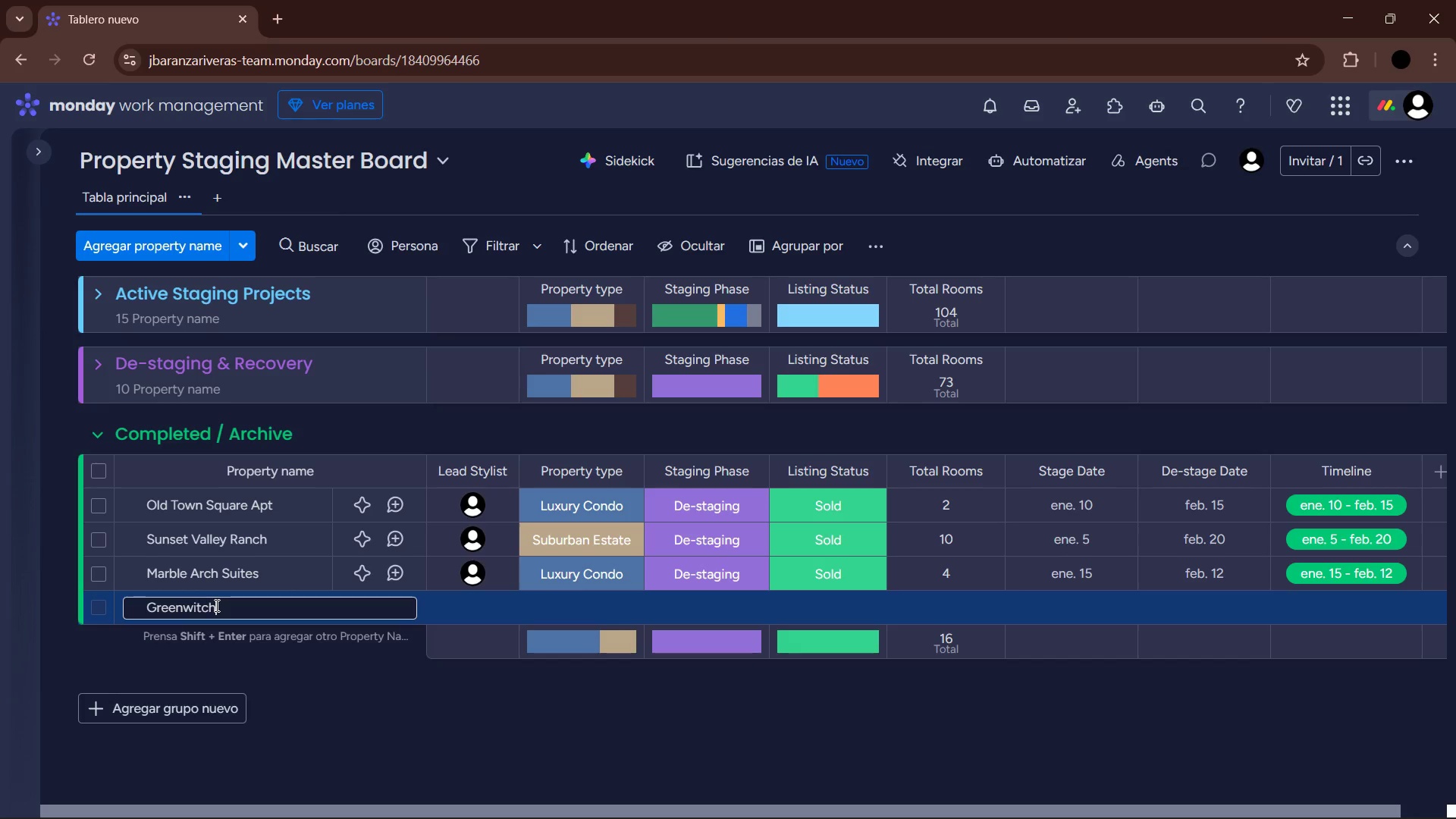 
key(Enter)
 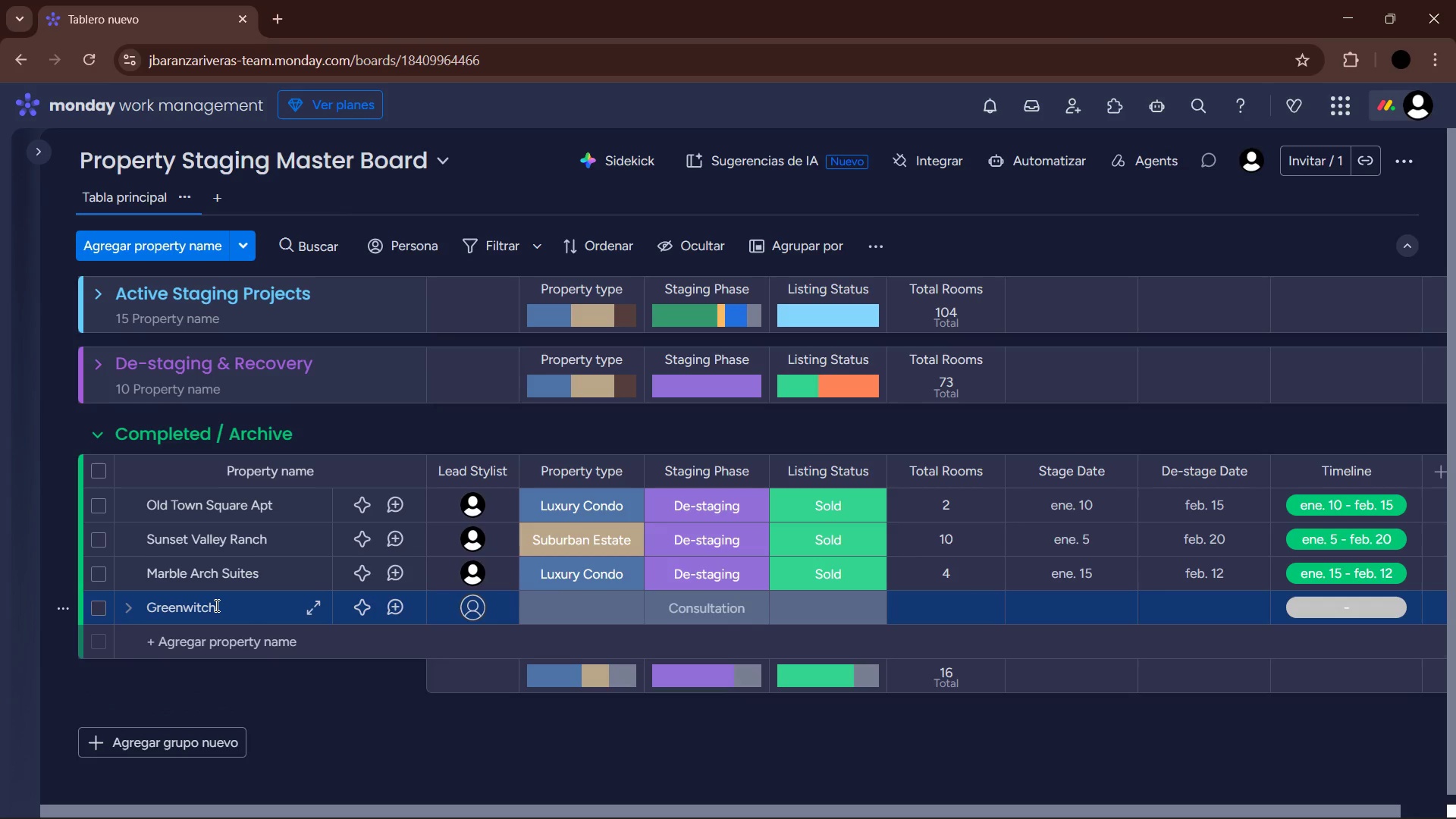 
left_click([215, 605])
 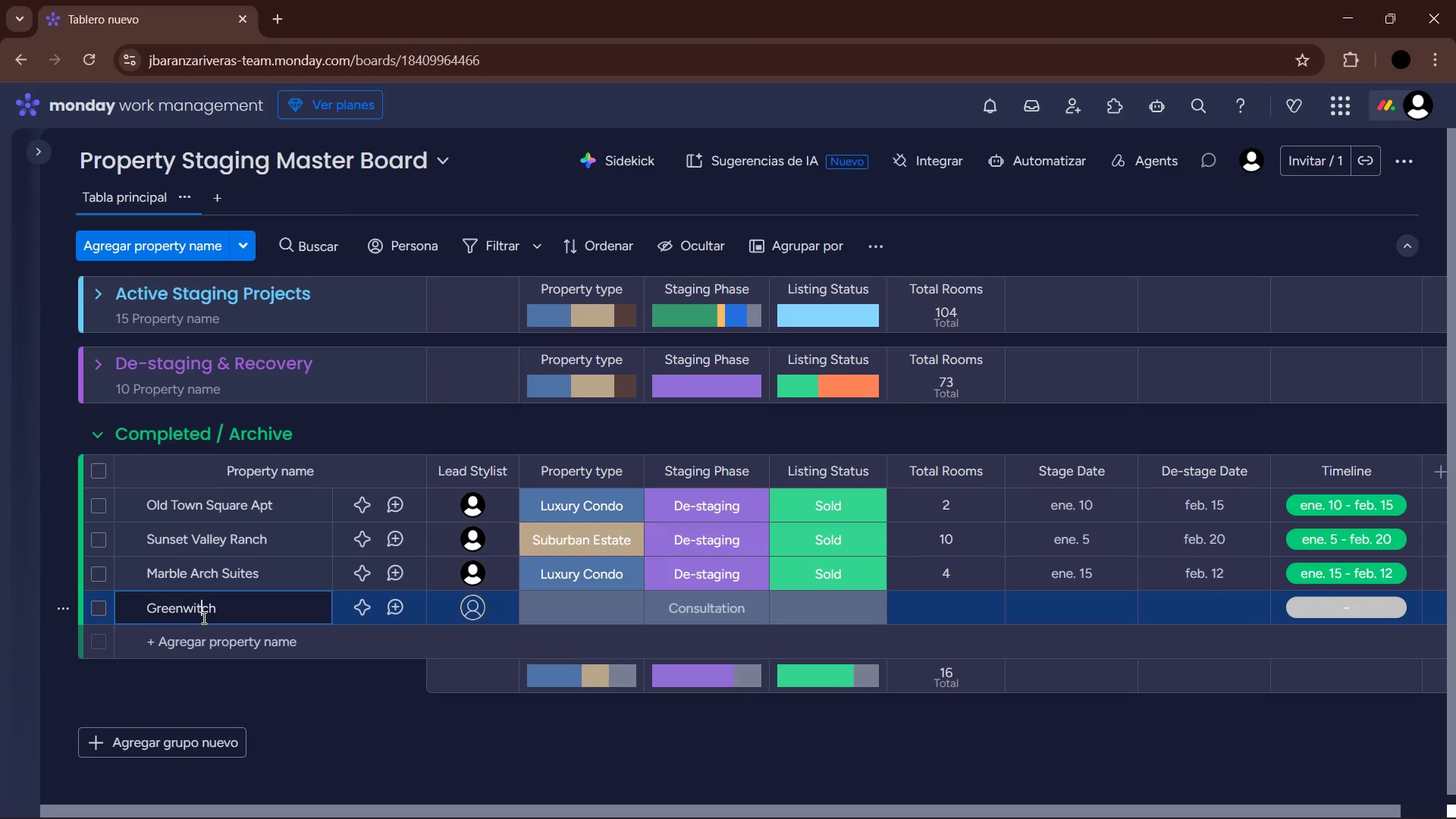 
key(Backspace)
 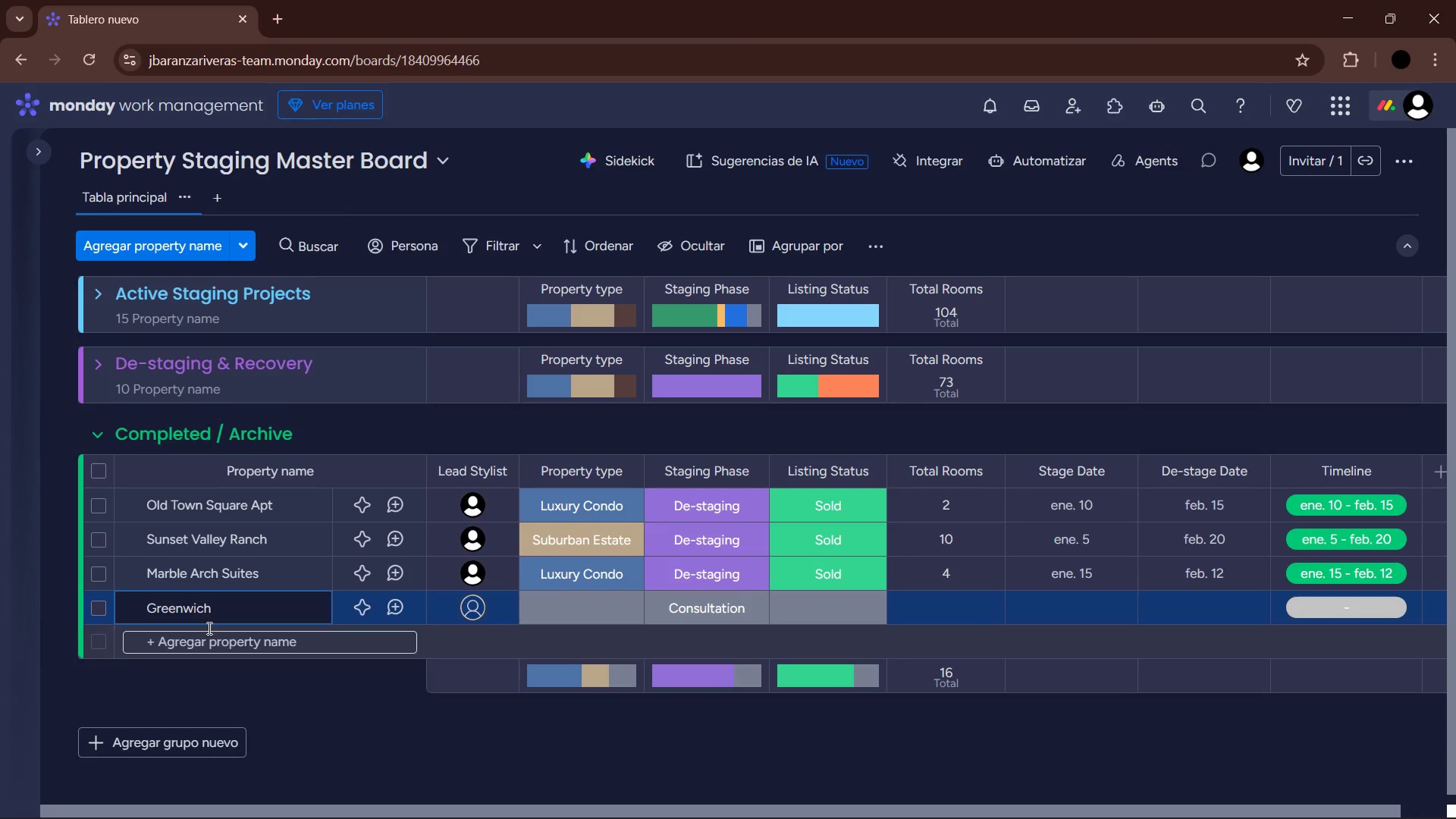 
key(Enter)
 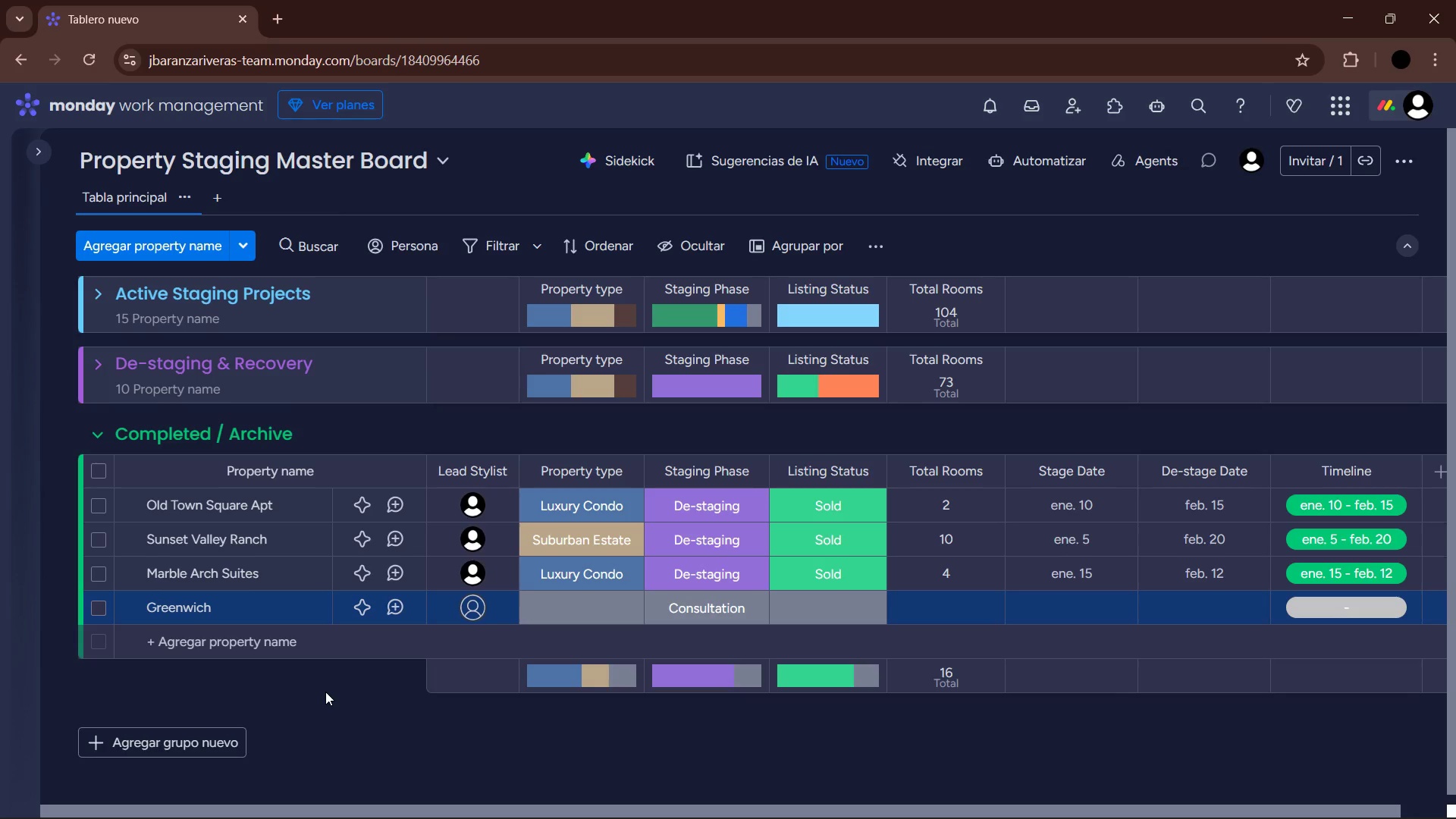 
wait(7.22)
 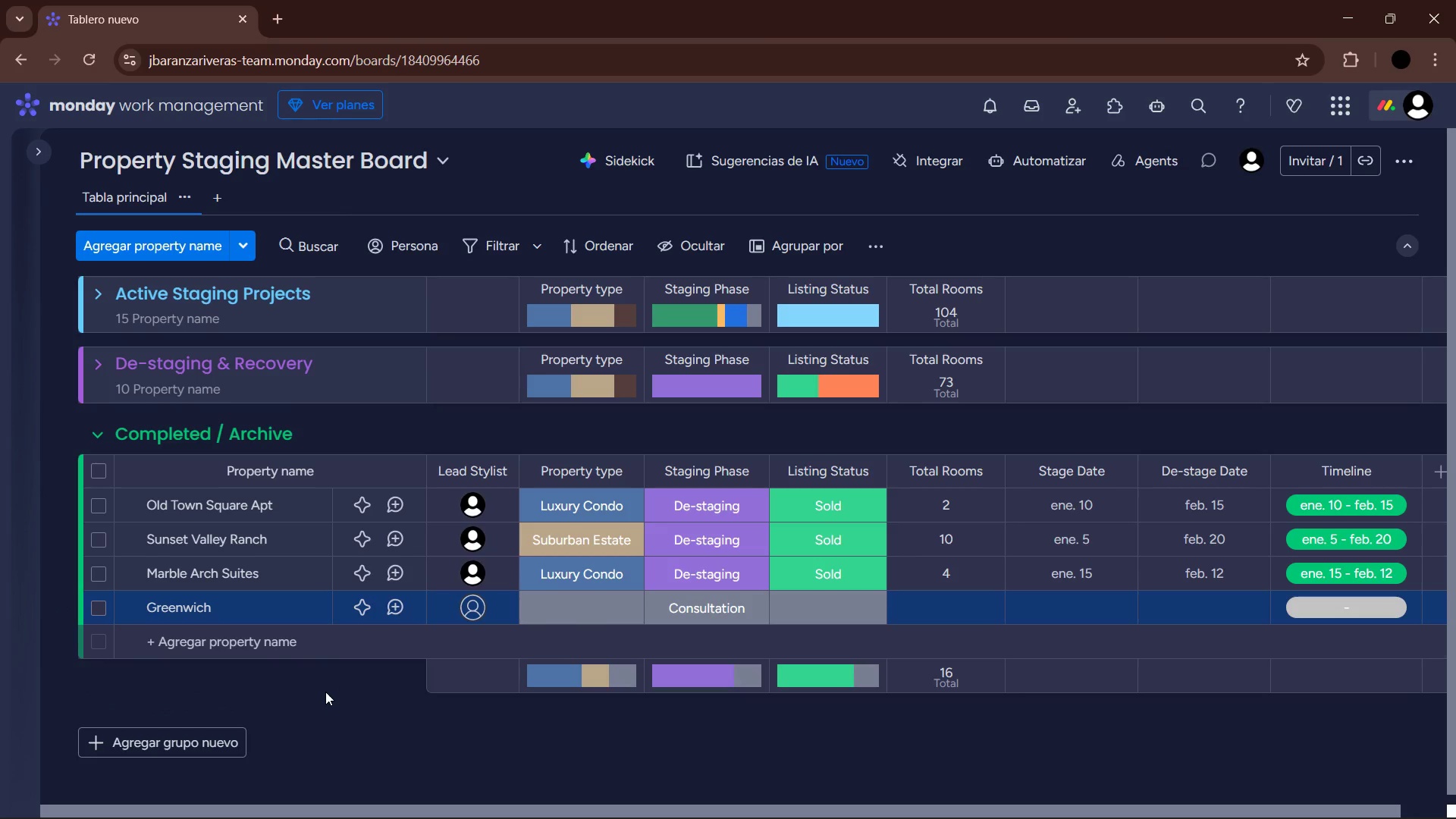 
left_click([212, 604])
 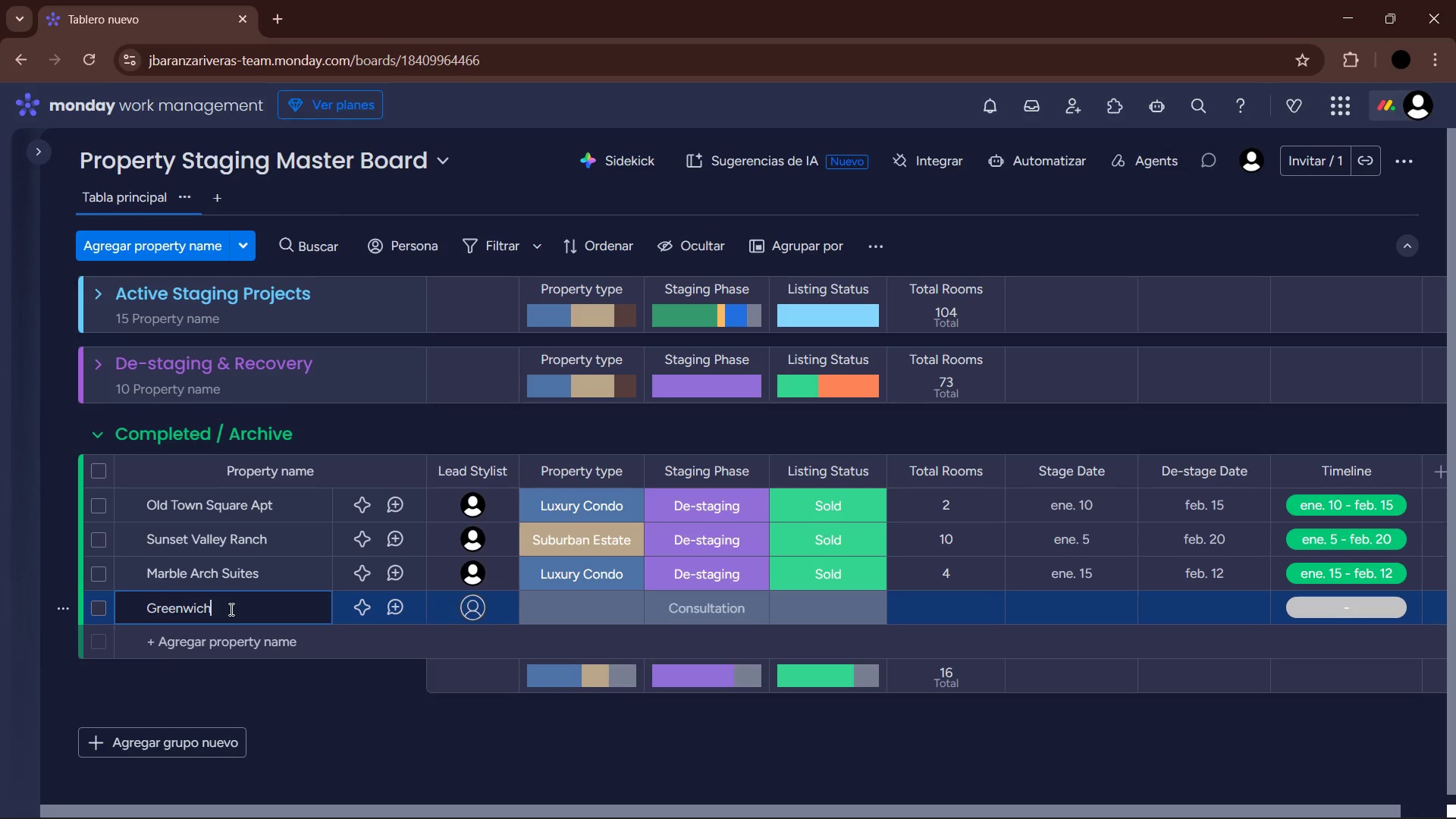 
type( Village Loft )
 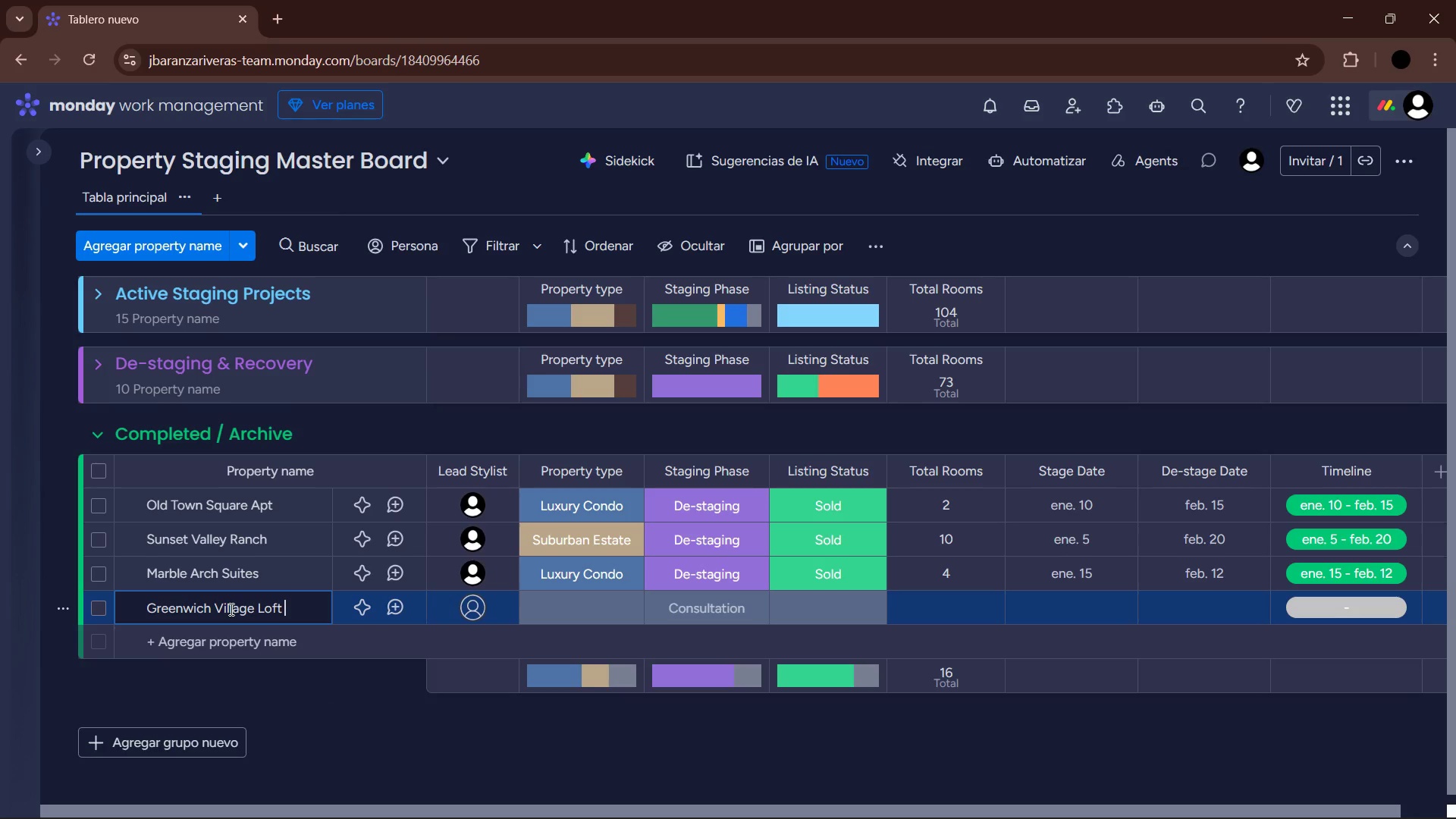 
key(Enter)
 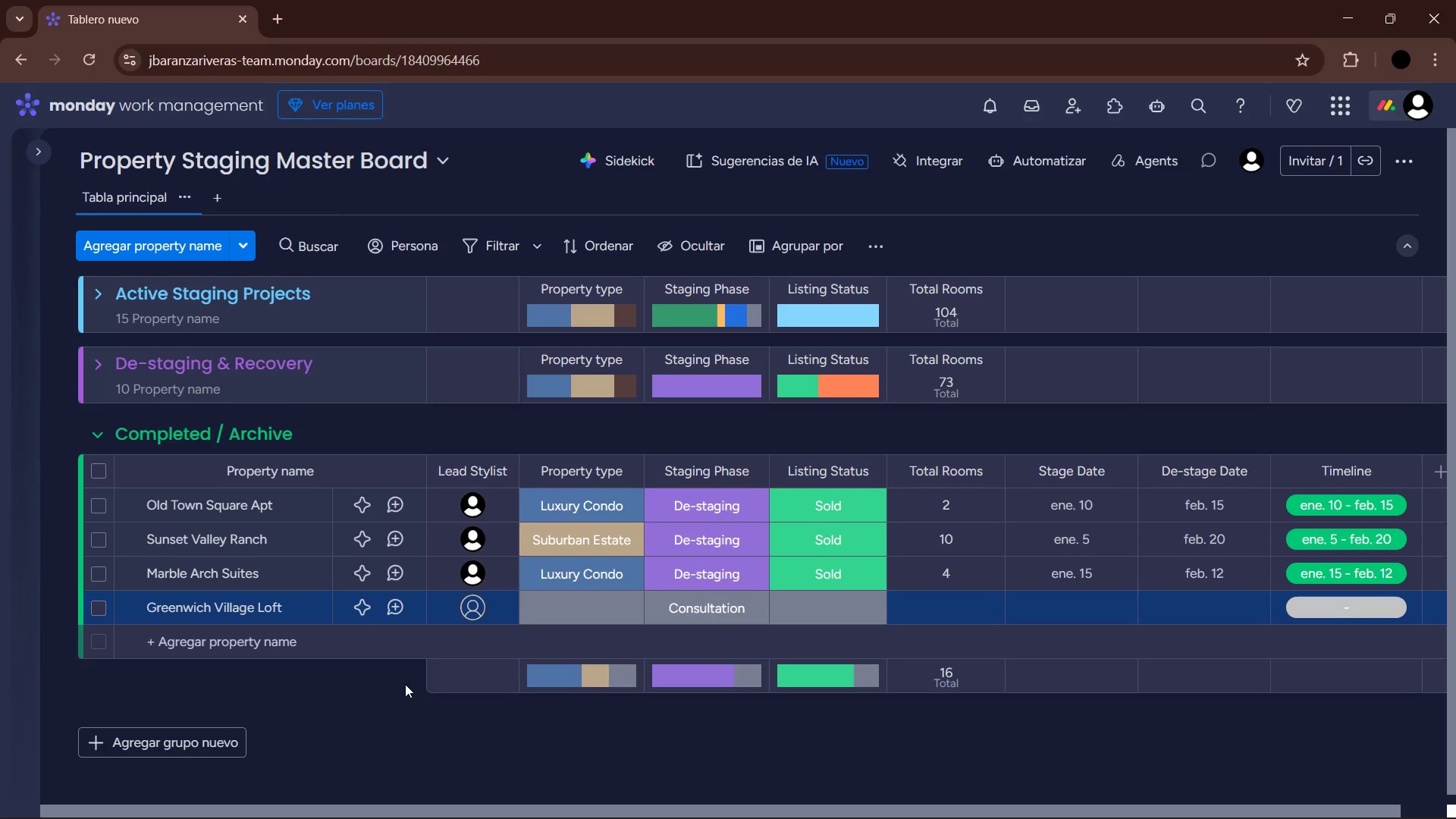 
left_click([477, 603])
 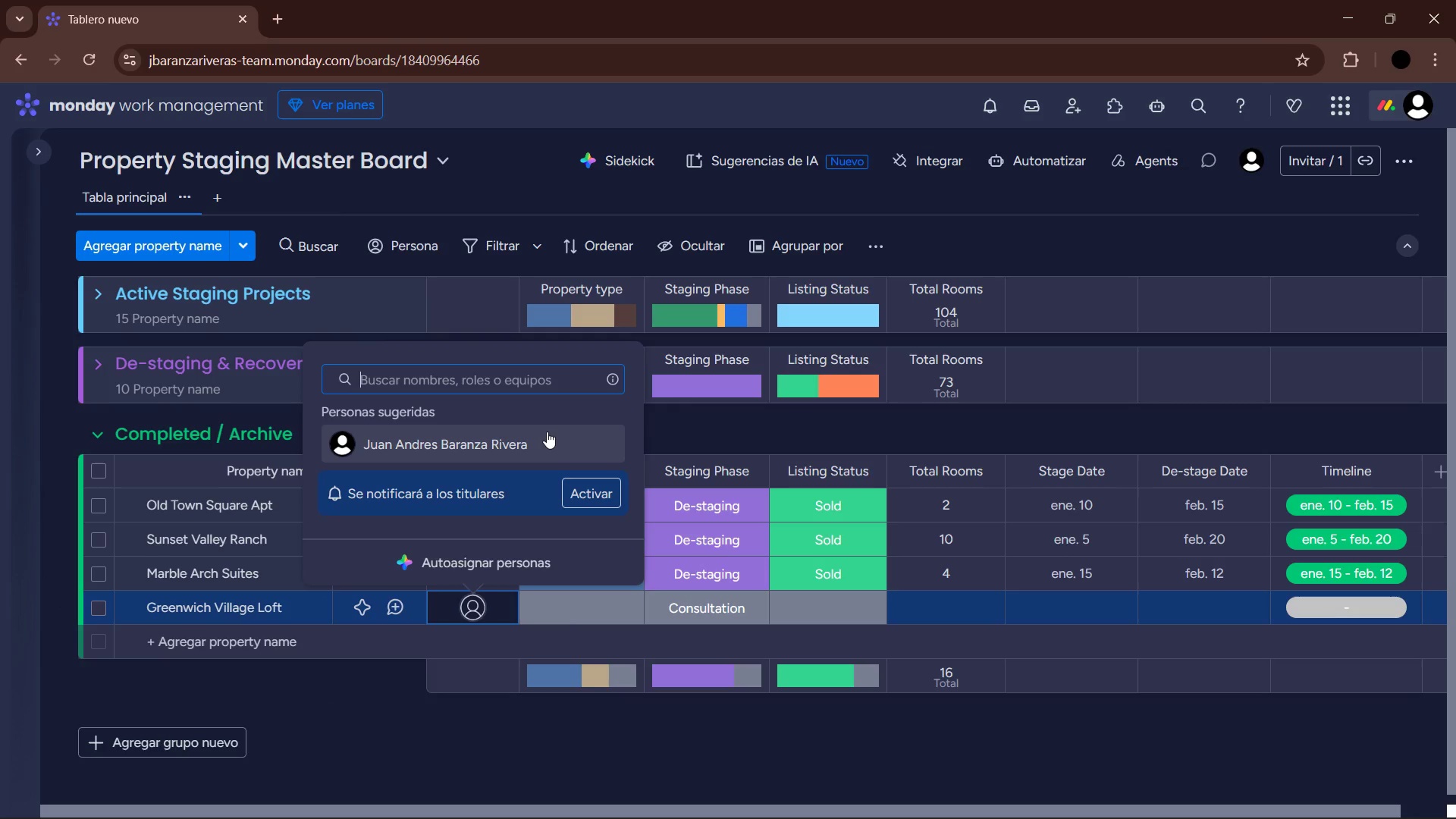 
left_click([544, 431])
 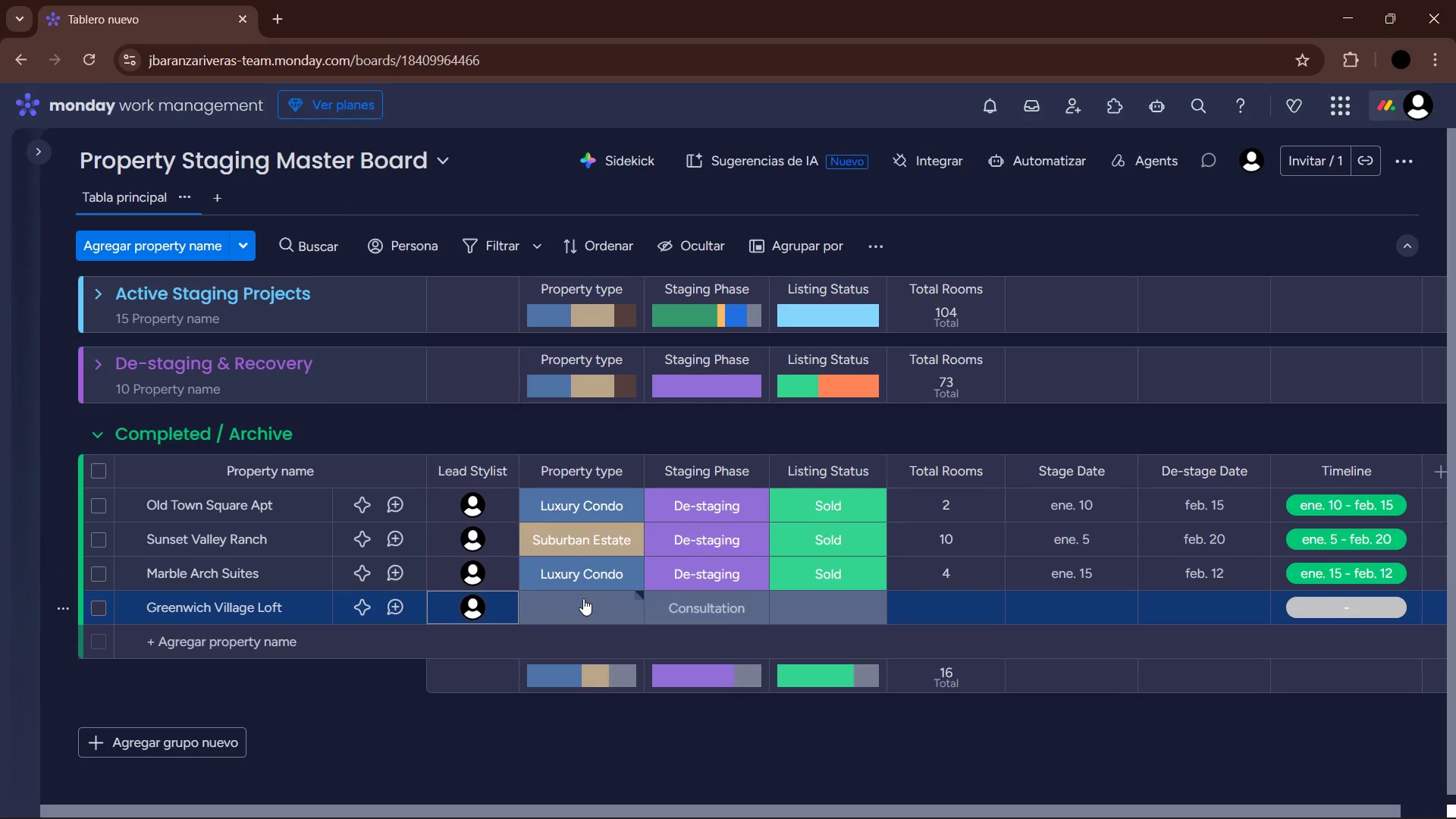 
left_click([583, 598])
 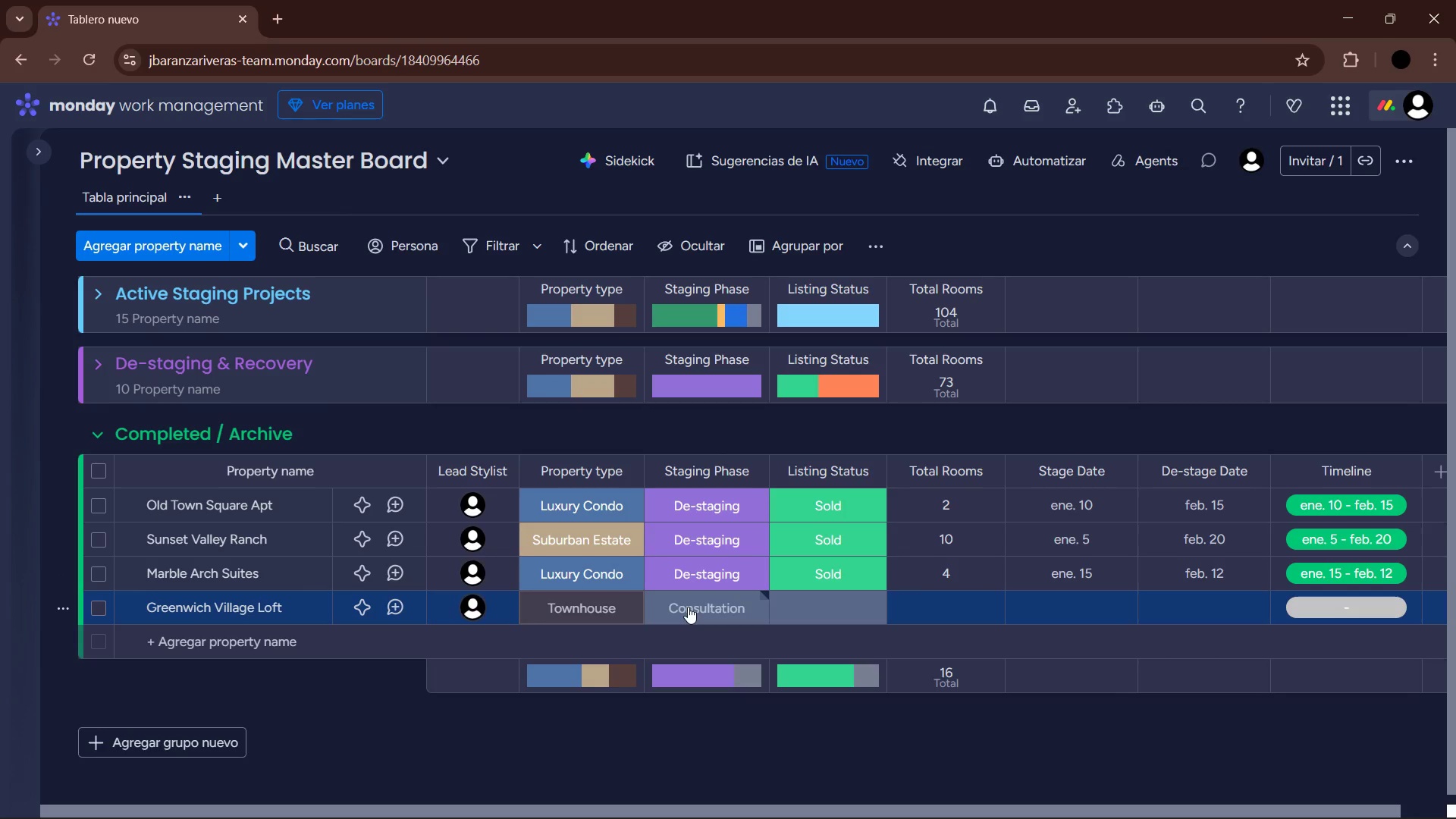 
wait(7.66)
 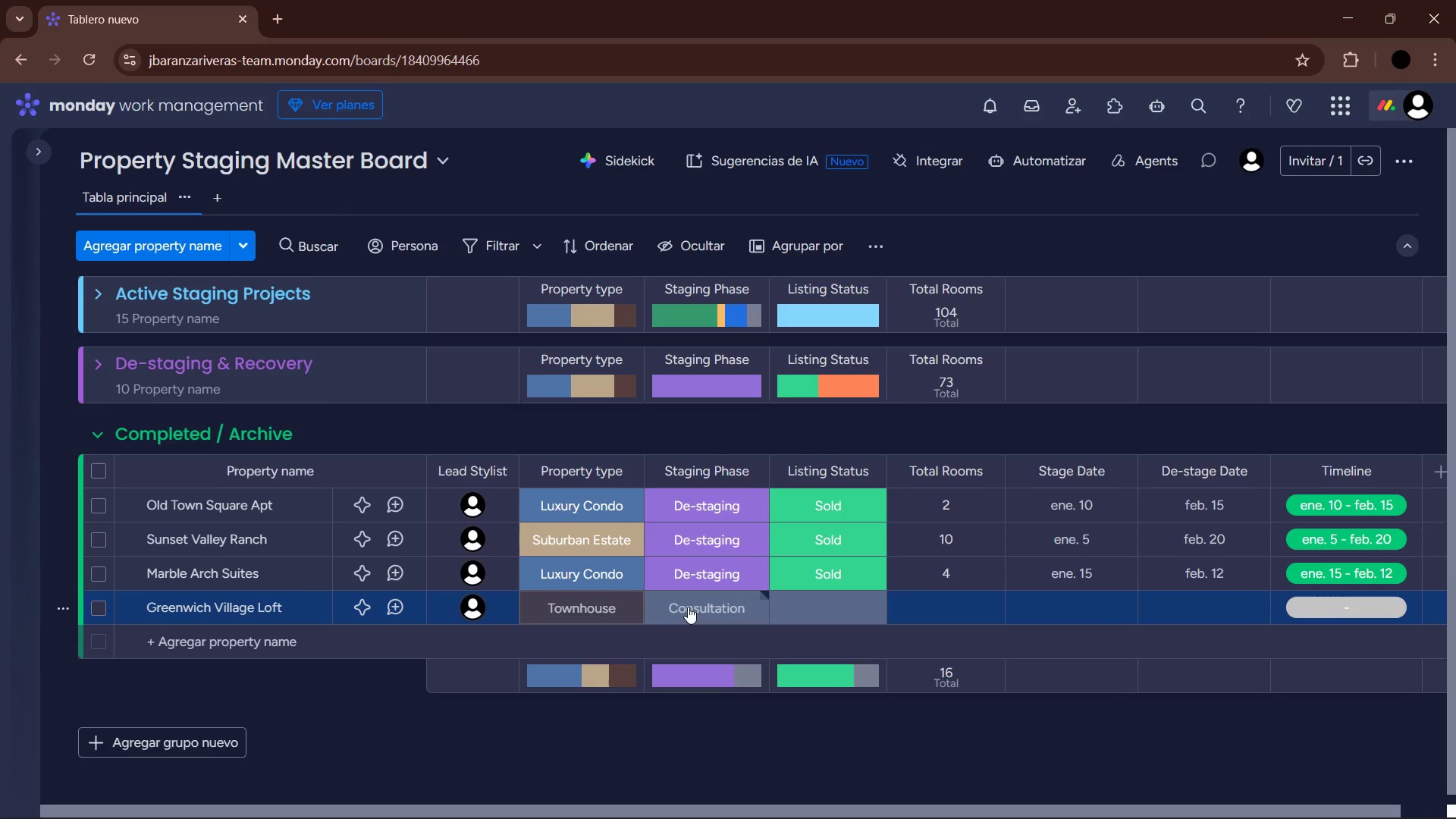 
left_click([688, 607])
 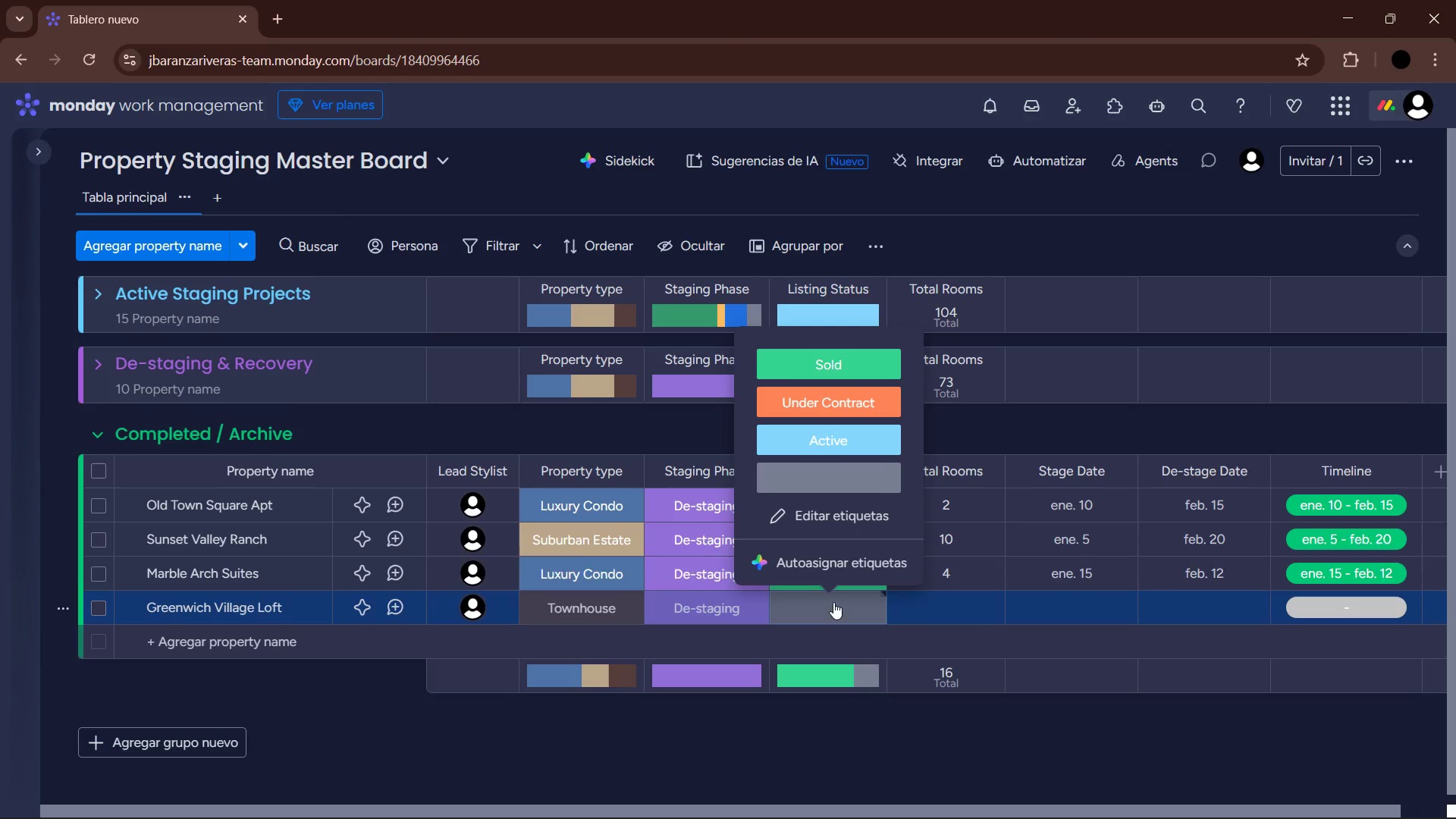 
left_click([861, 361])
 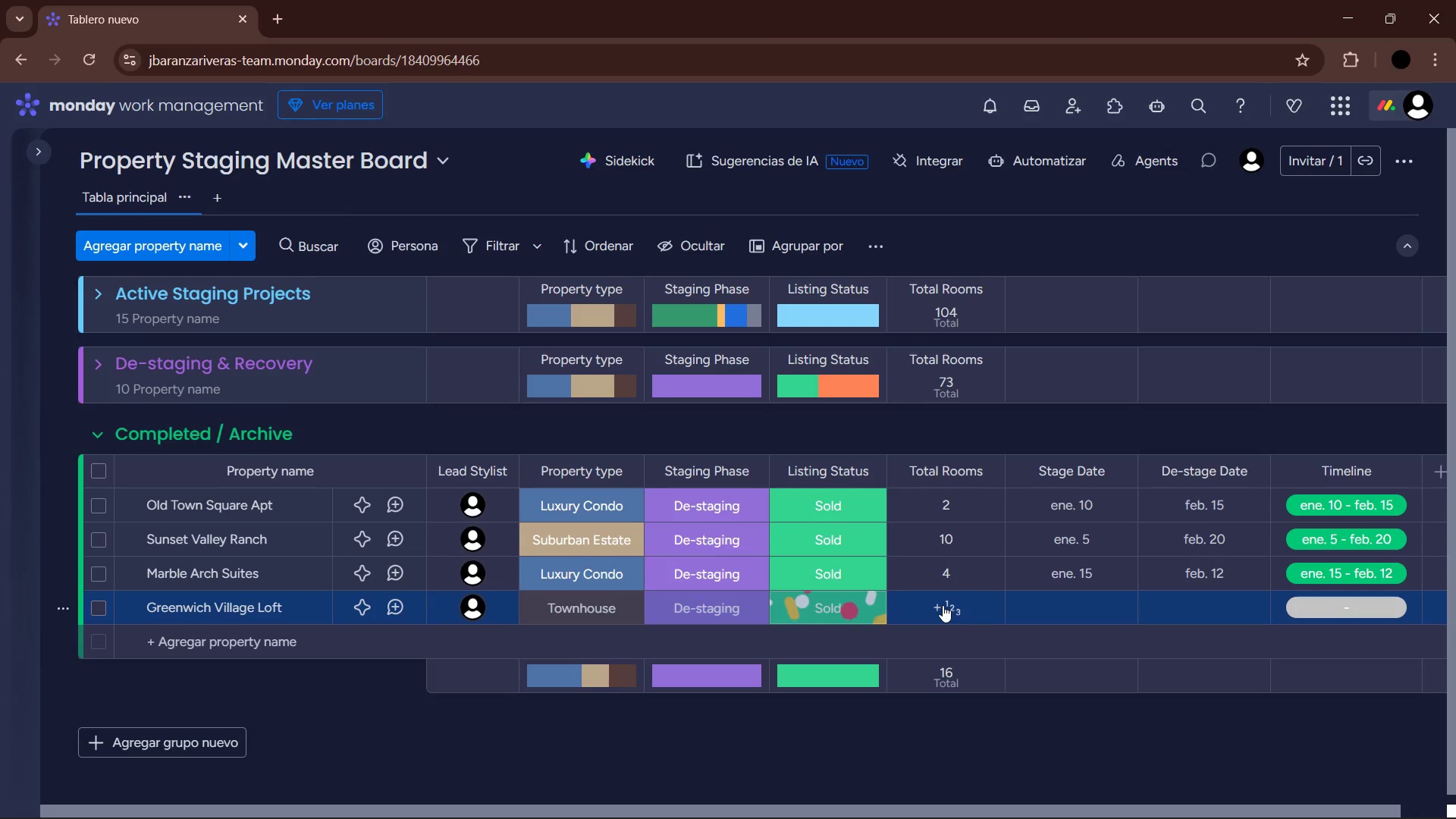 
left_click([943, 605])
 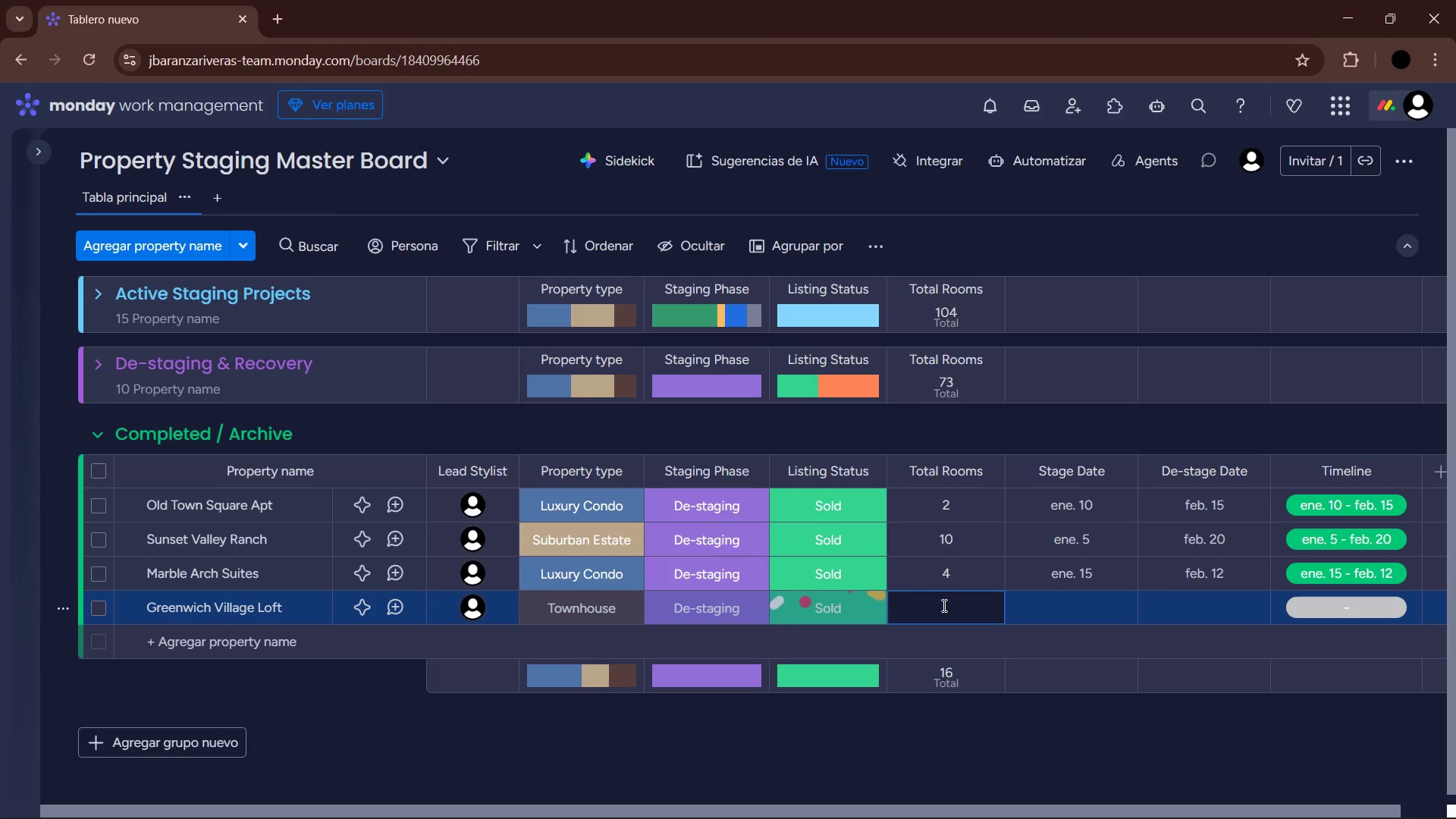 
key(Numpad6)
 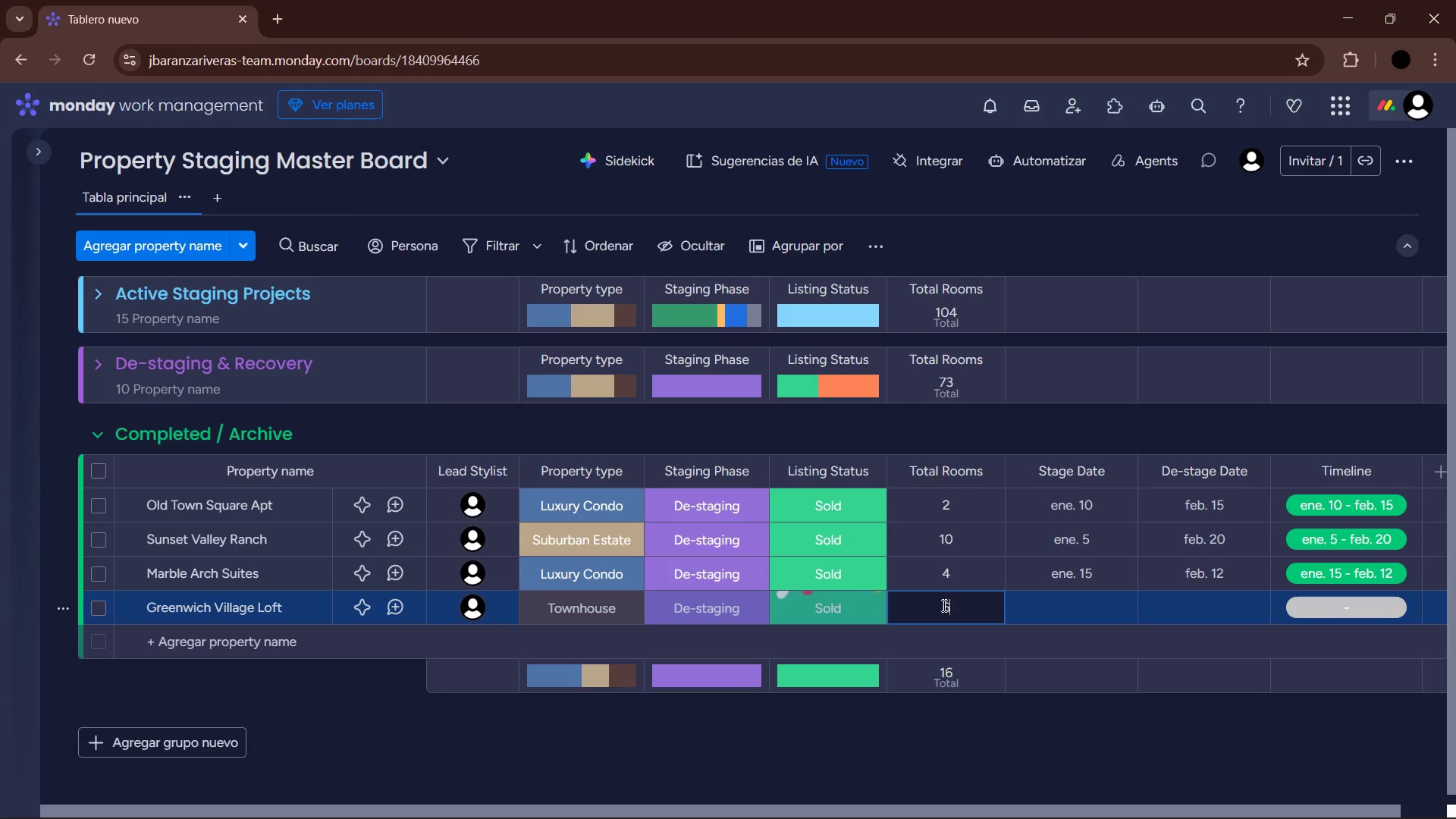 
key(NumpadEnter)
 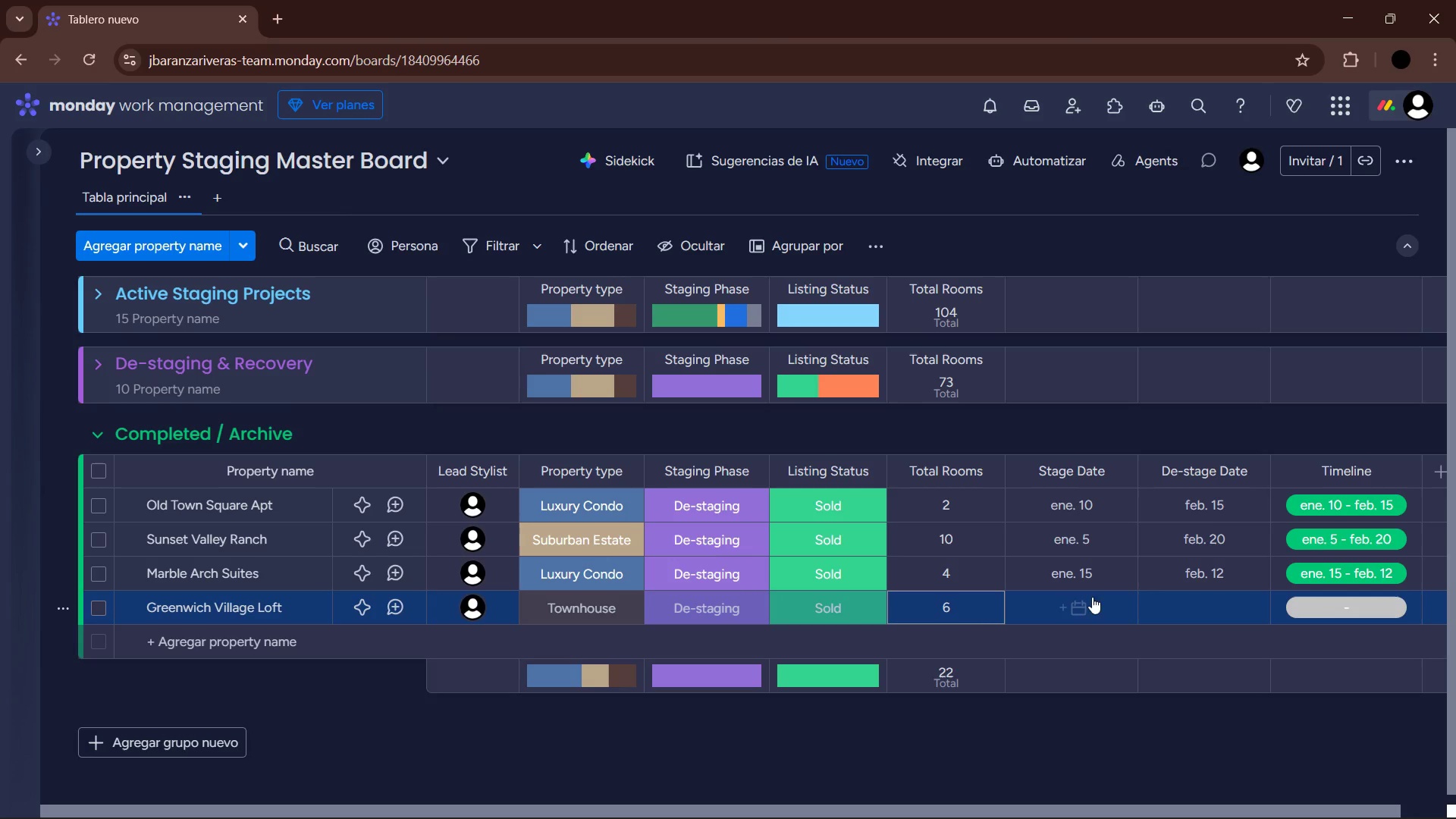 
left_click([999, 279])
 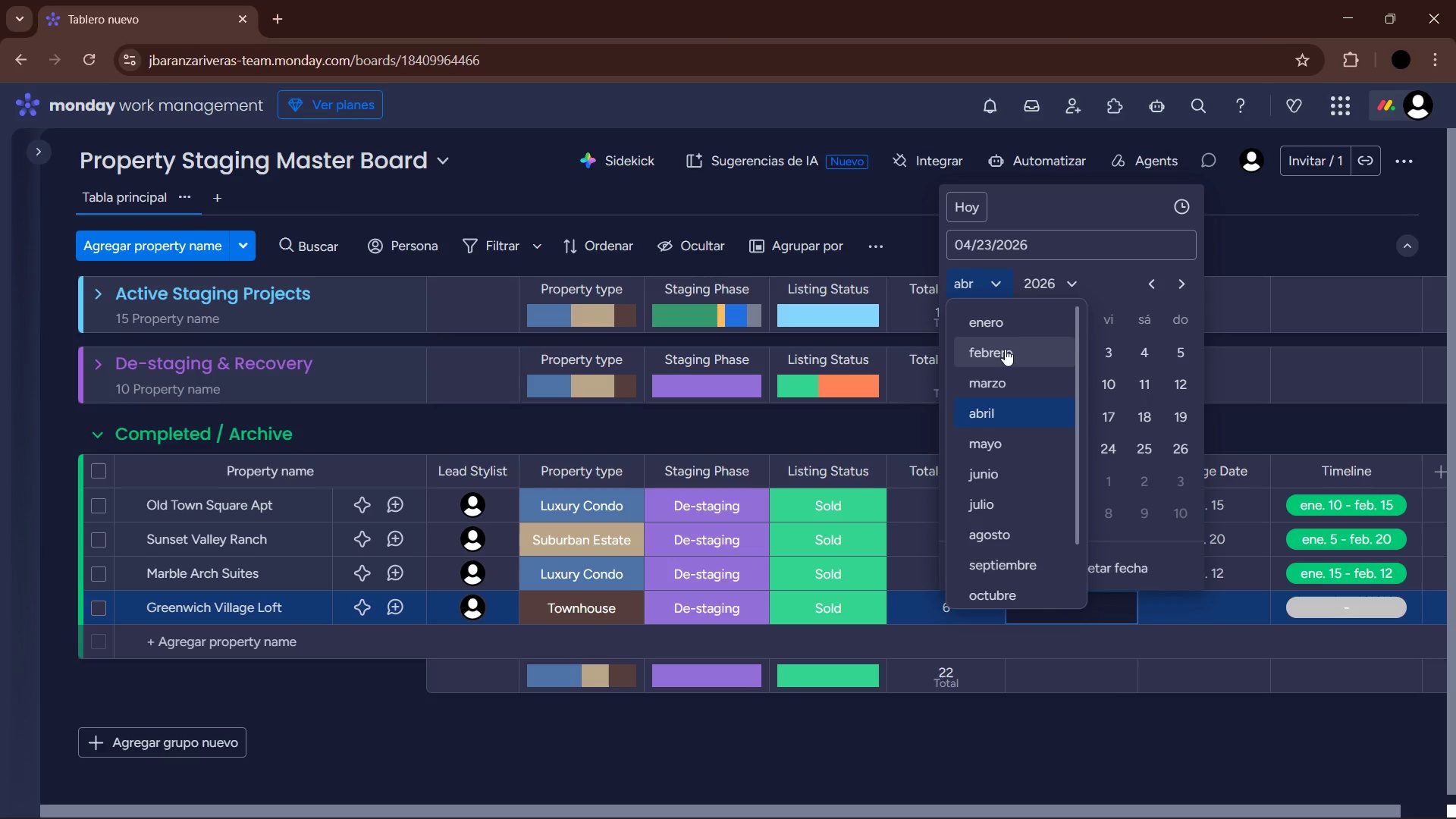 
left_click([1008, 327])
 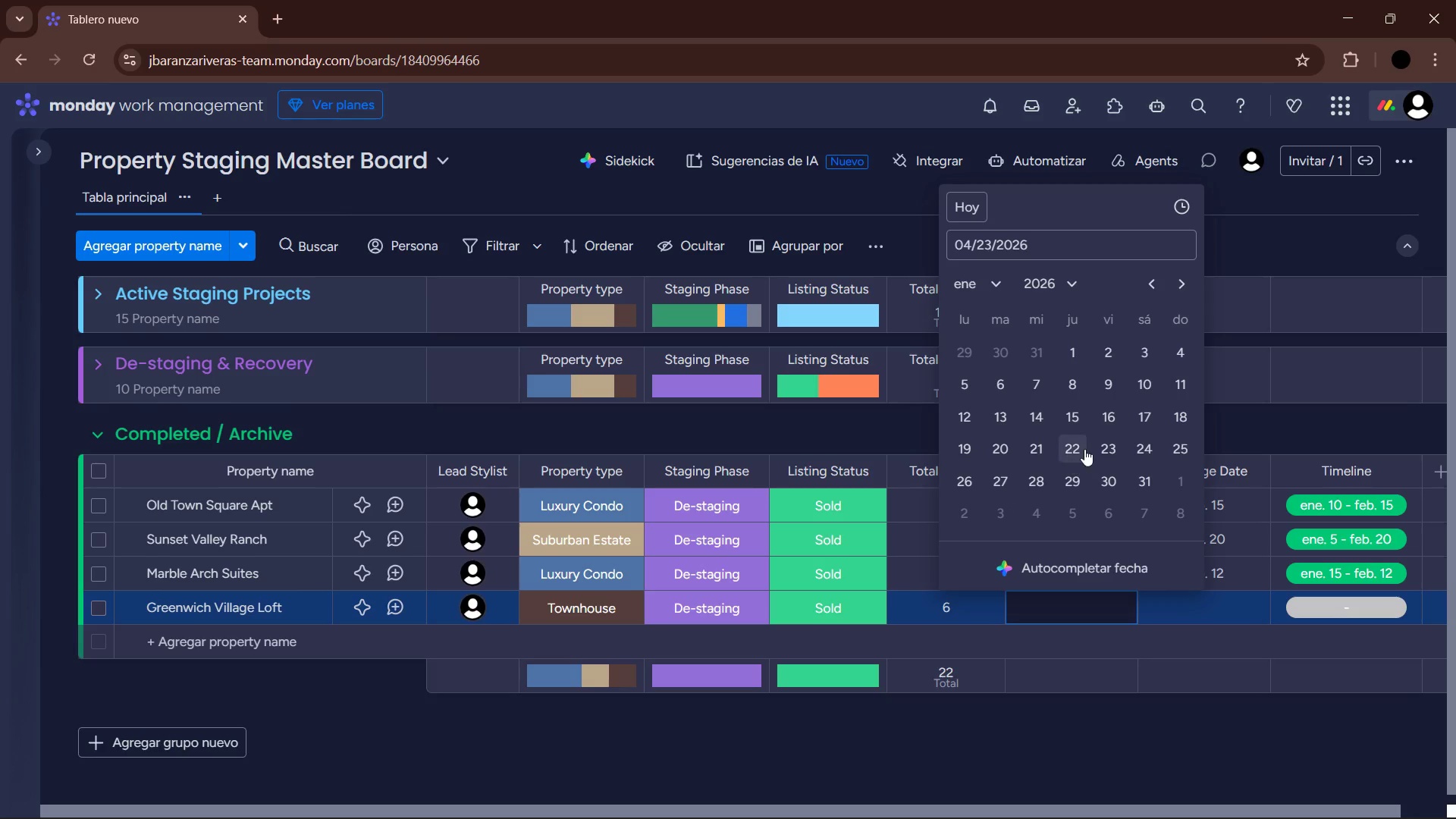 
double_click([1197, 607])
 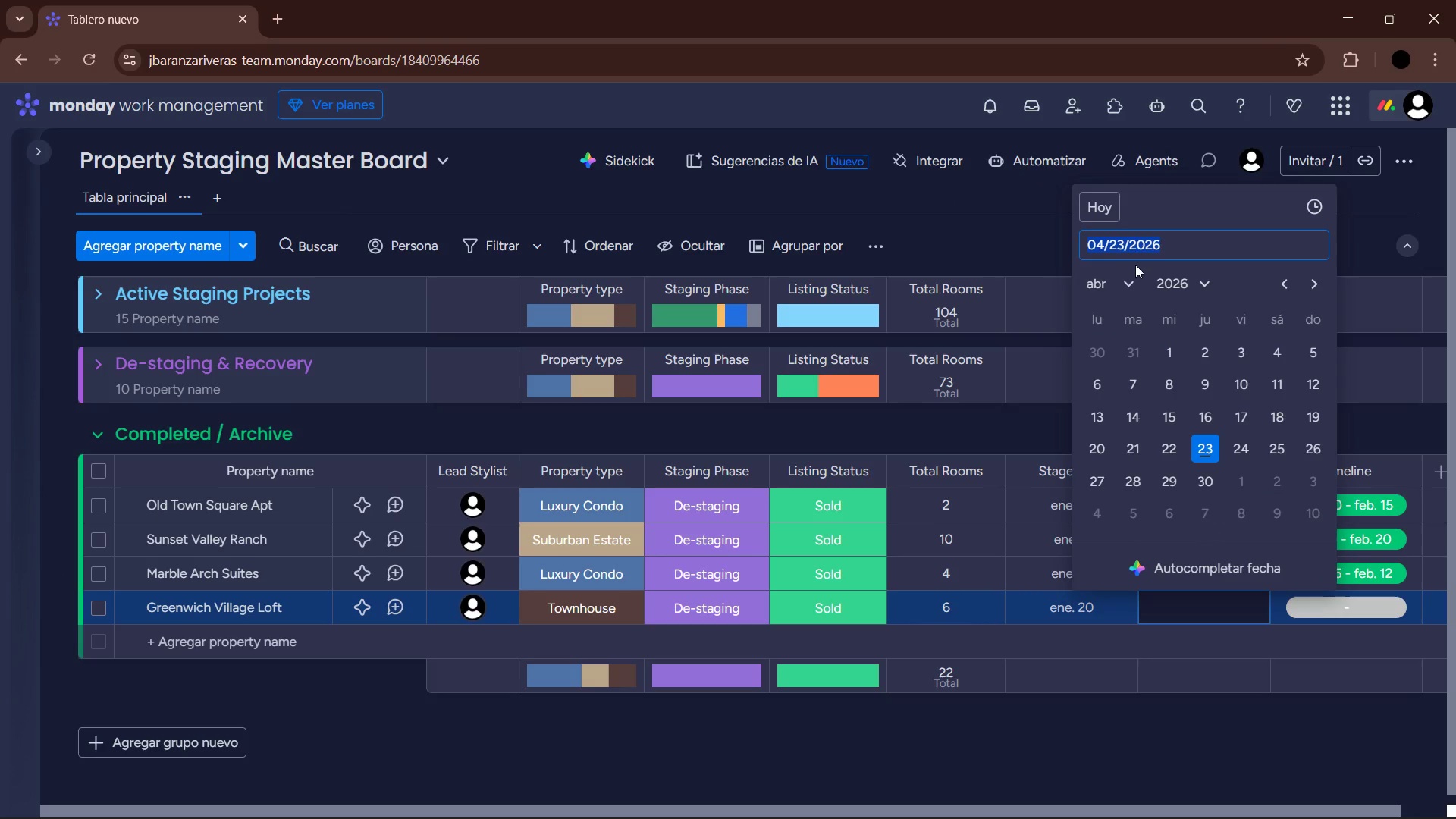 
left_click([1129, 279])
 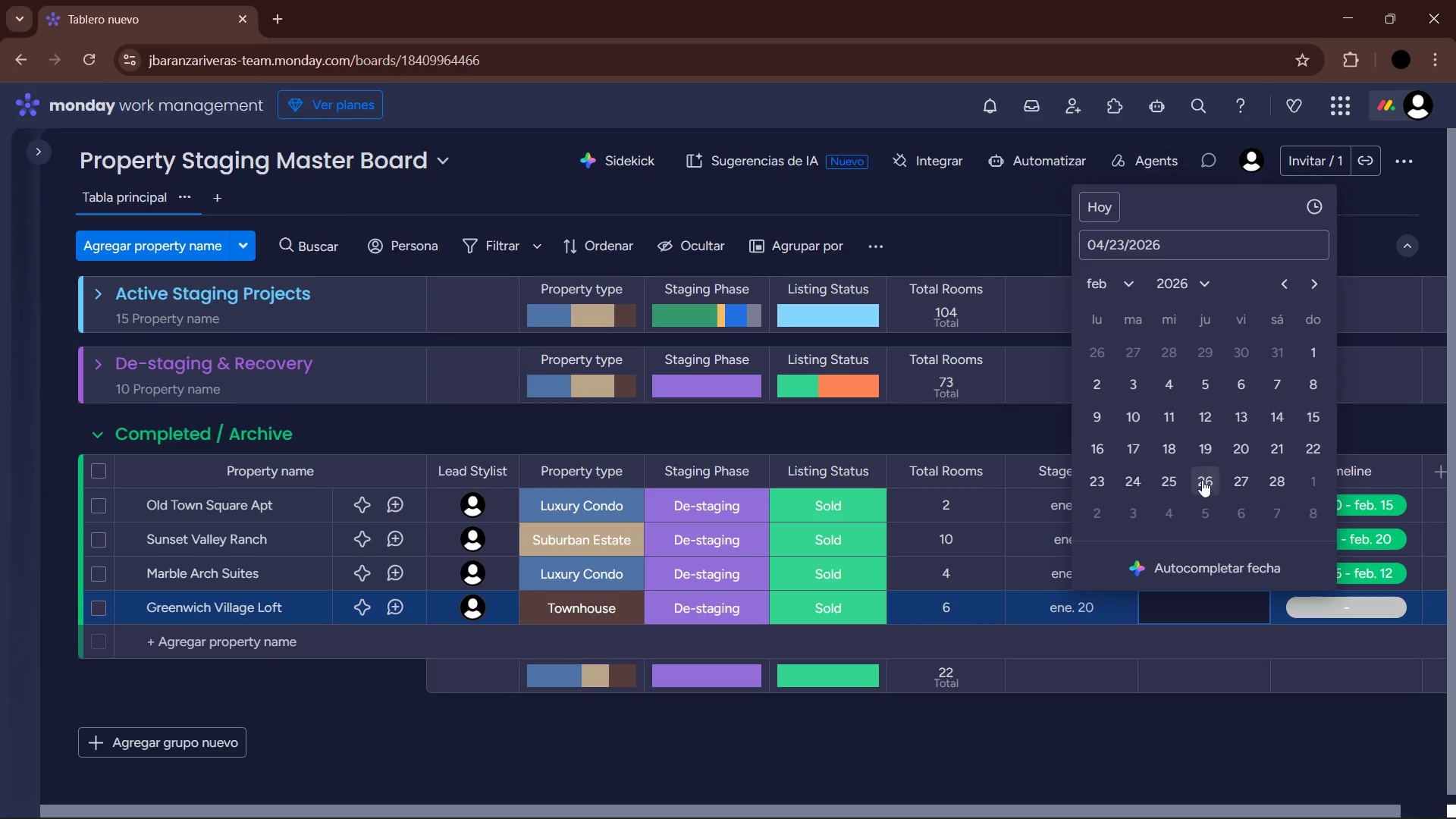 
left_click([1278, 485])
 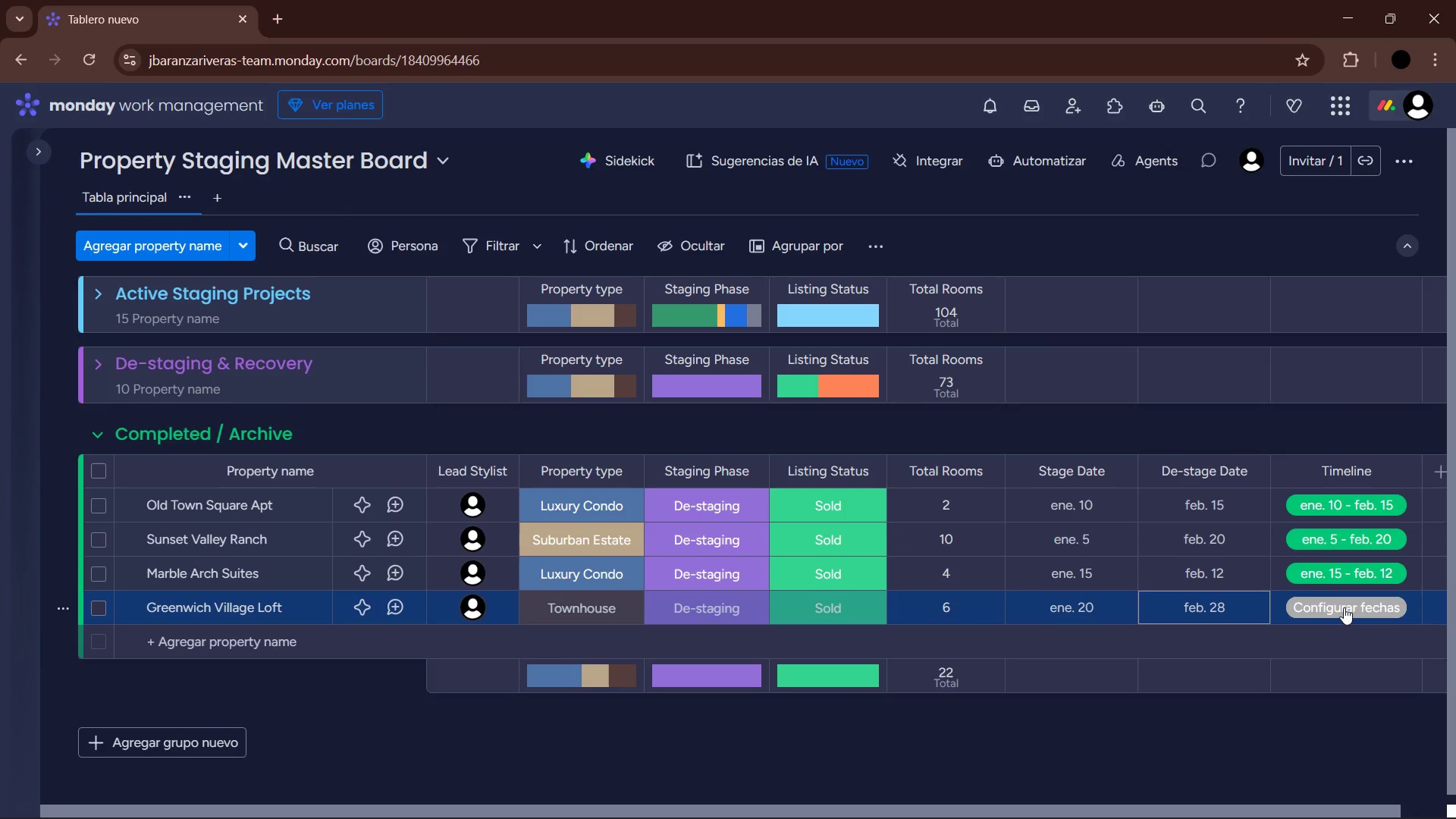 
left_click([1345, 603])
 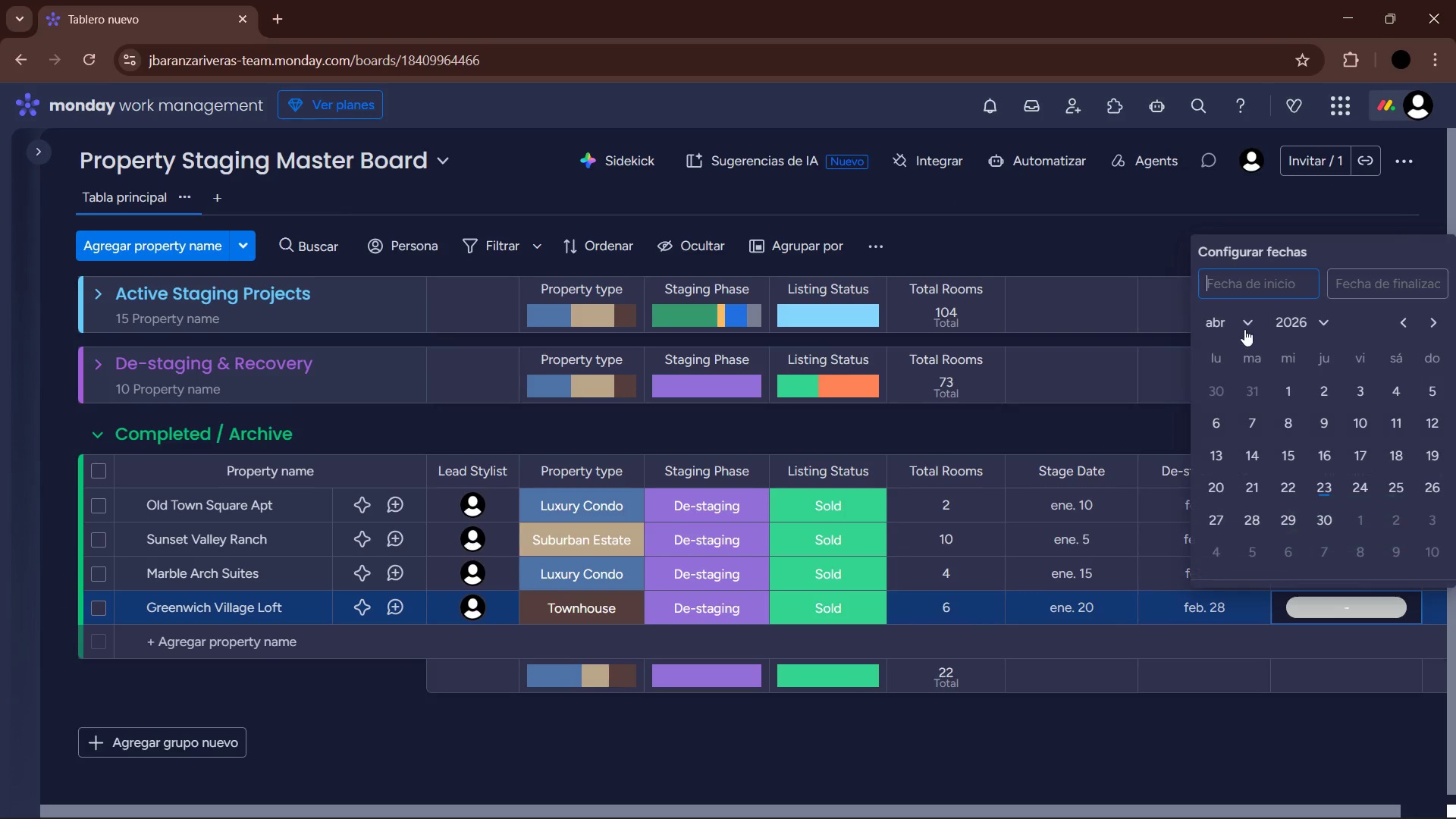 
left_click([1250, 320])
 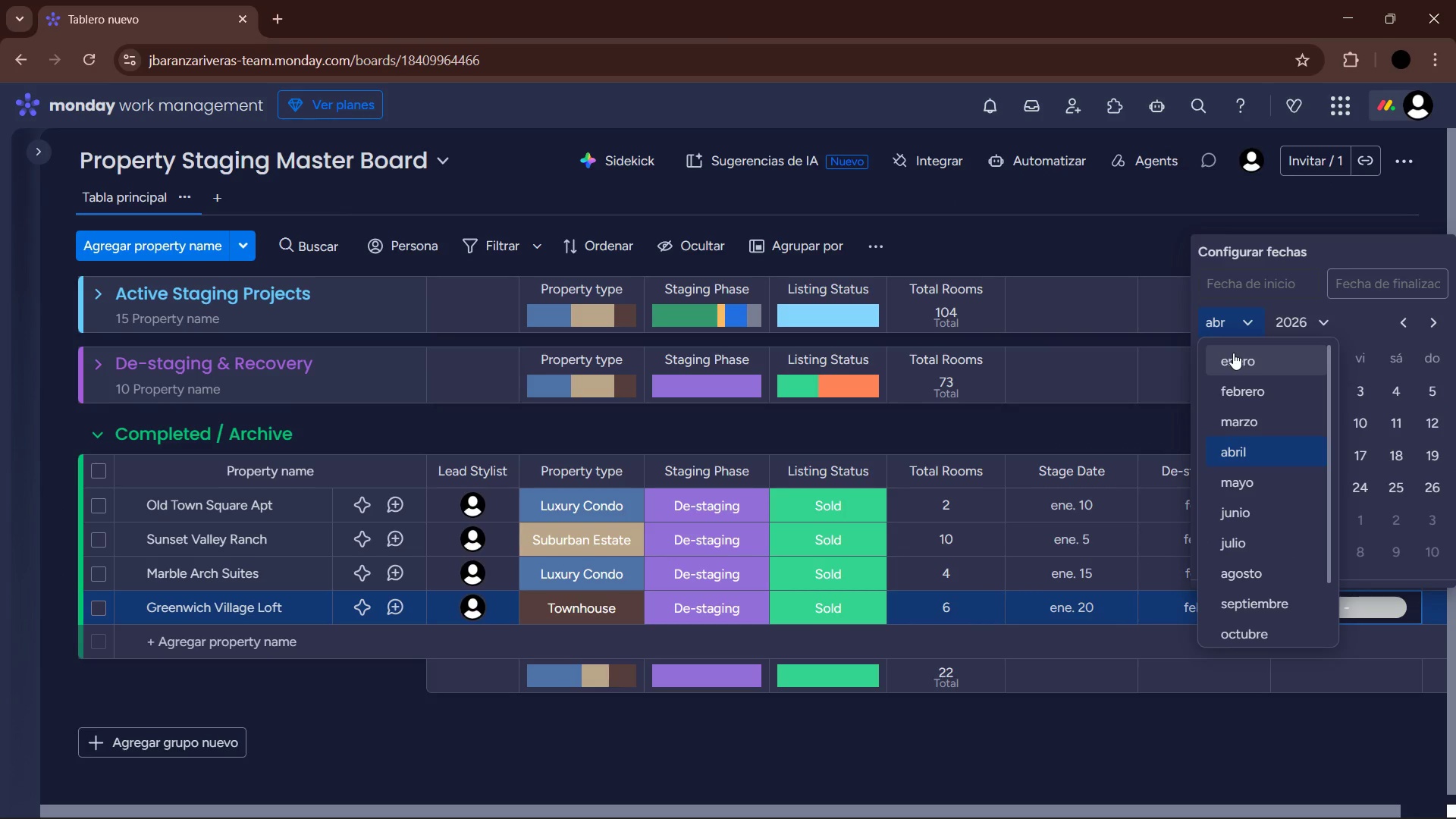 
left_click([1246, 360])
 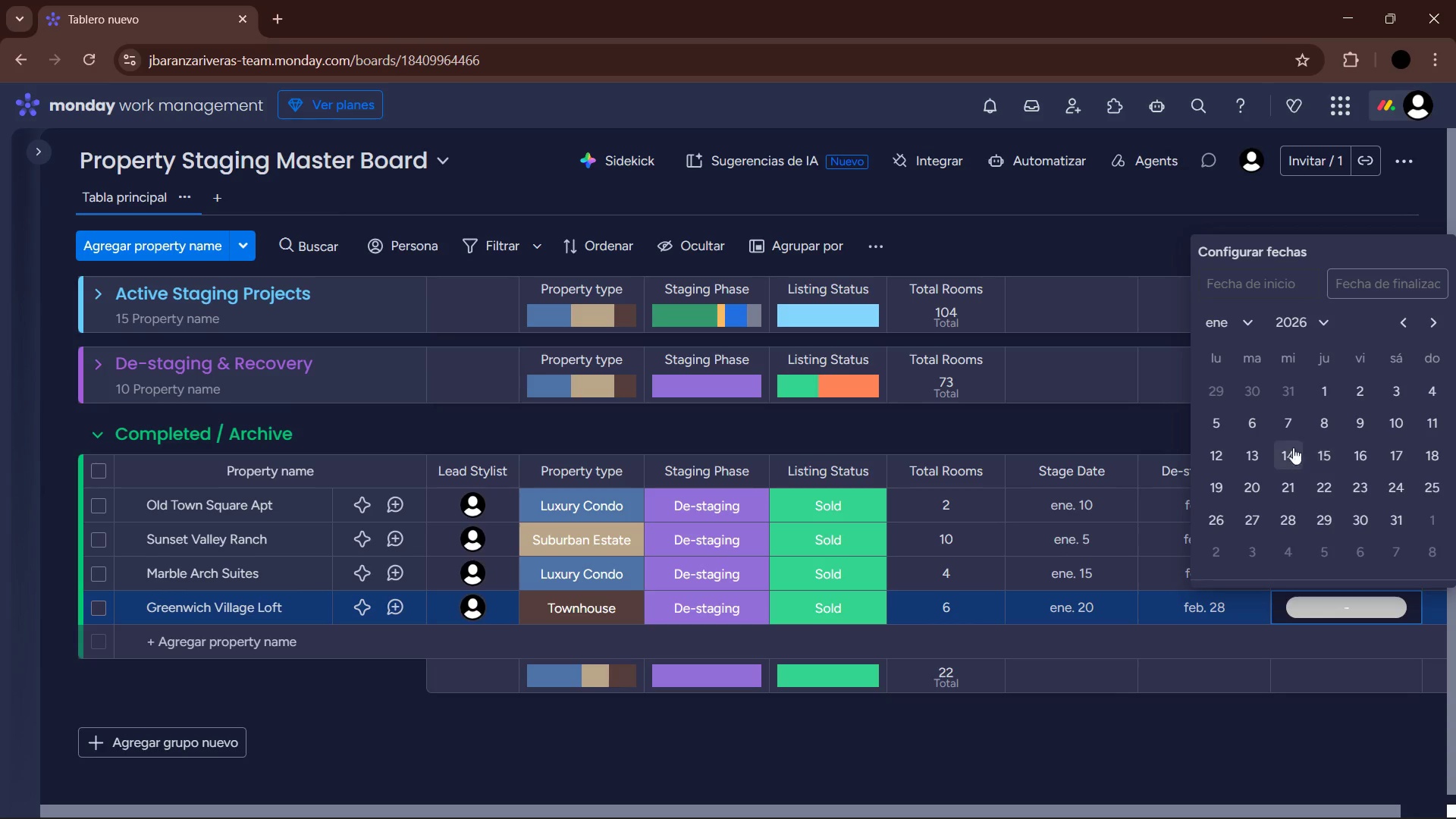 
left_click([1257, 483])
 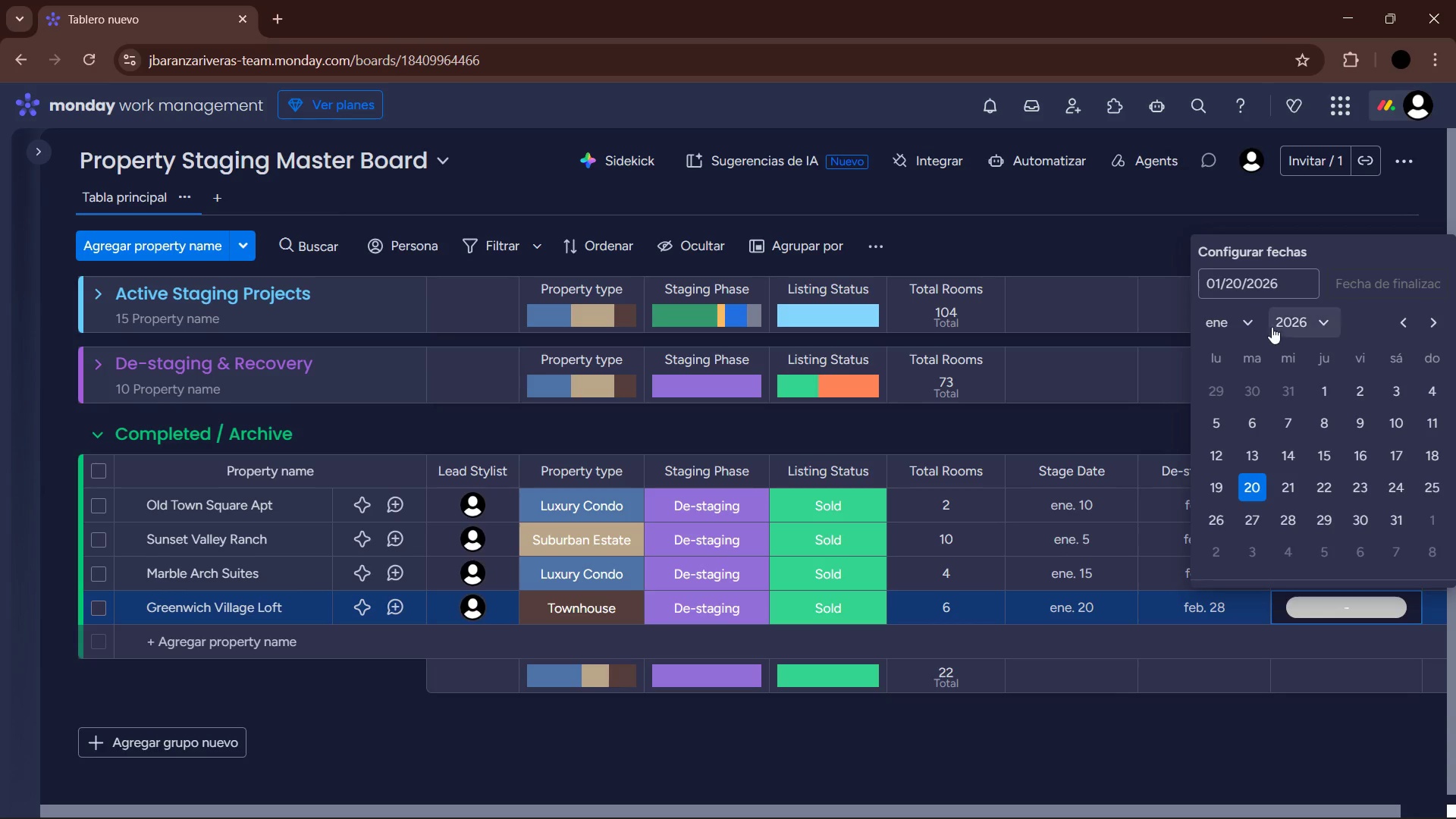 
left_click([1232, 322])
 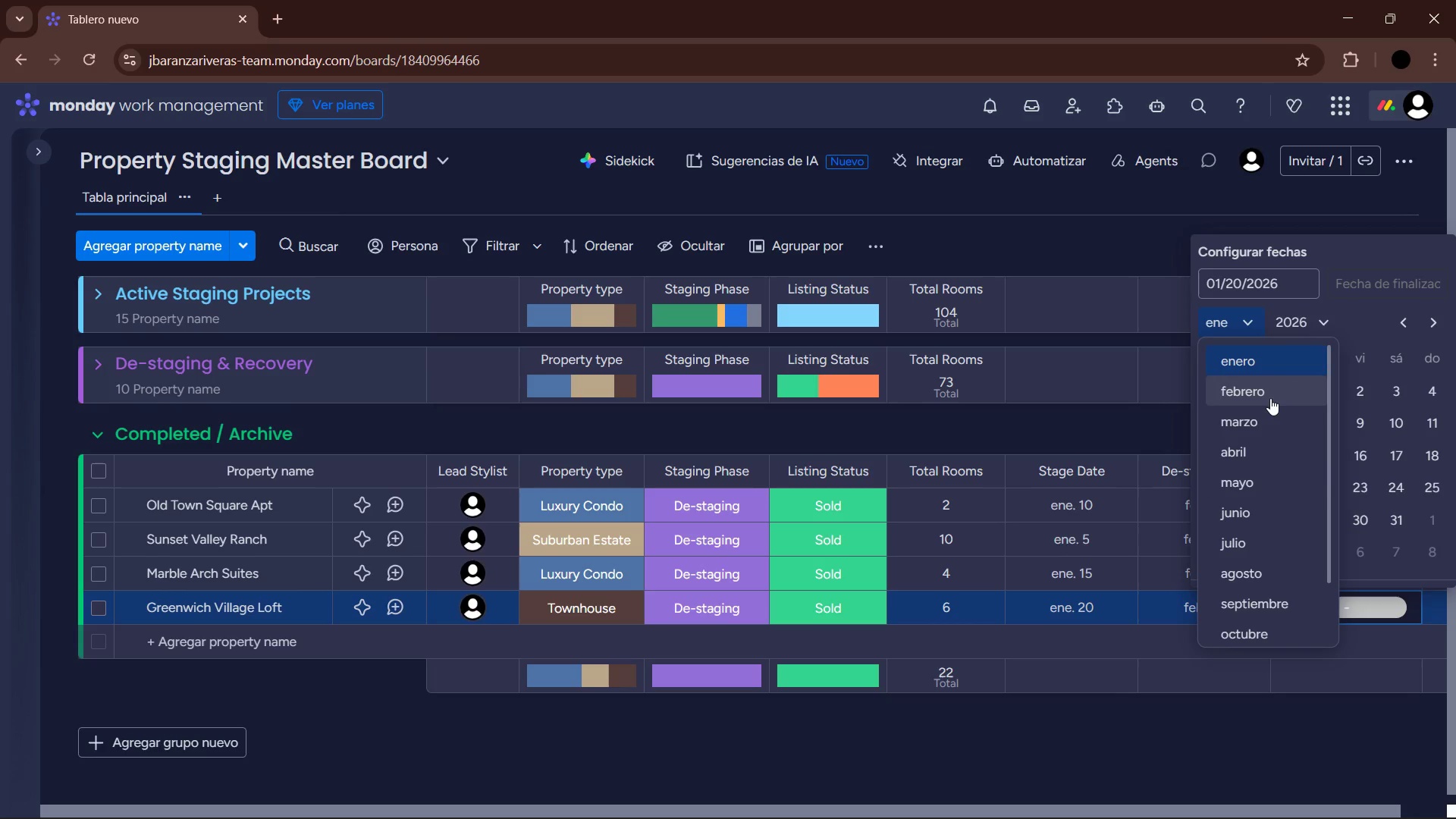 
left_click([1269, 390])
 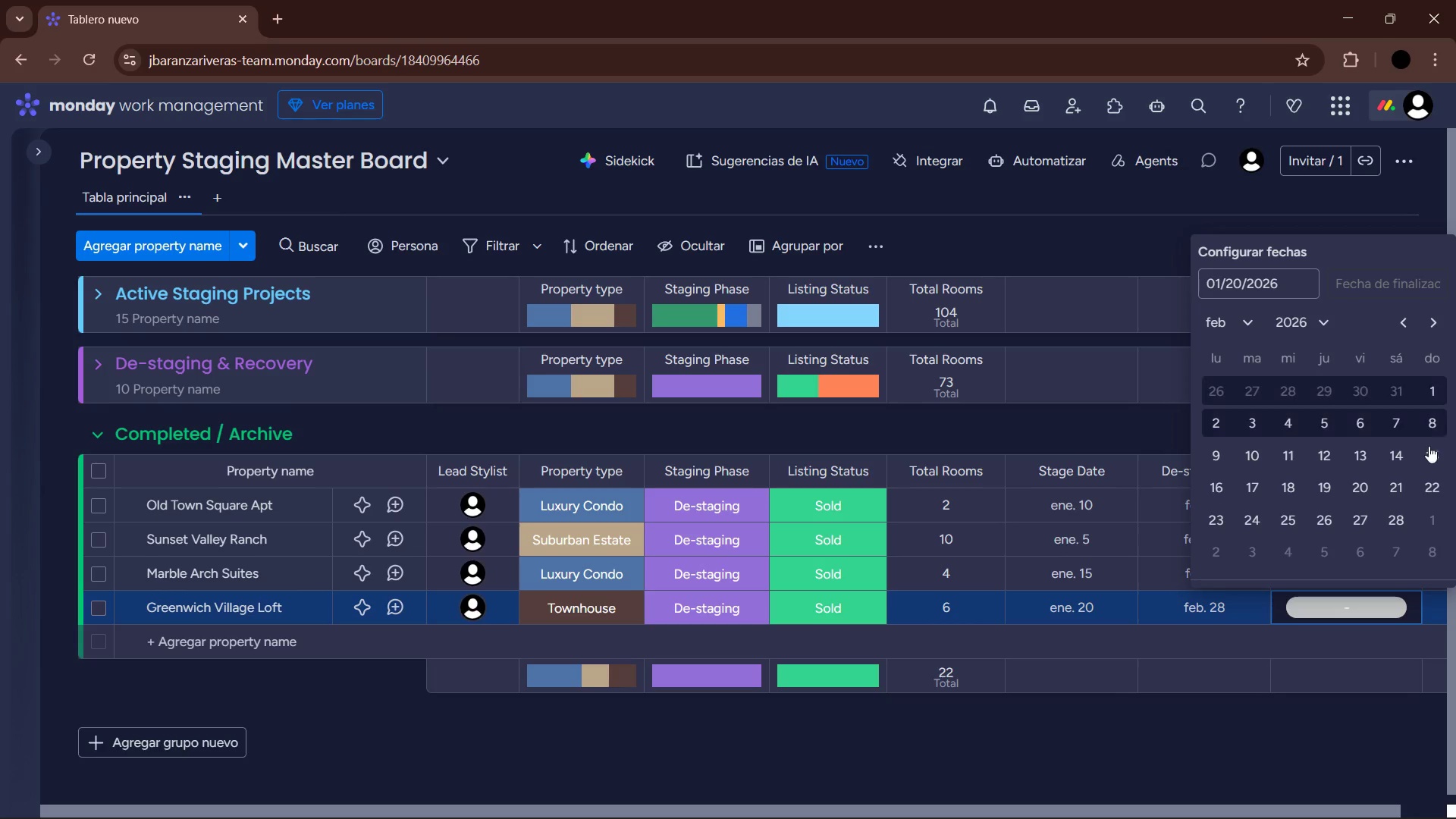 
left_click([1393, 521])
 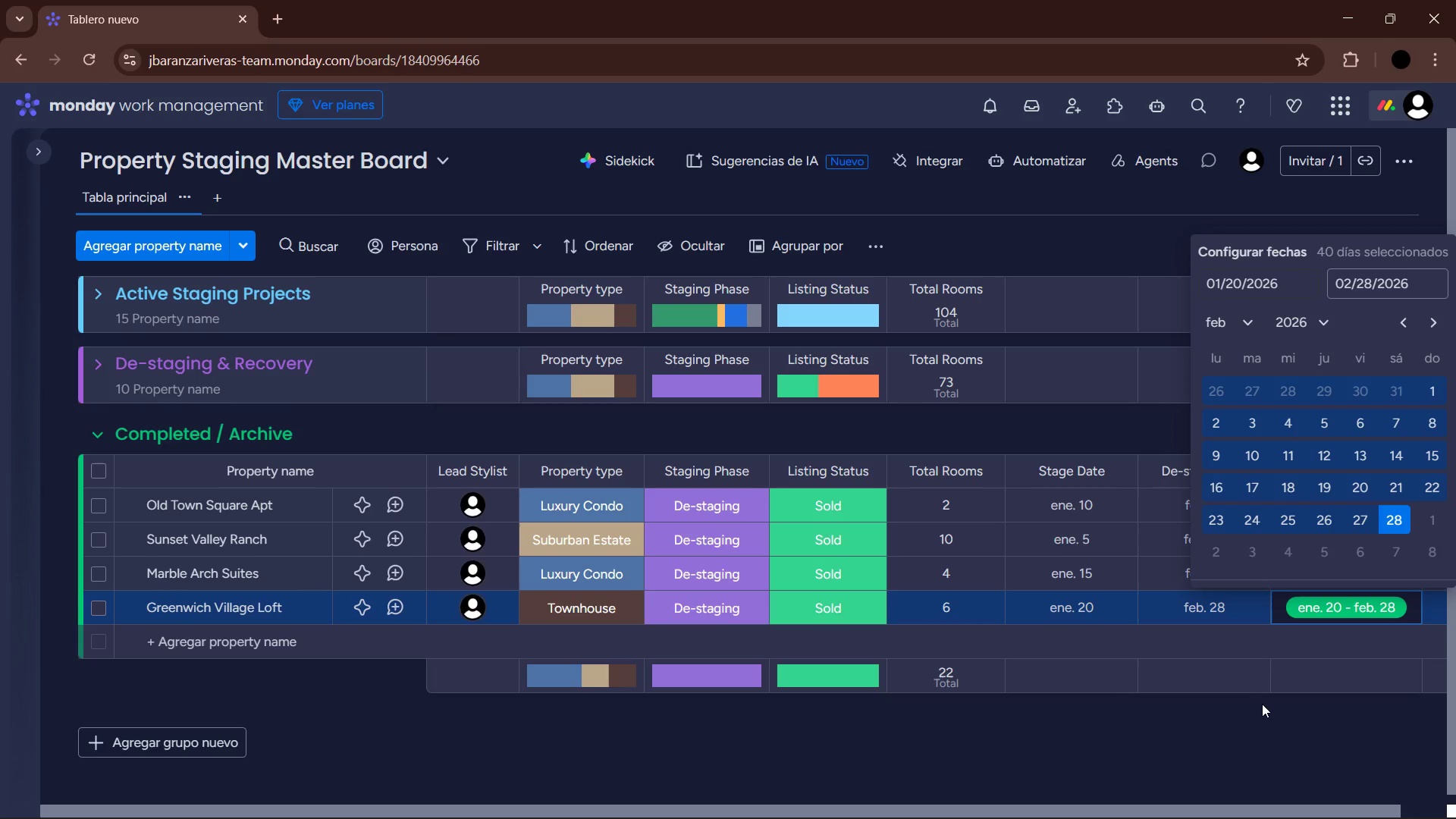 
left_click([1249, 714])
 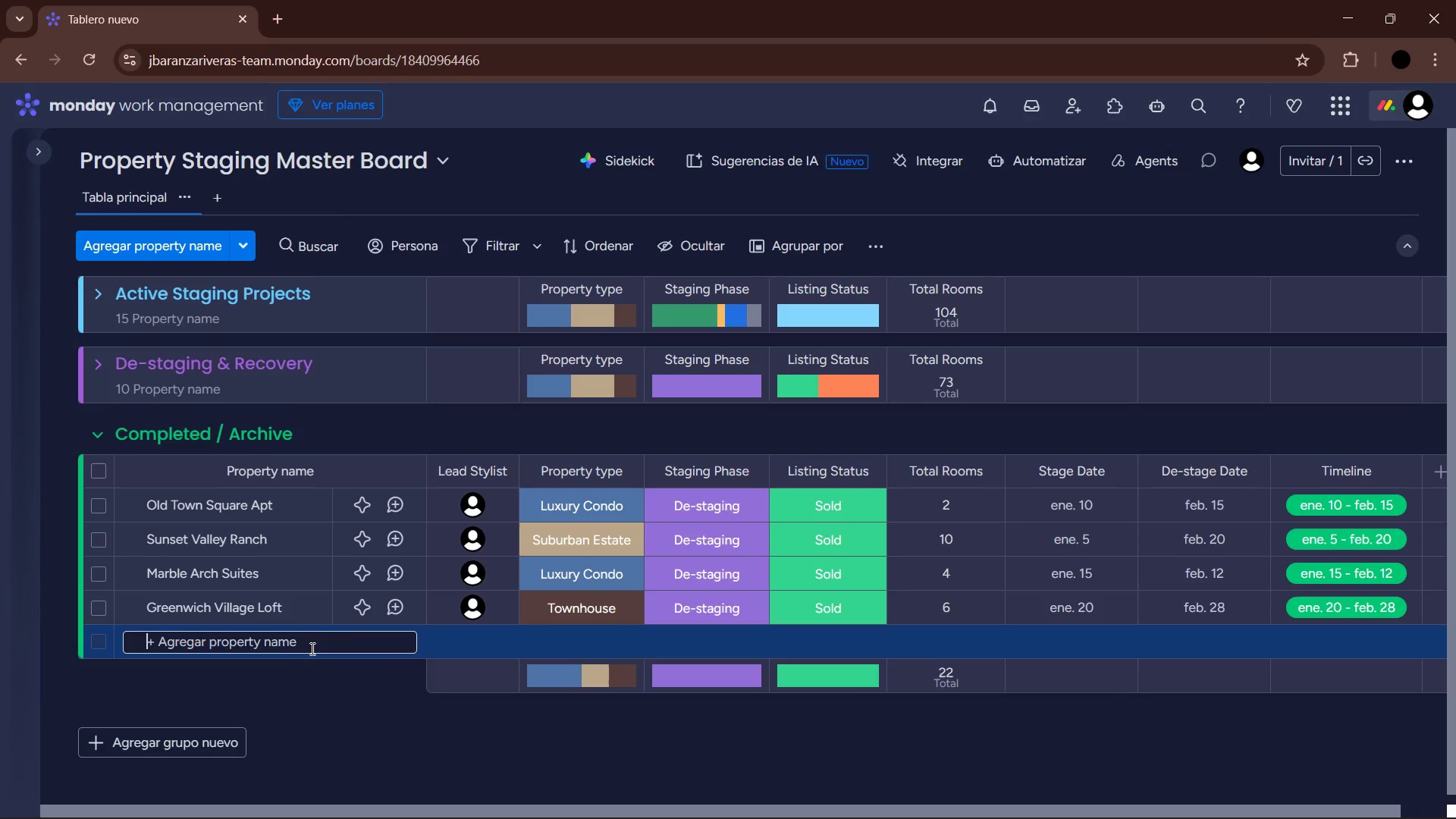 
wait(5.78)
 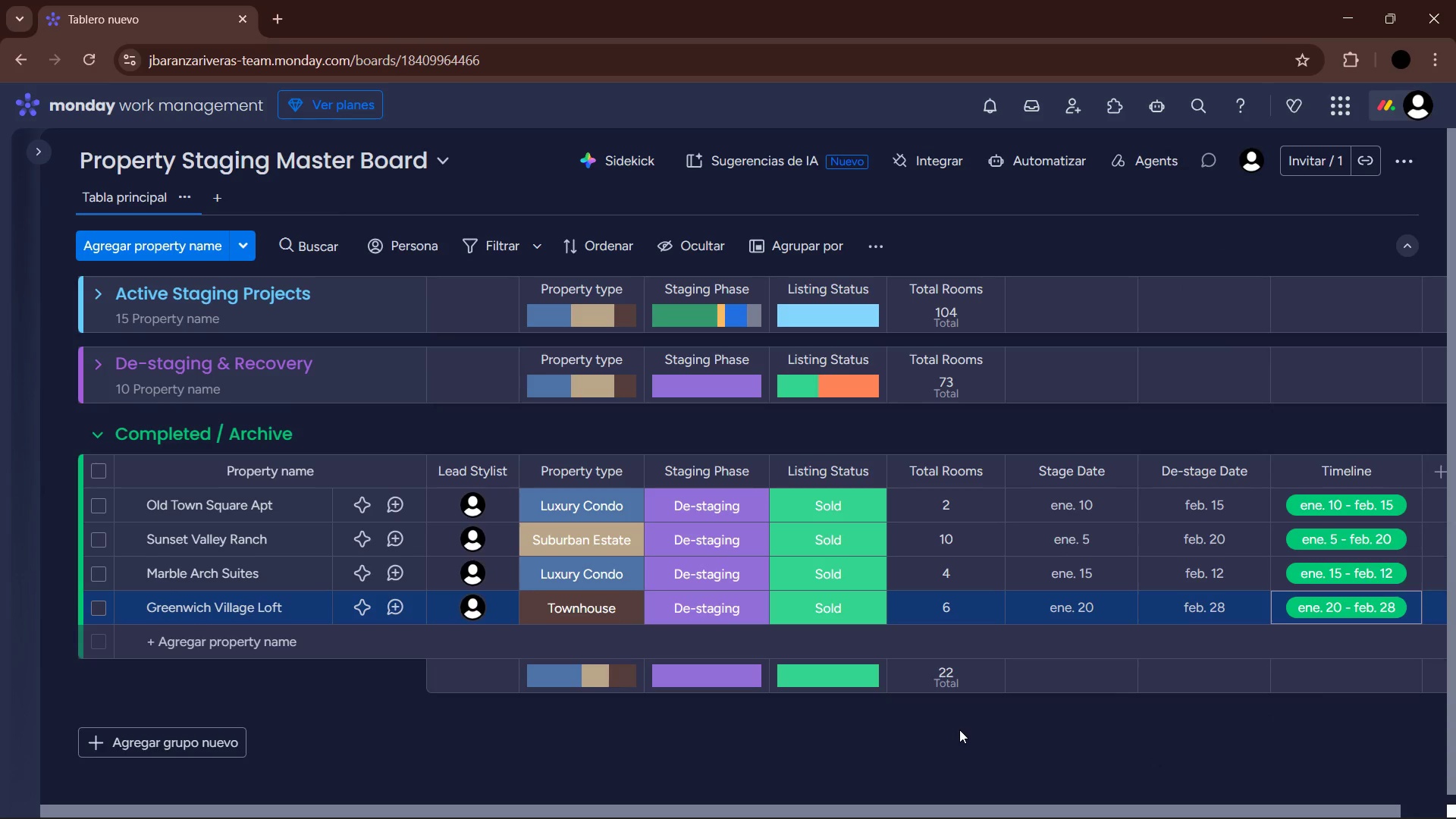 
left_click([1003, 162])
 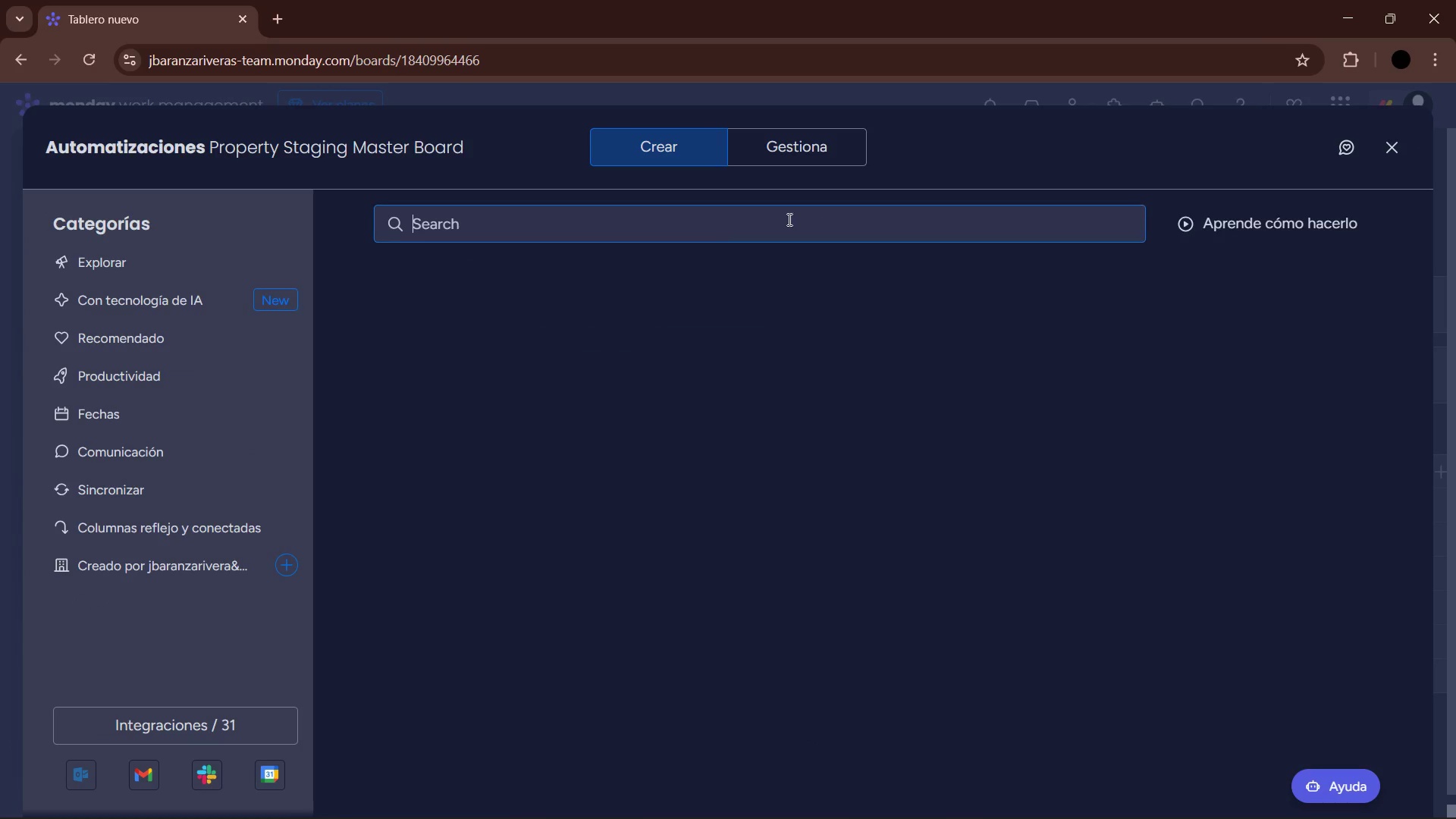 
left_click([483, 407])
 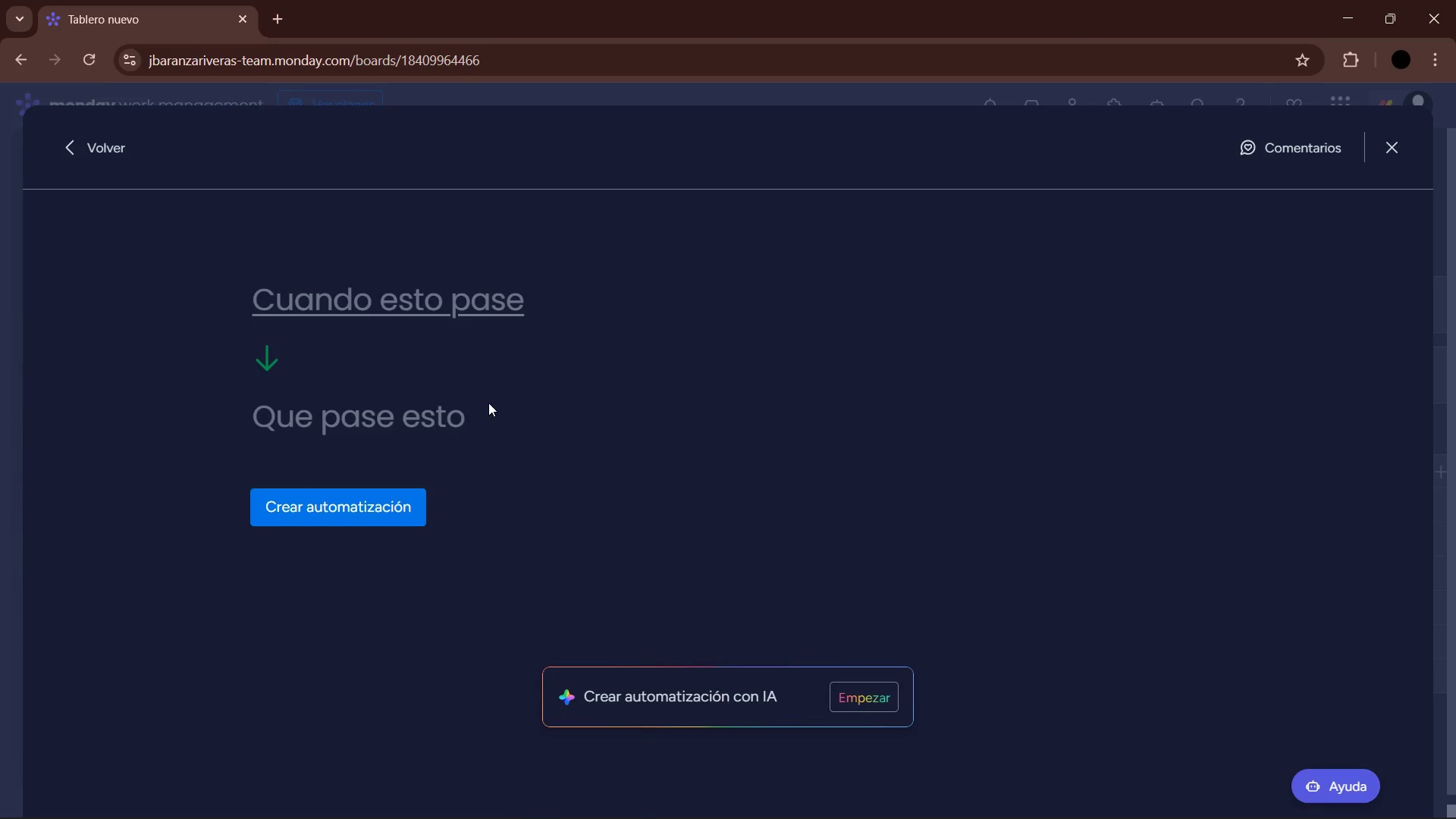 
left_click([409, 305])
 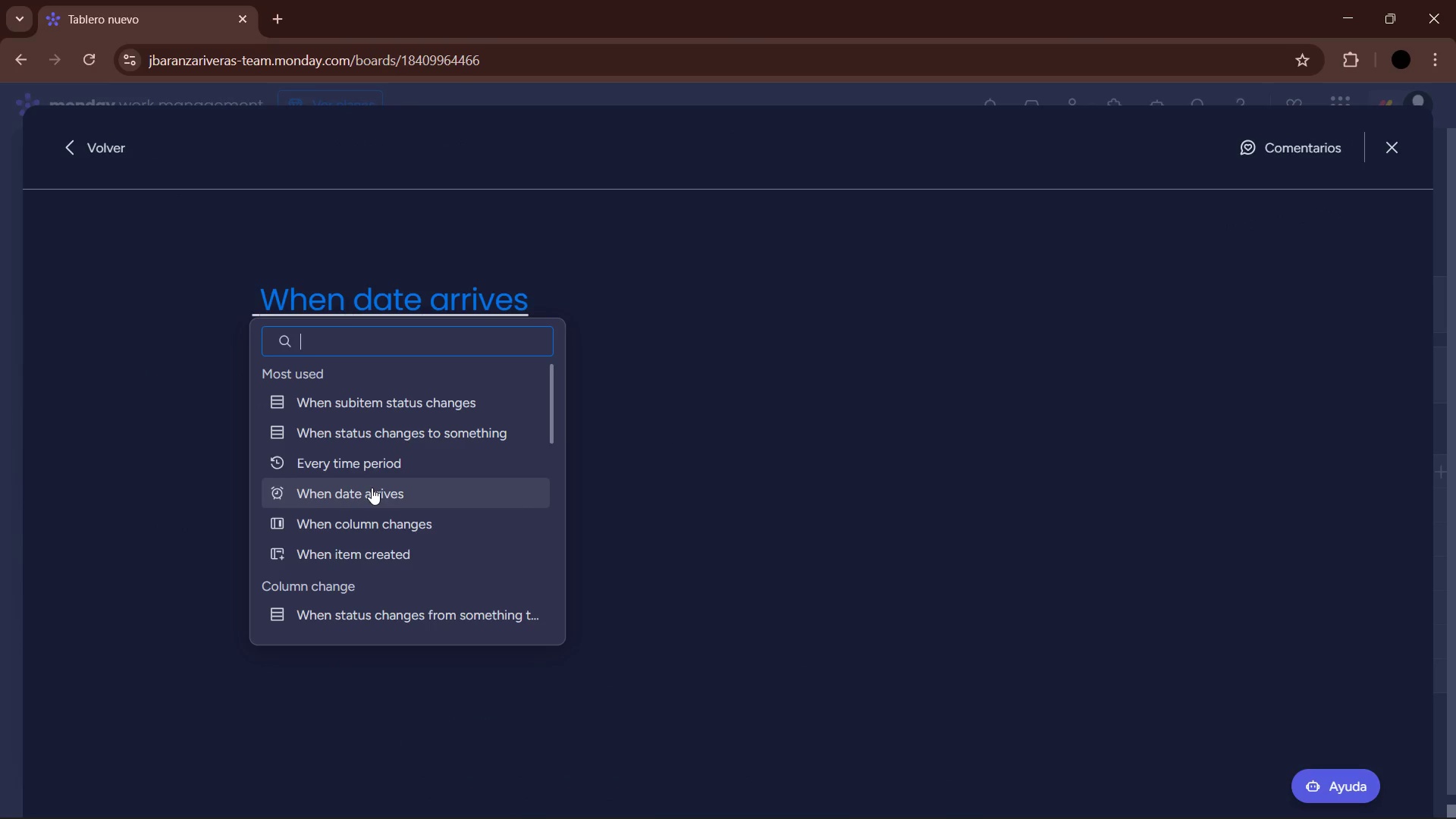 
left_click([371, 488])
 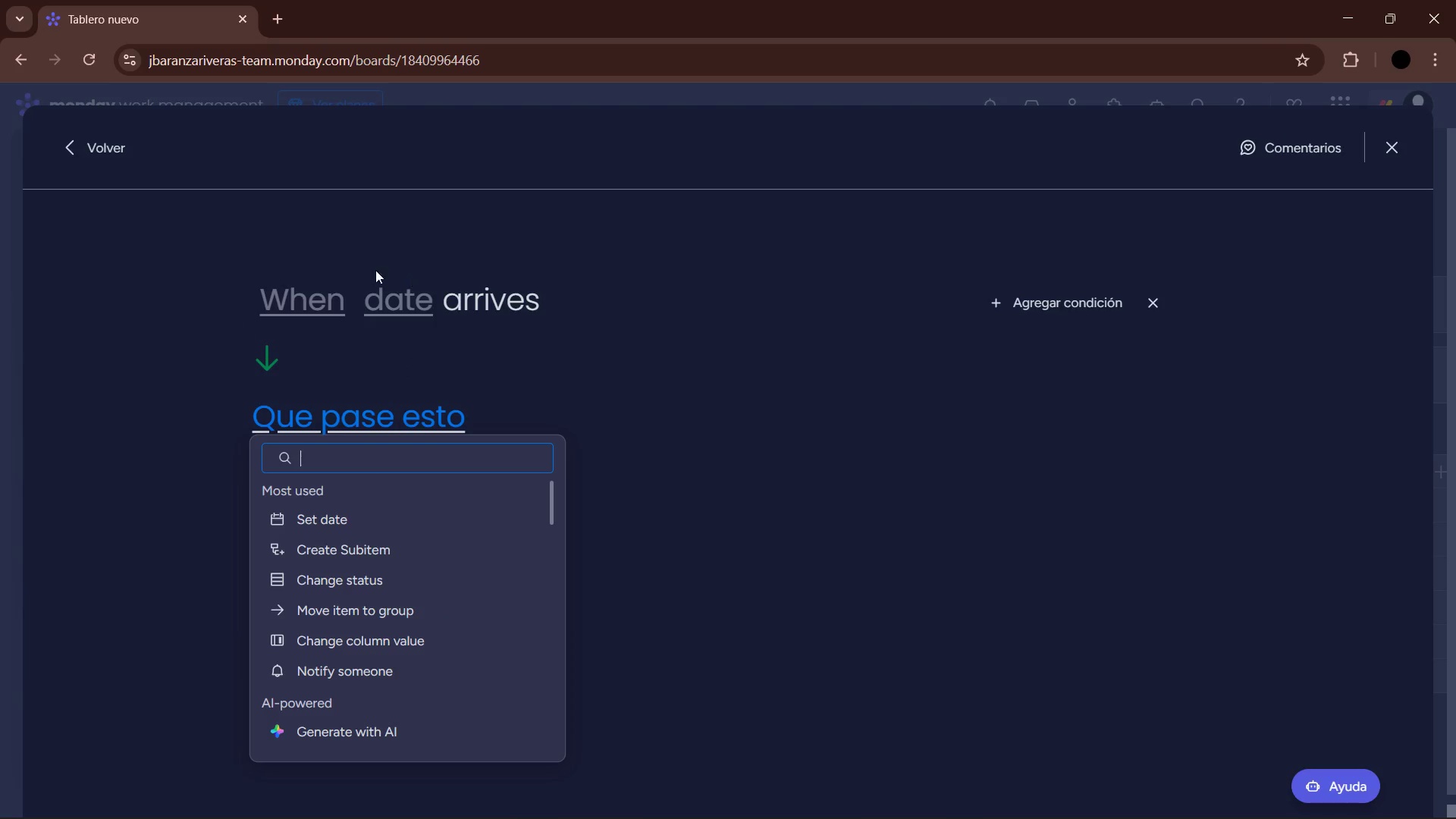 
left_click([309, 298])
 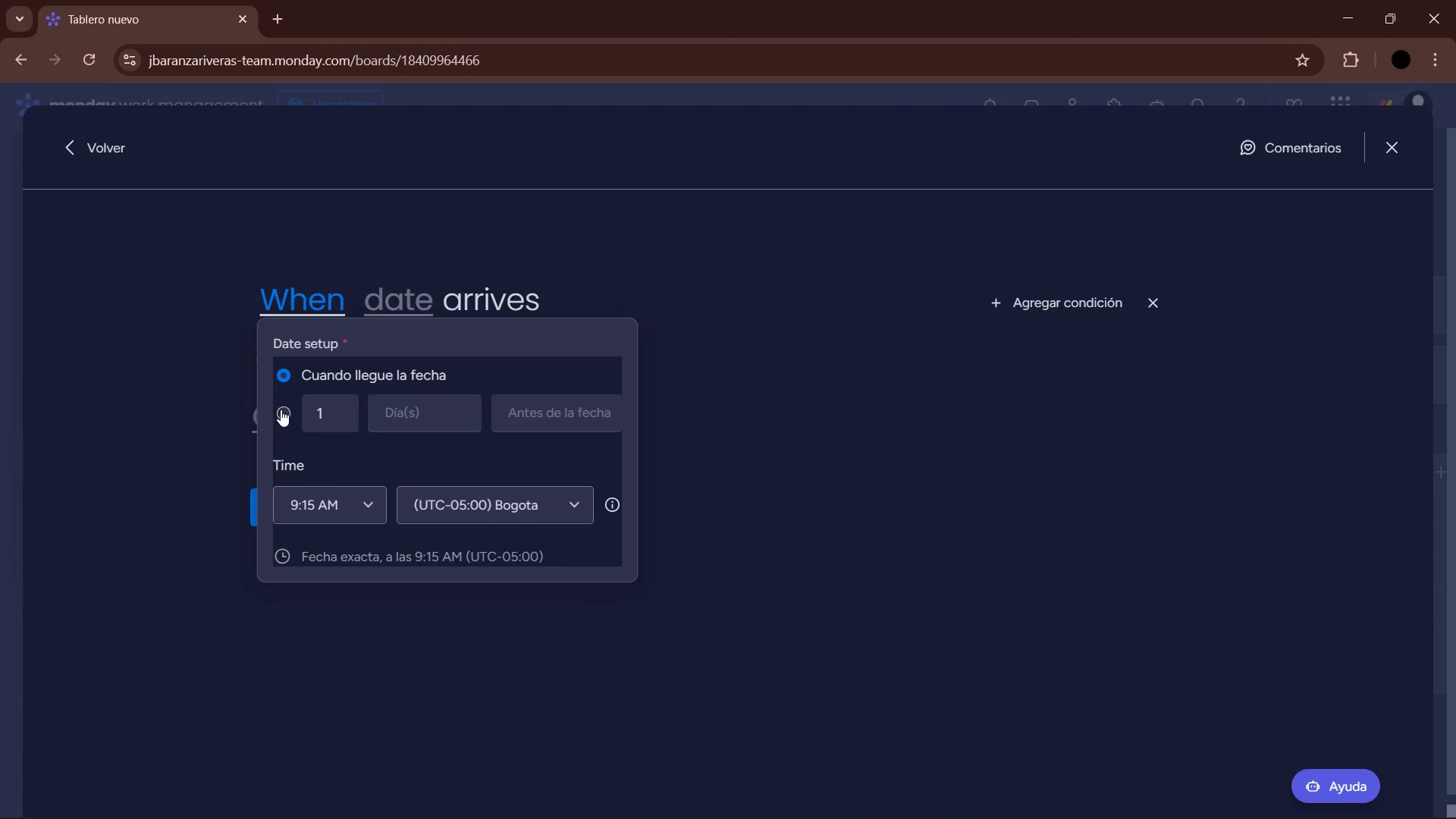 
wait(6.16)
 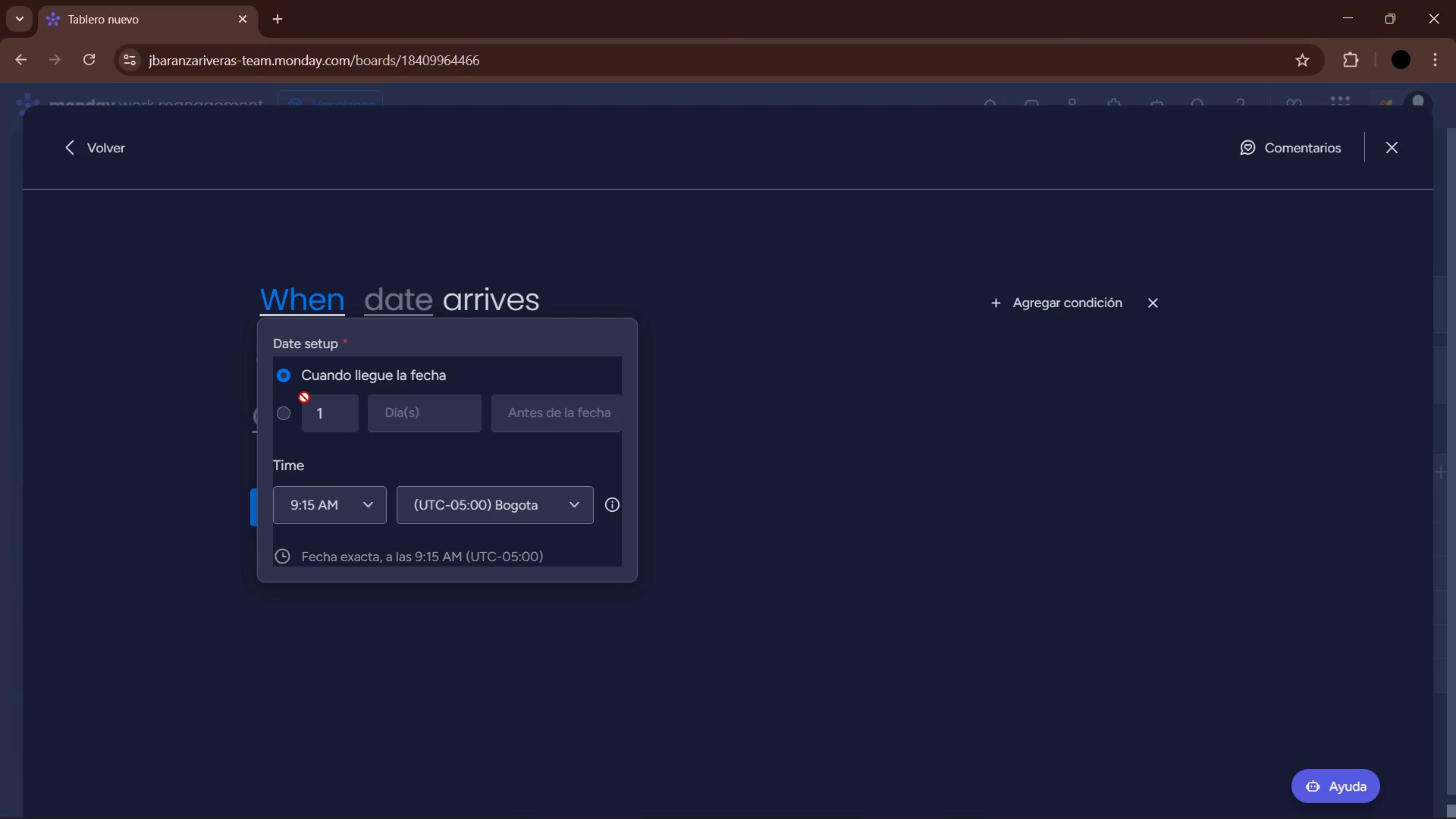 
left_click([365, 500])
 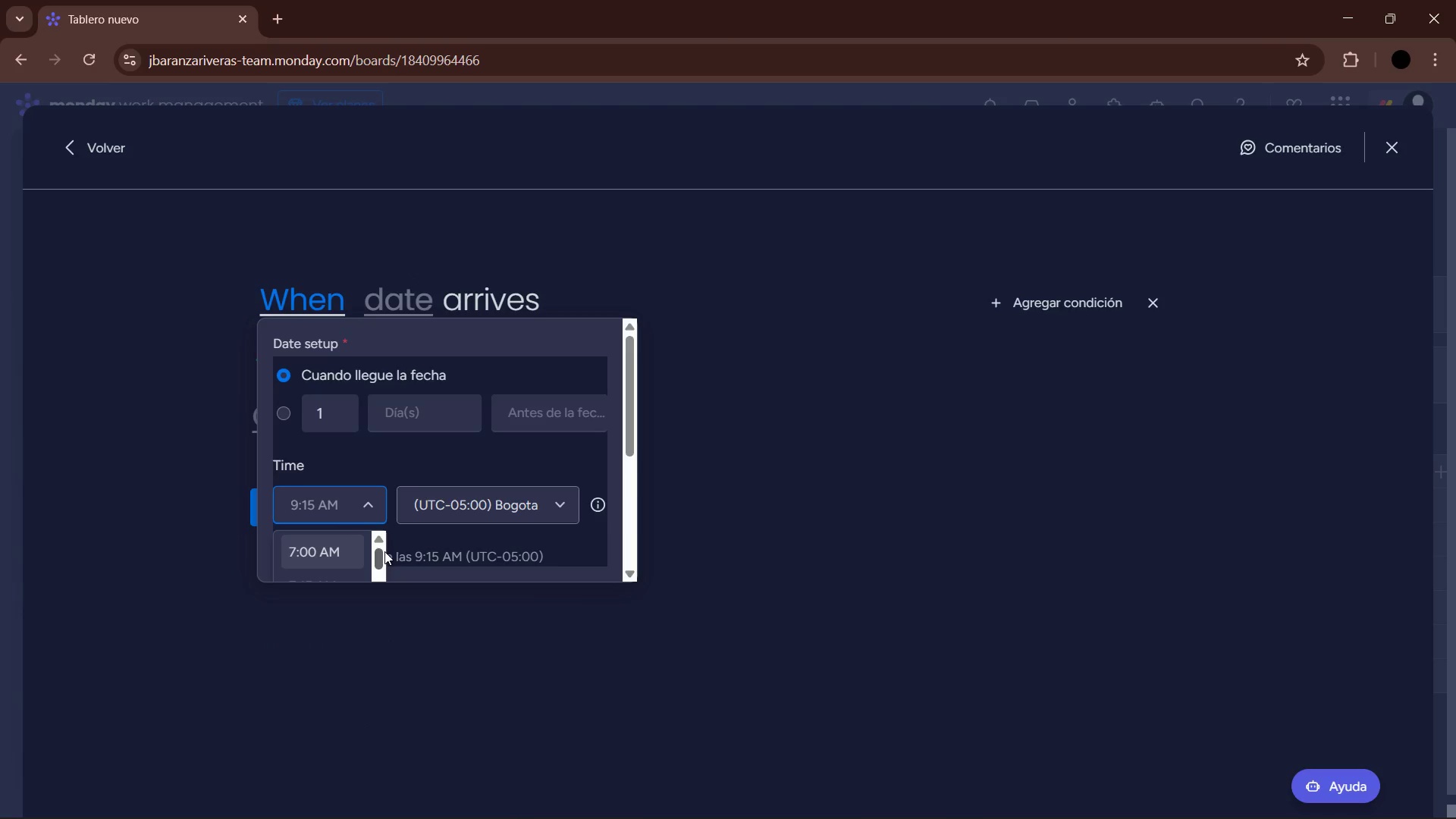 
left_click_drag(start_coordinate=[379, 553], to_coordinate=[414, 736])
 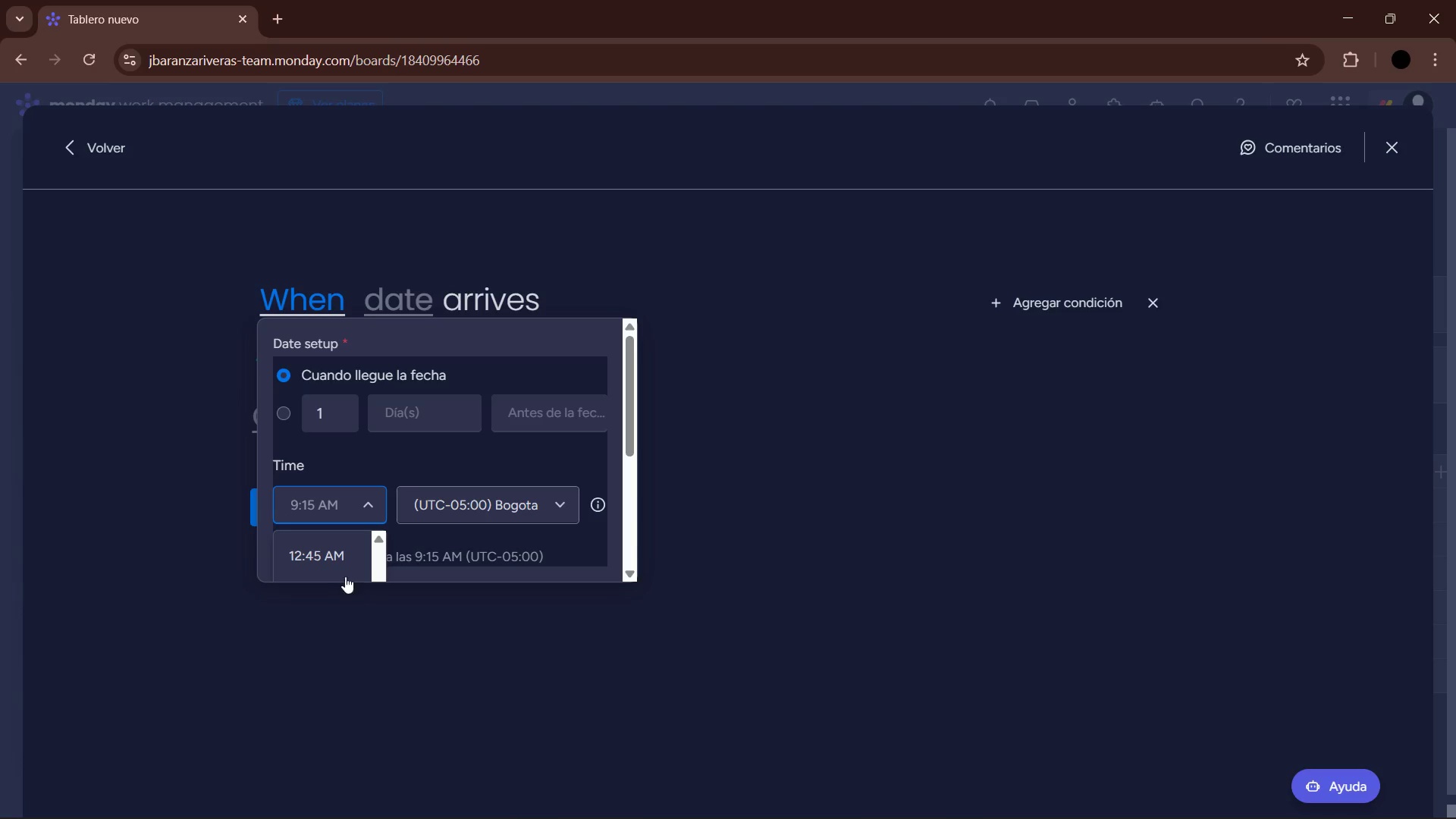 
scroll: coordinate [337, 565], scroll_direction: up, amount: 1.0
 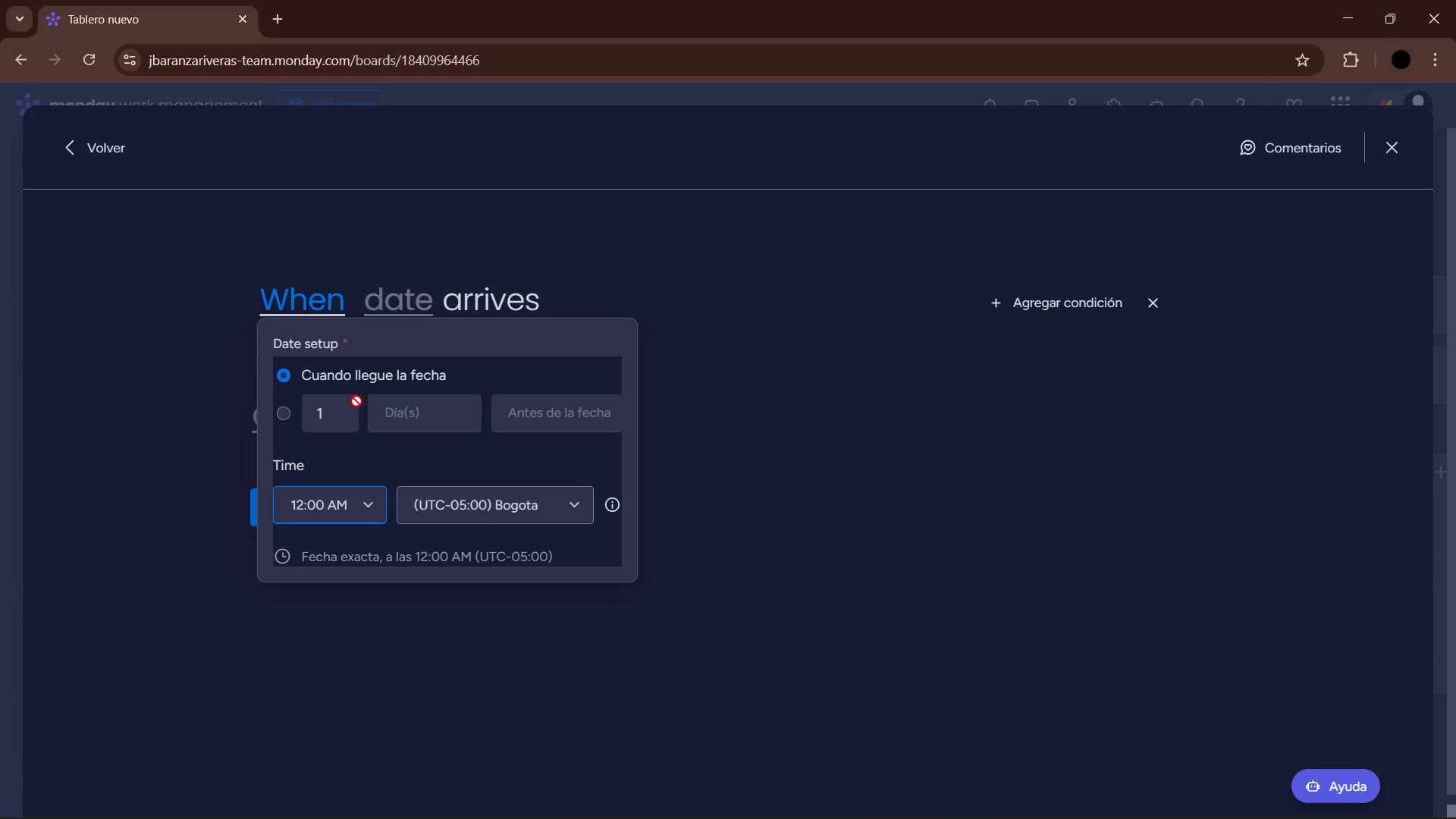 
left_click([948, 427])
 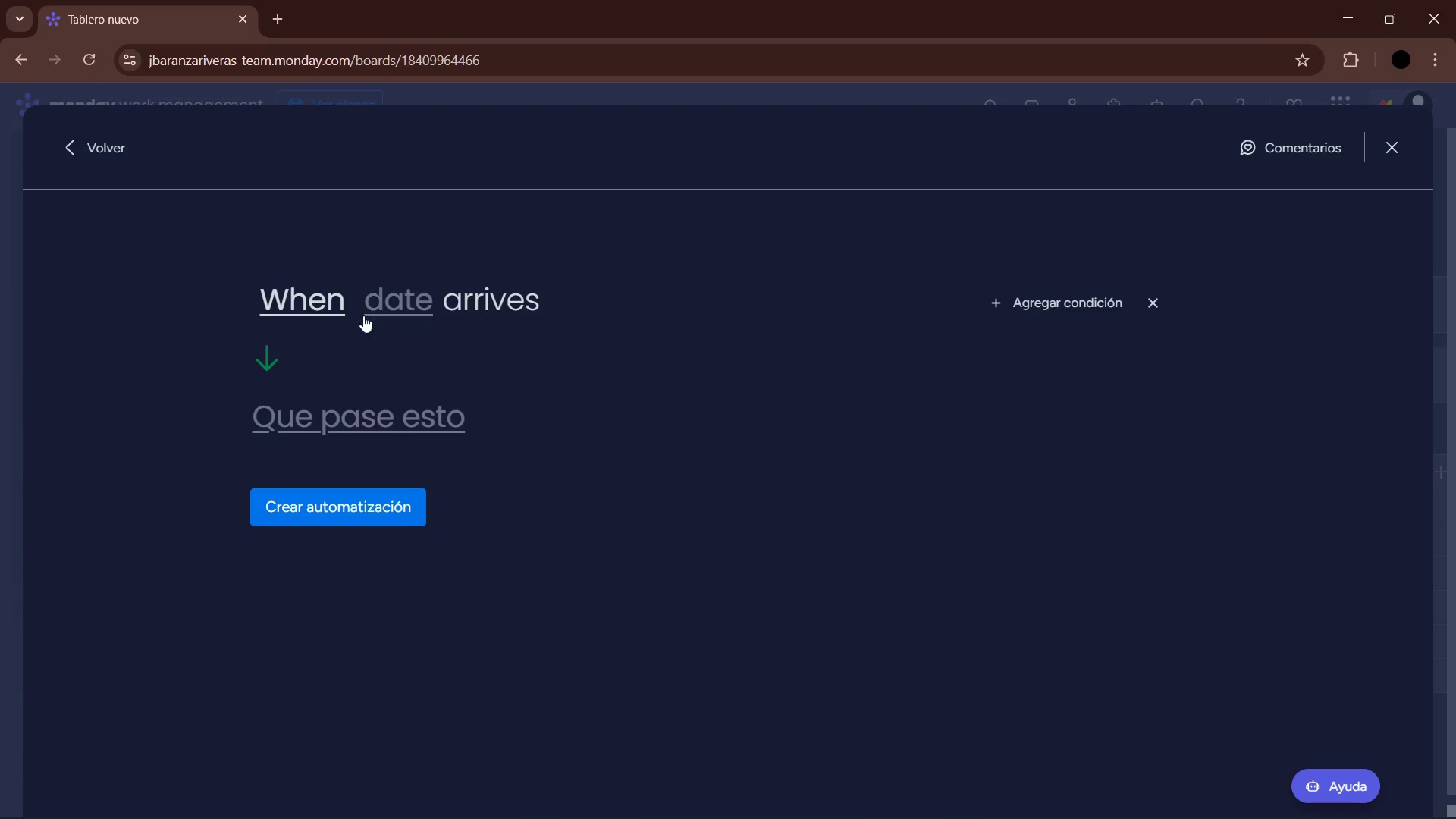 
left_click([400, 300])
 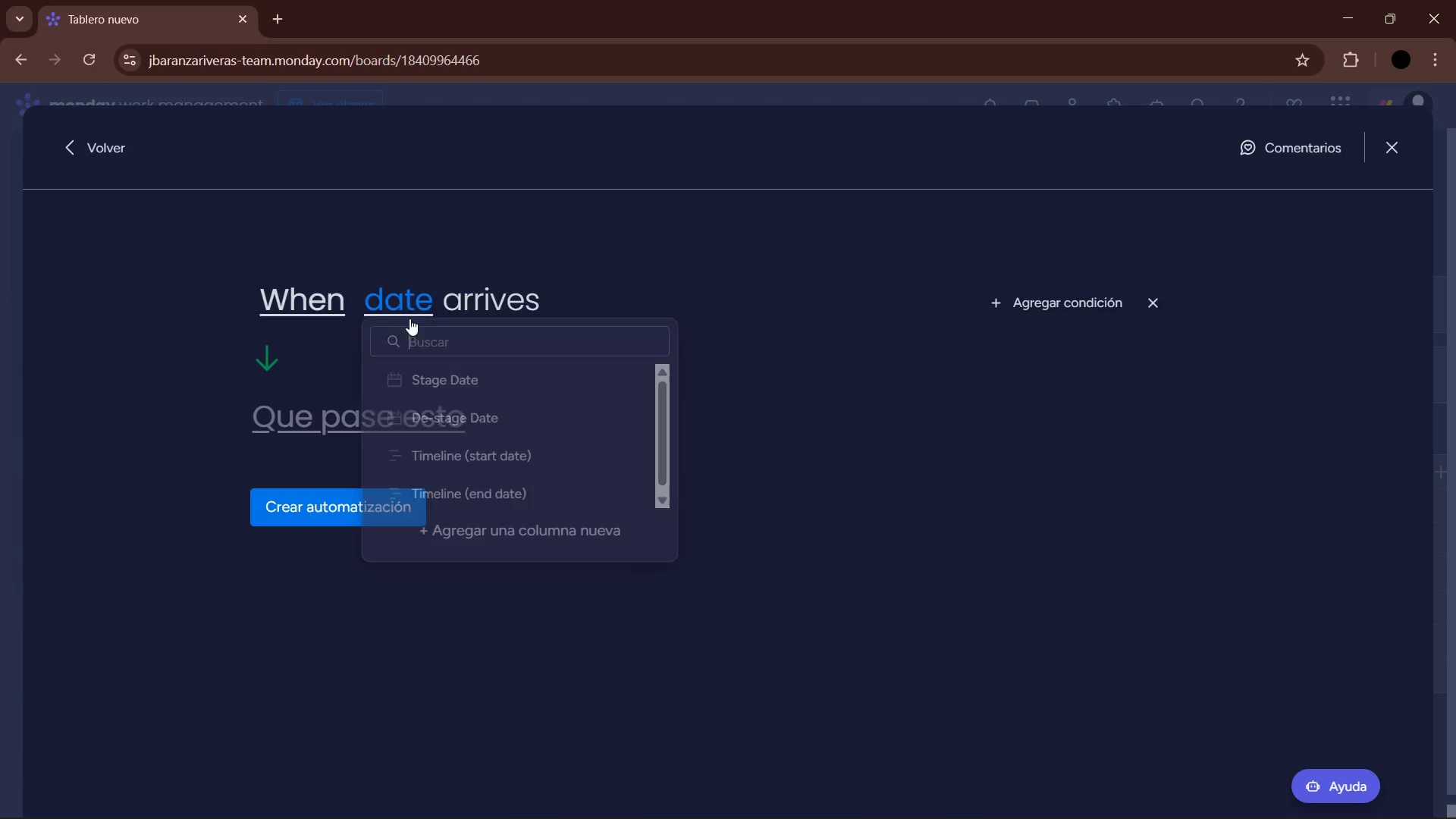 
mouse_move([472, 377])
 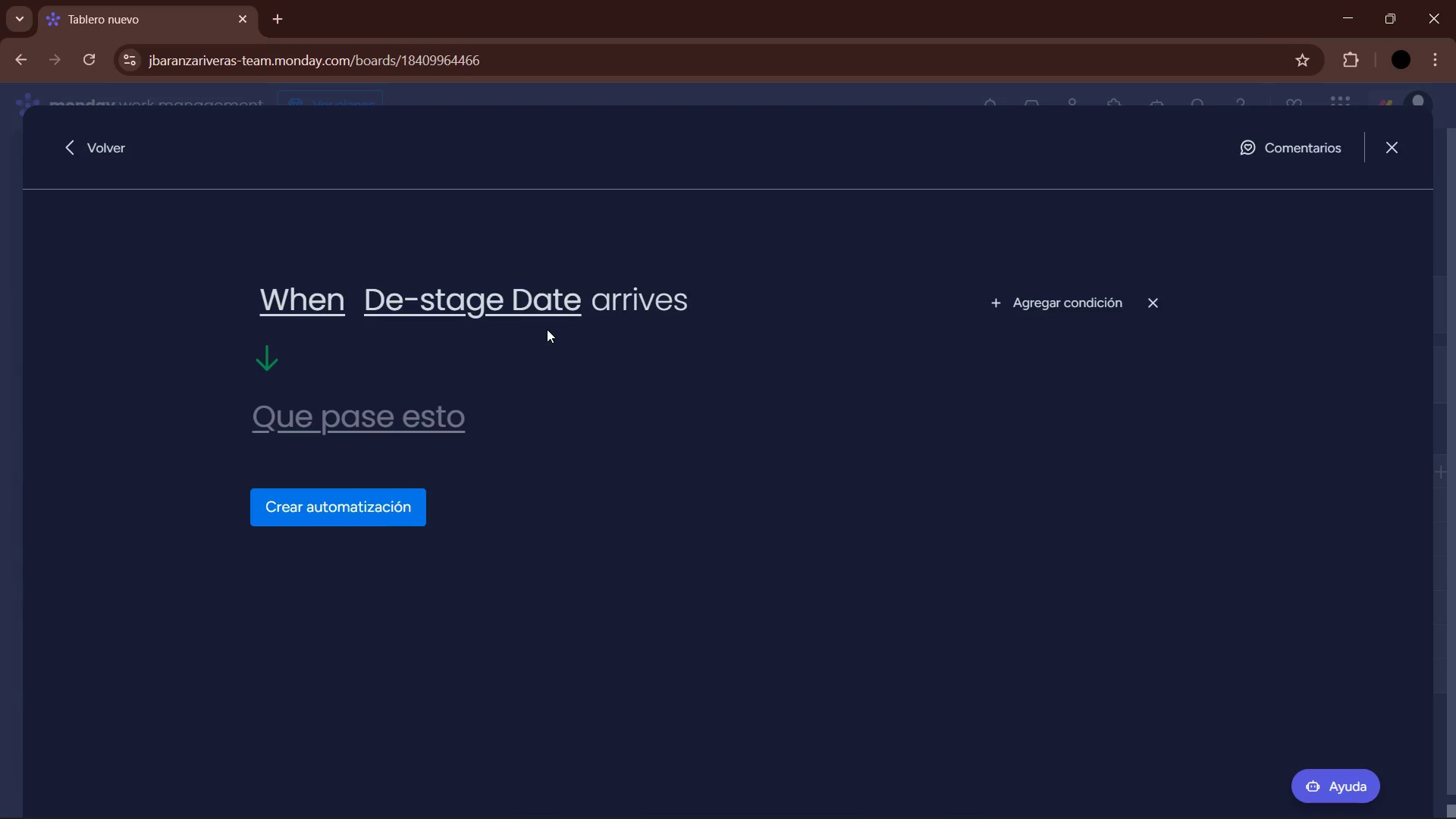 
wait(5.05)
 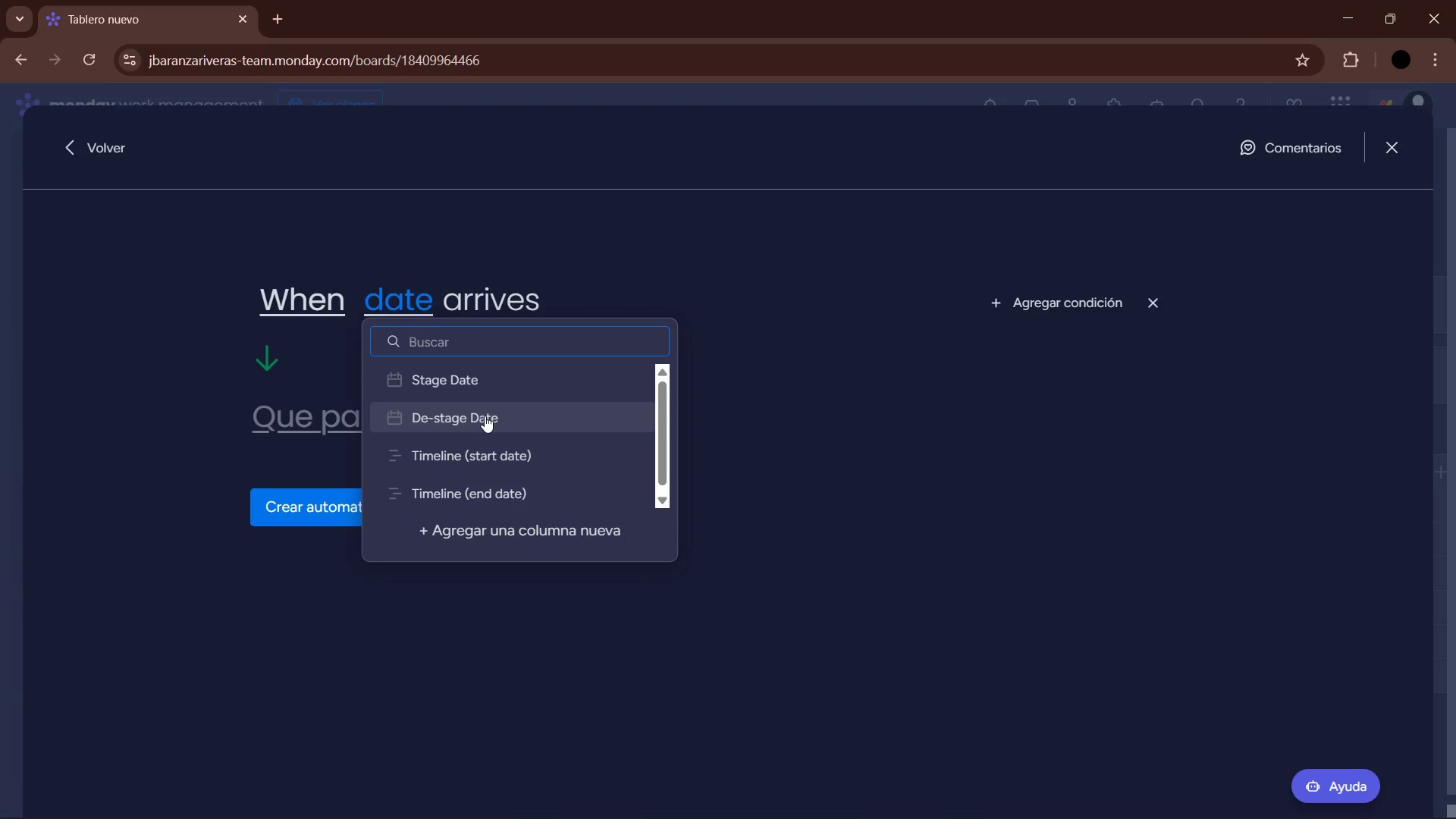 
left_click([426, 411])
 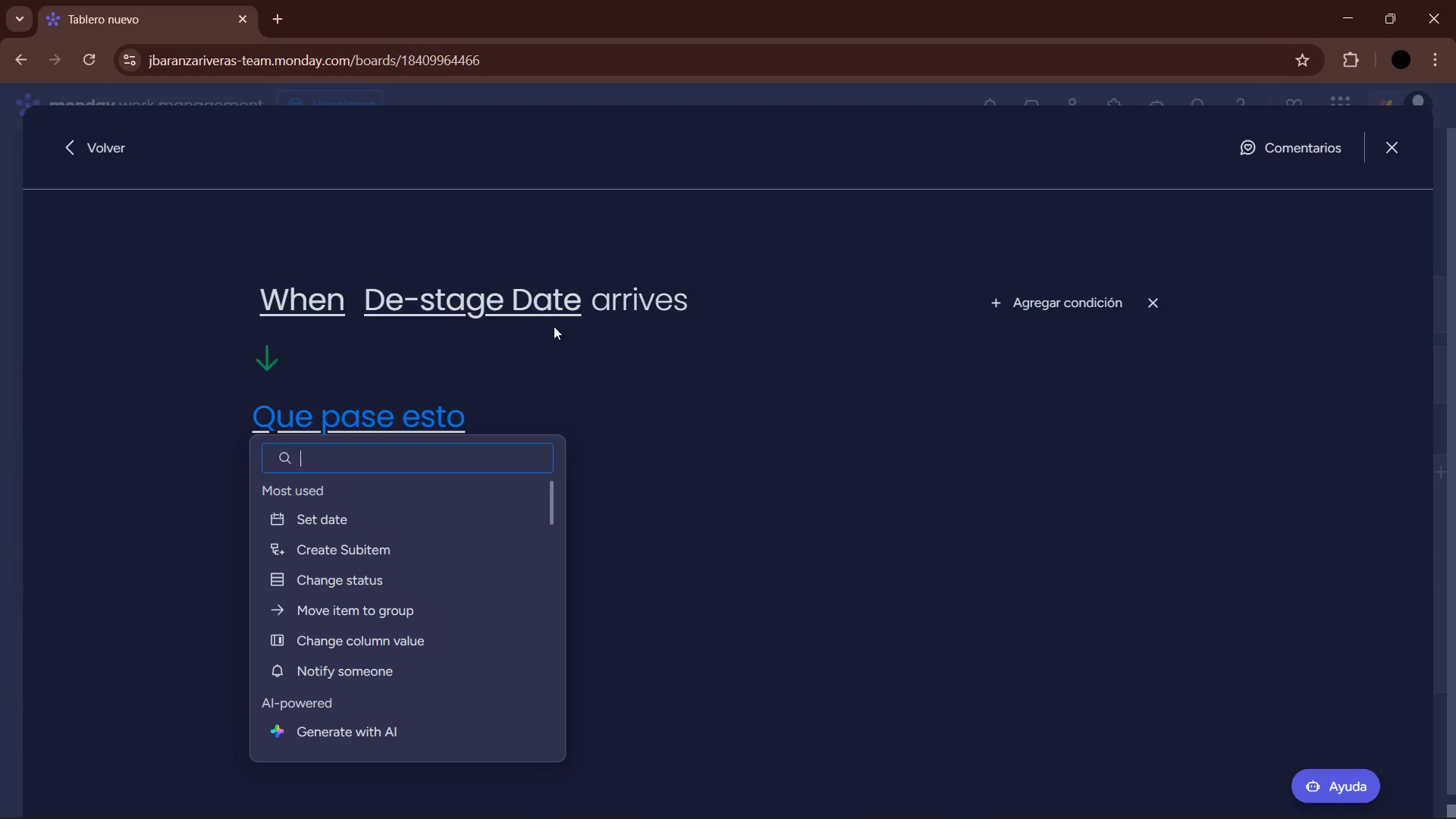 
left_click([525, 300])
 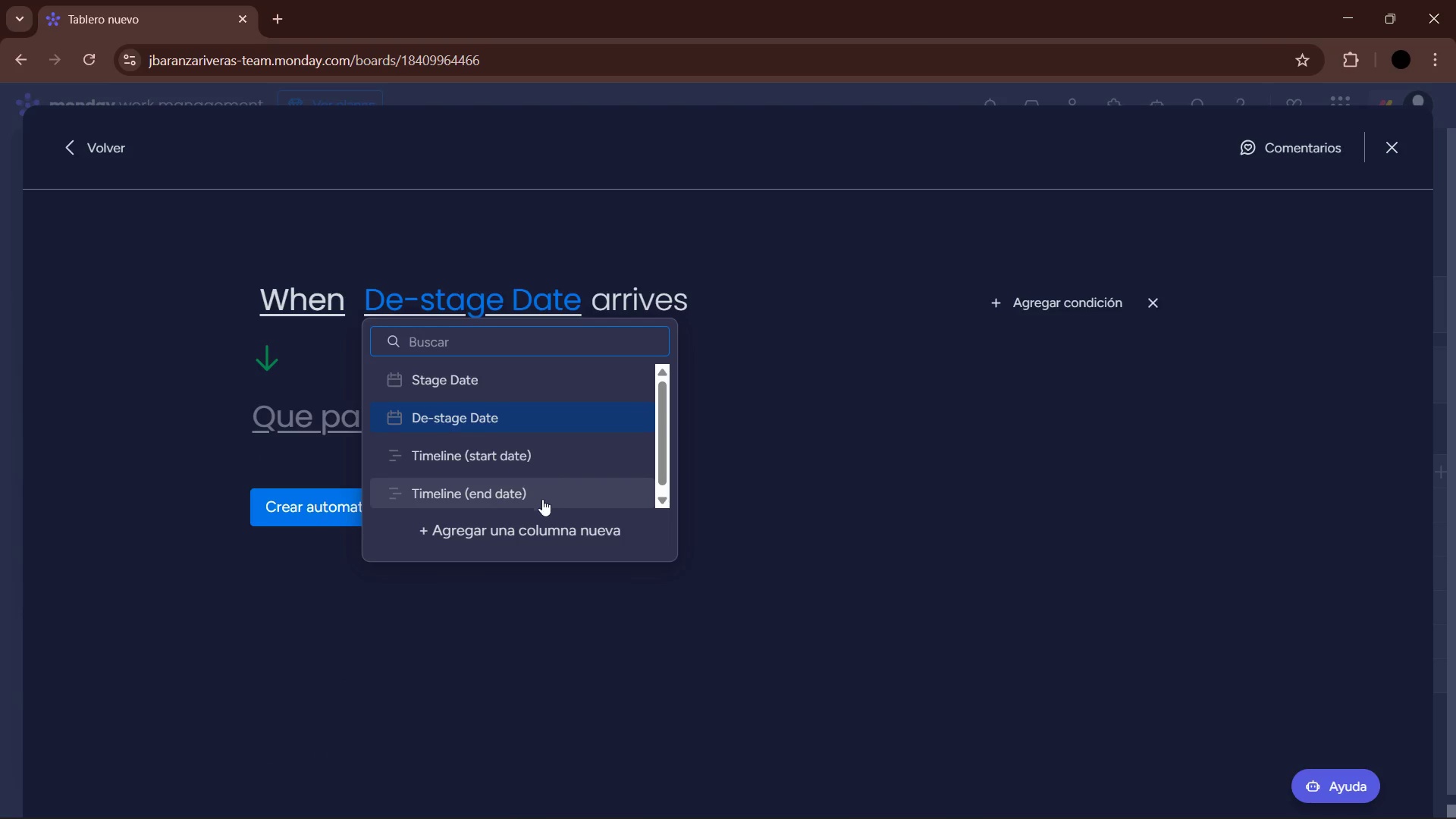 
left_click([541, 492])
 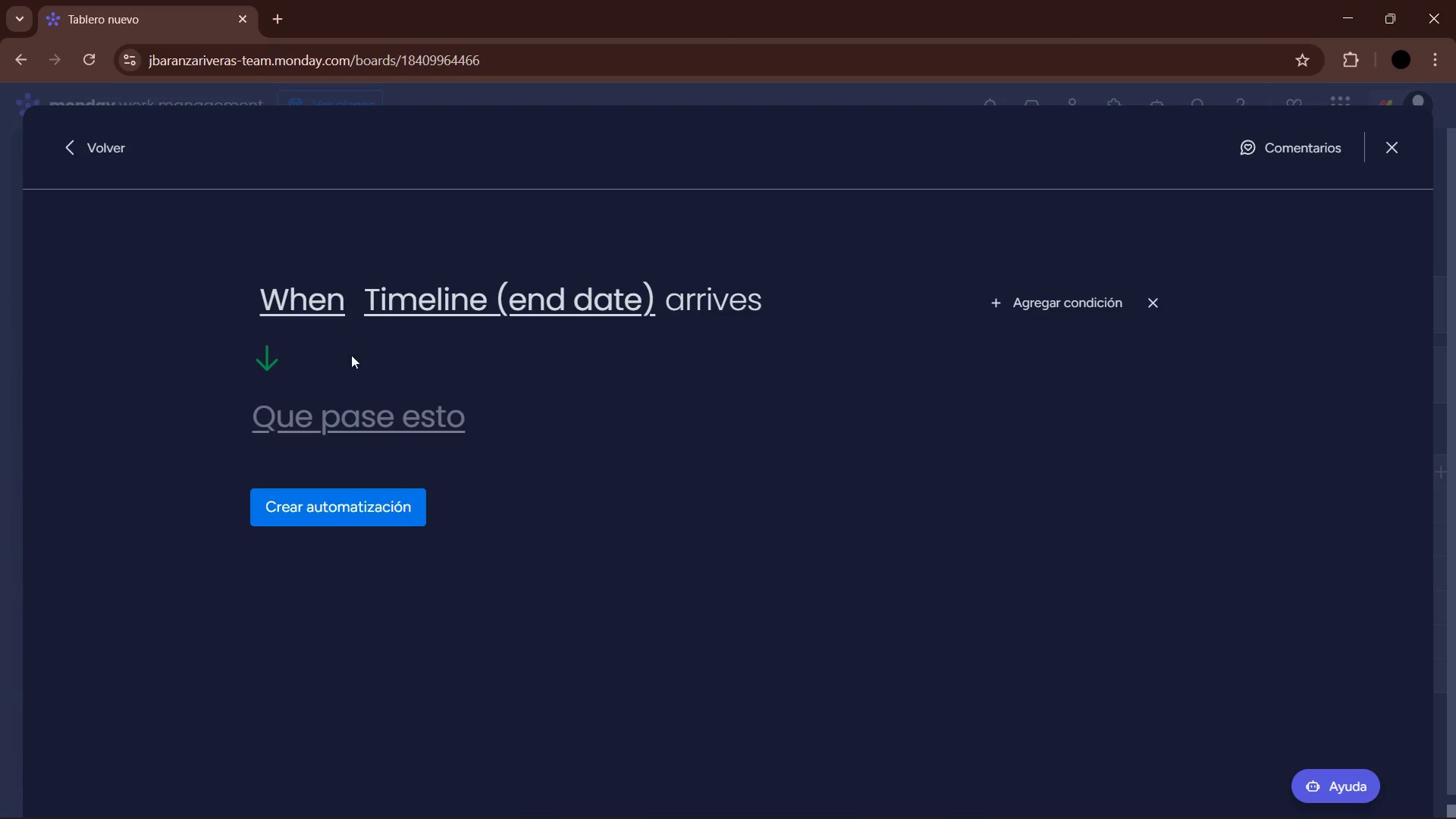 
left_click([392, 430])
 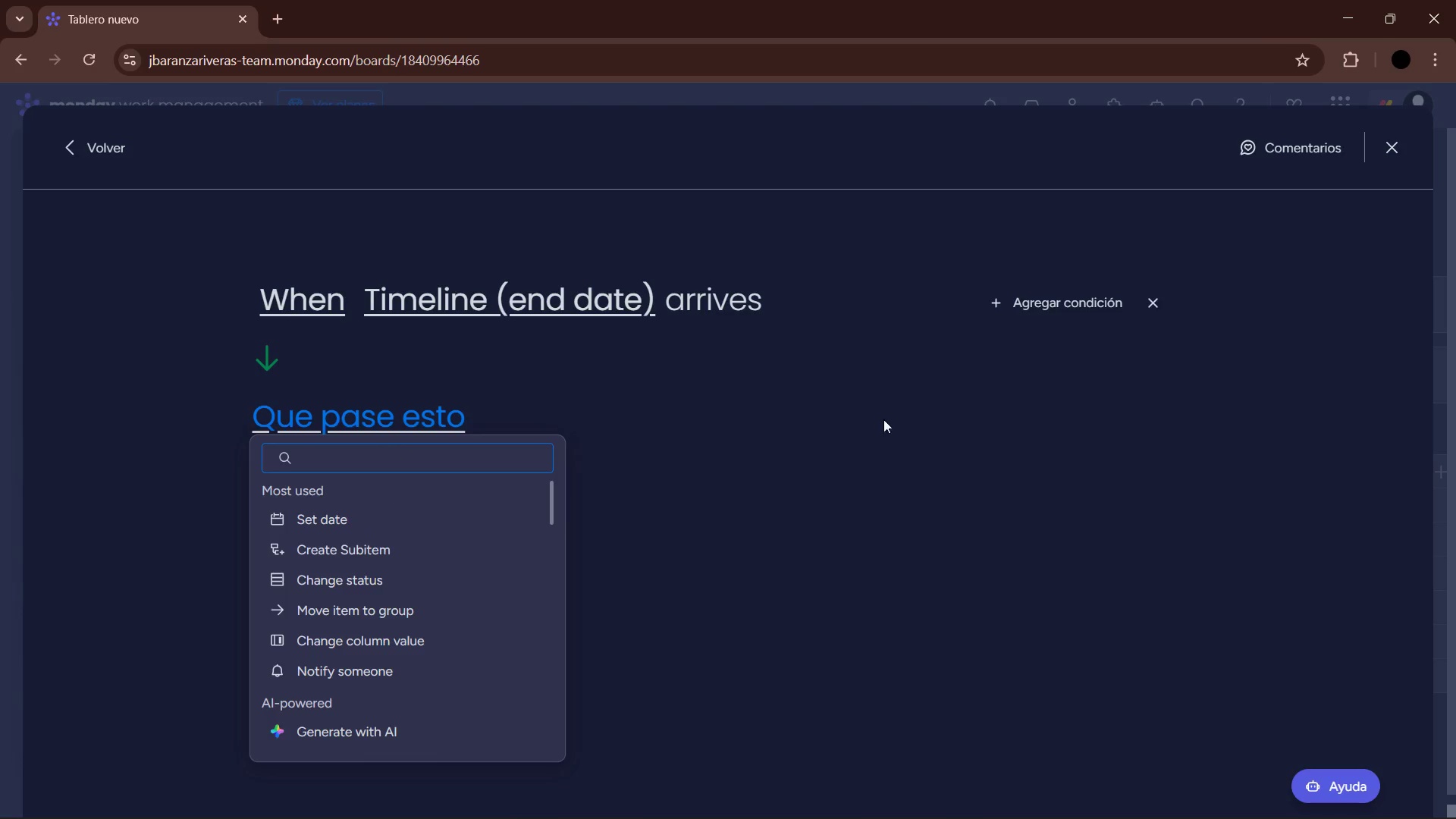 
double_click([1046, 300])
 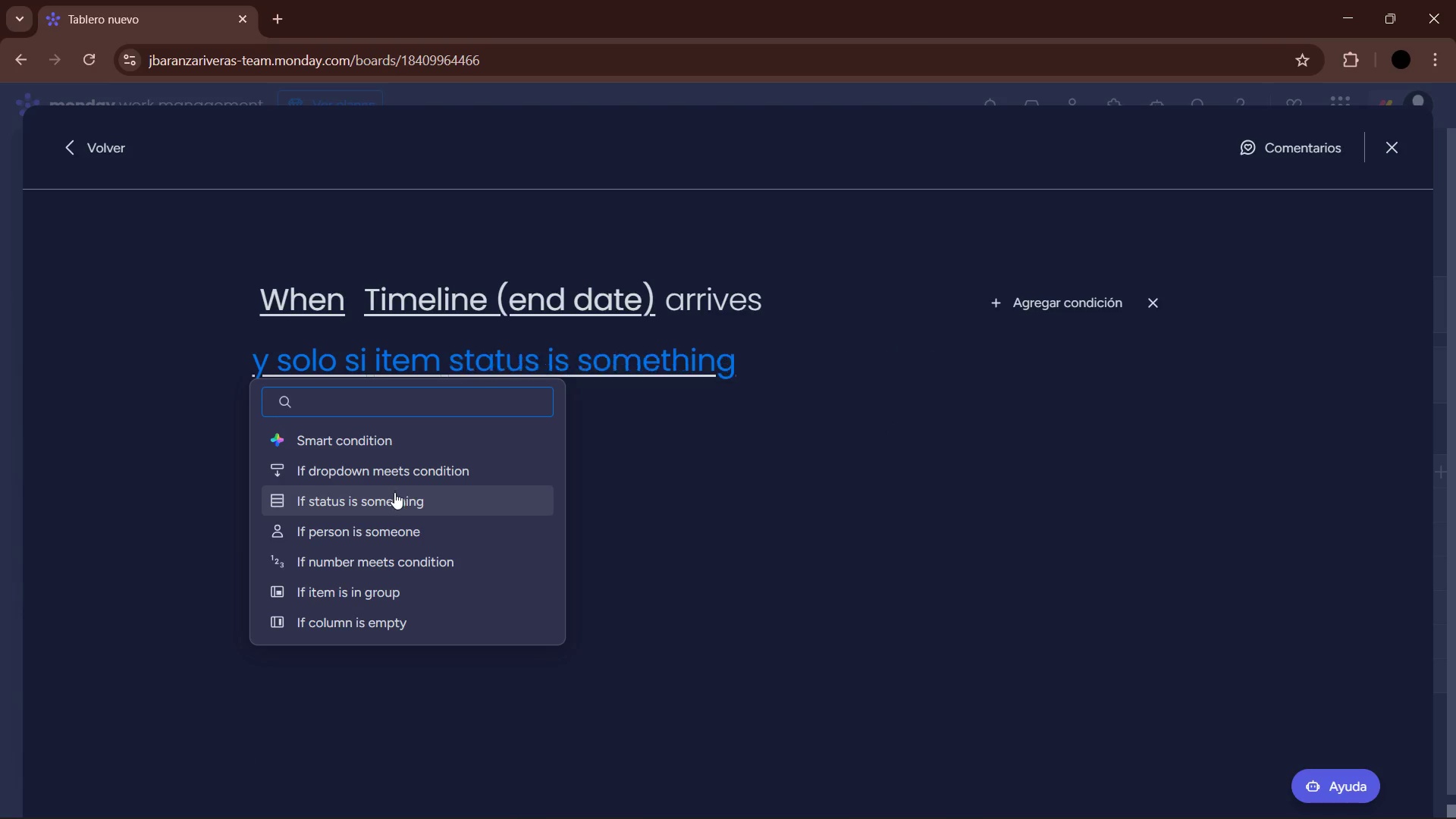 
left_click([397, 497])
 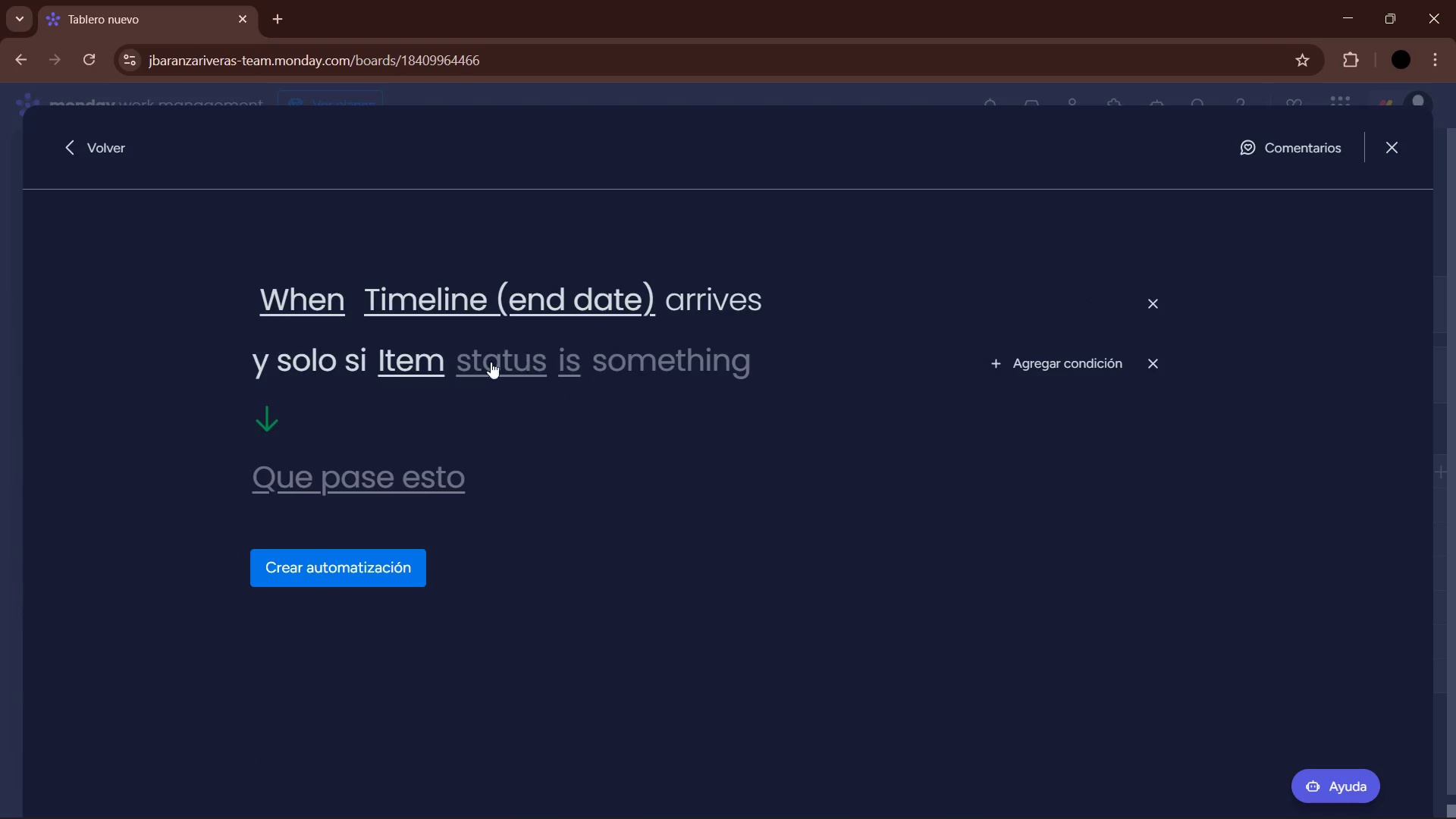 
left_click([529, 365])
 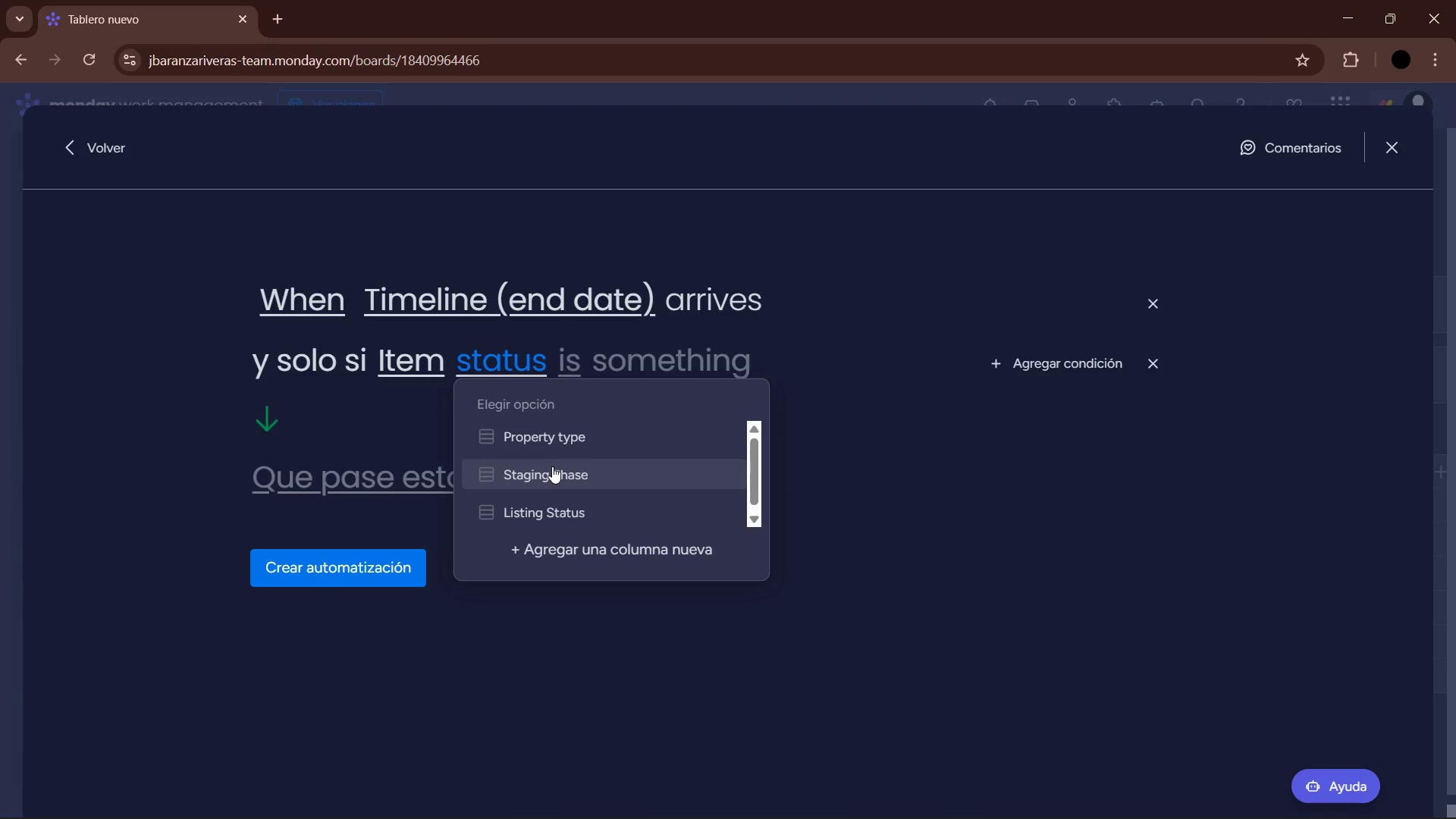 
left_click([557, 508])
 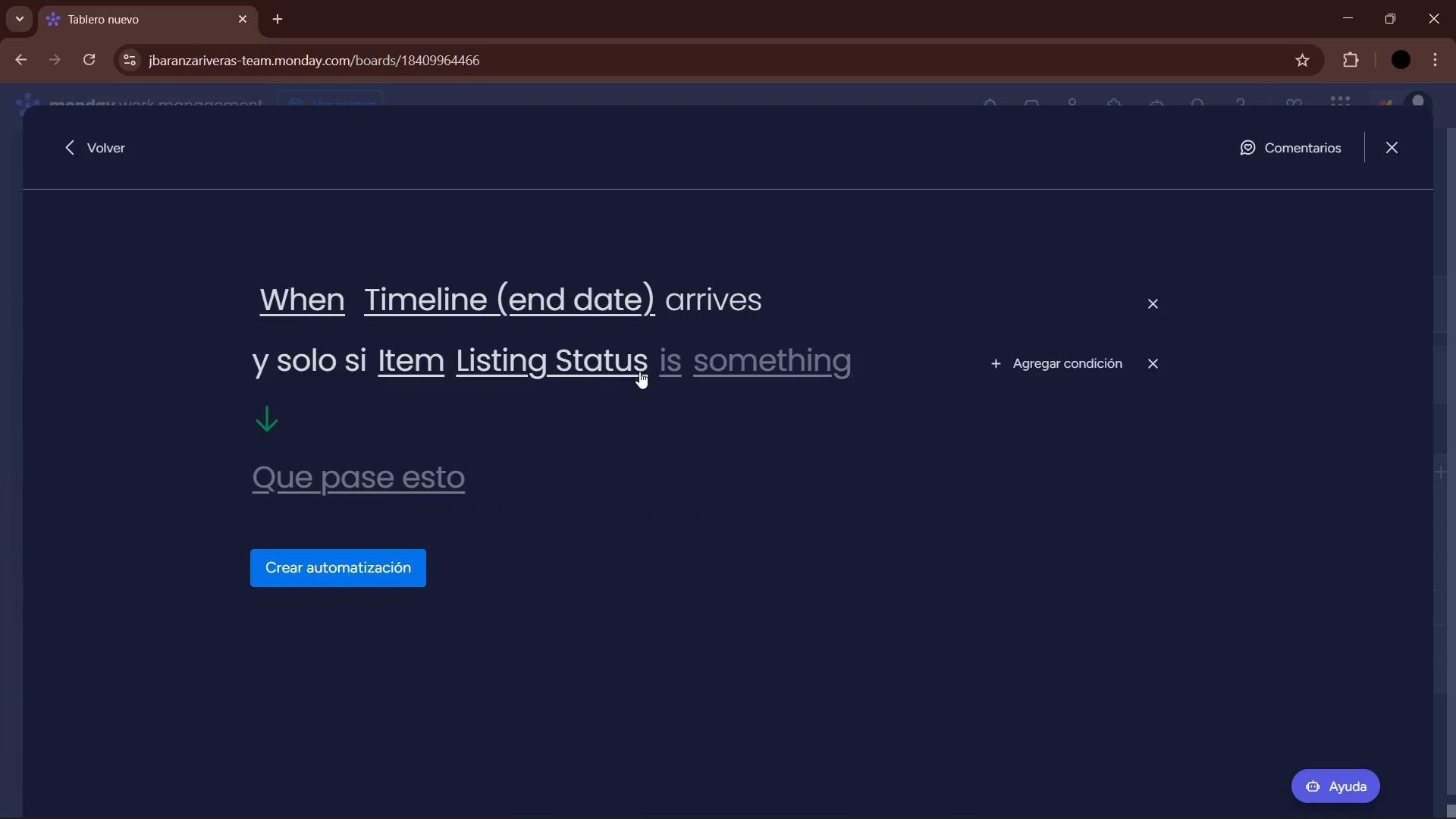 
left_click([669, 369])
 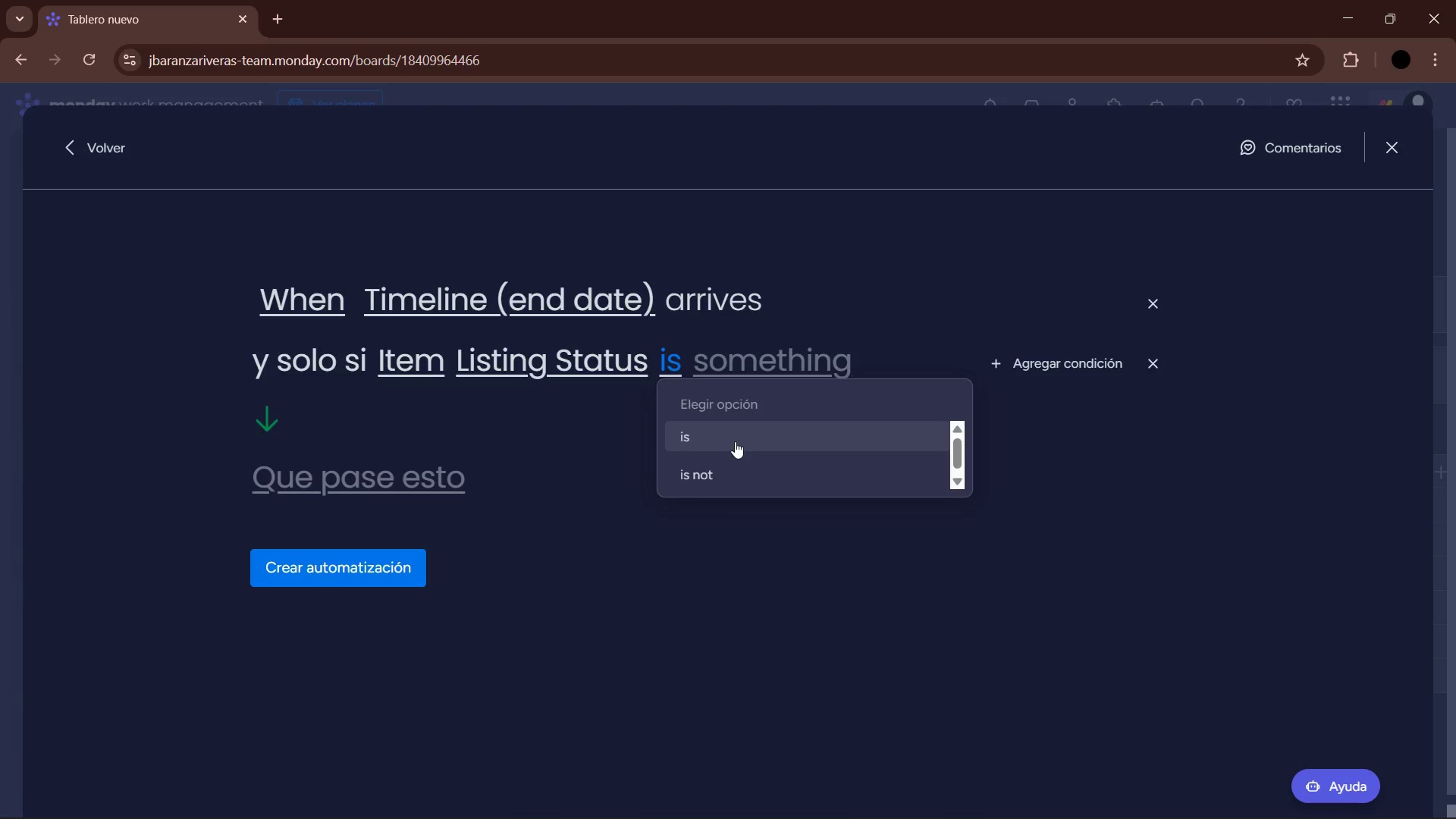 
double_click([773, 358])
 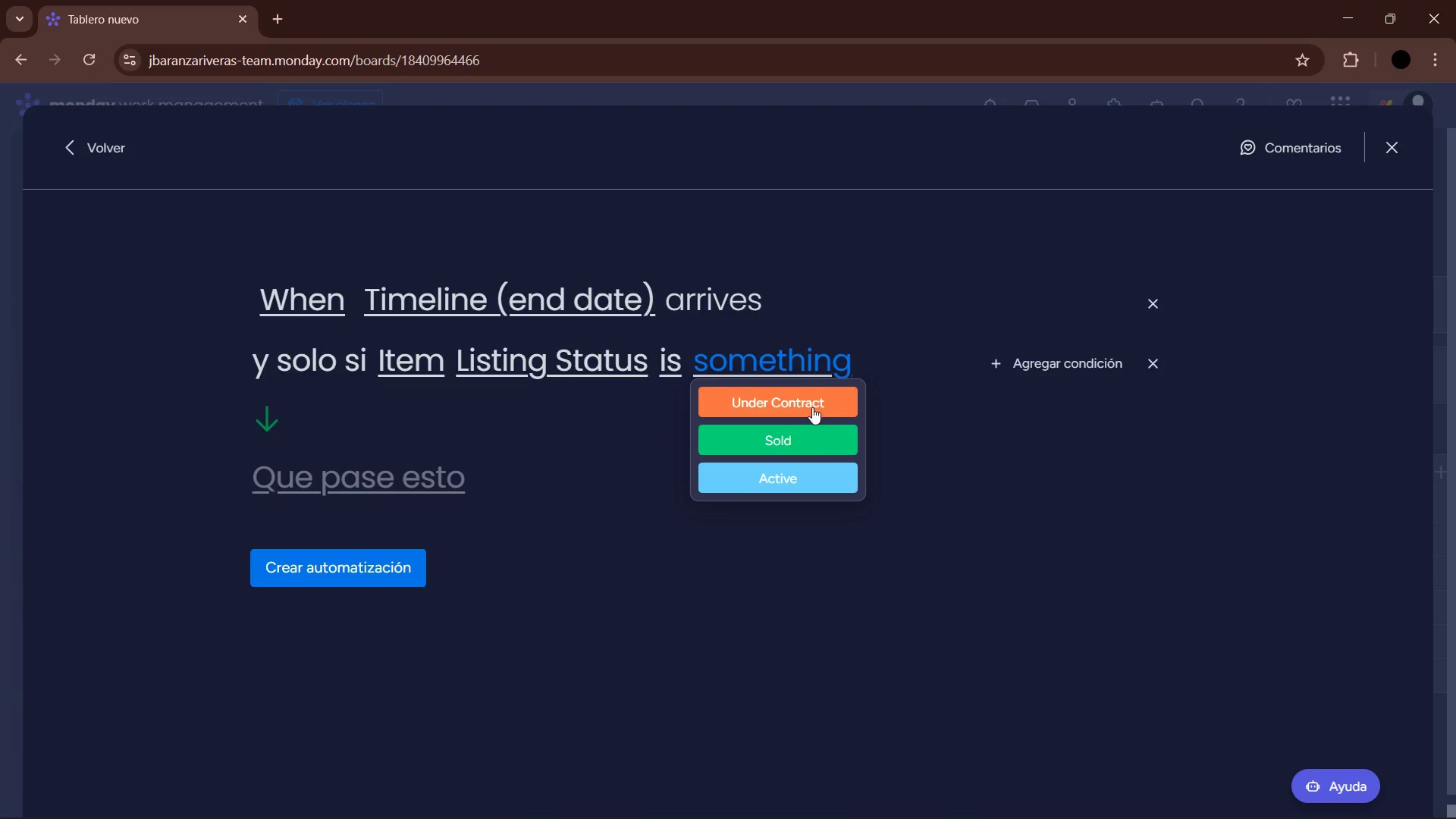 
left_click([808, 435])
 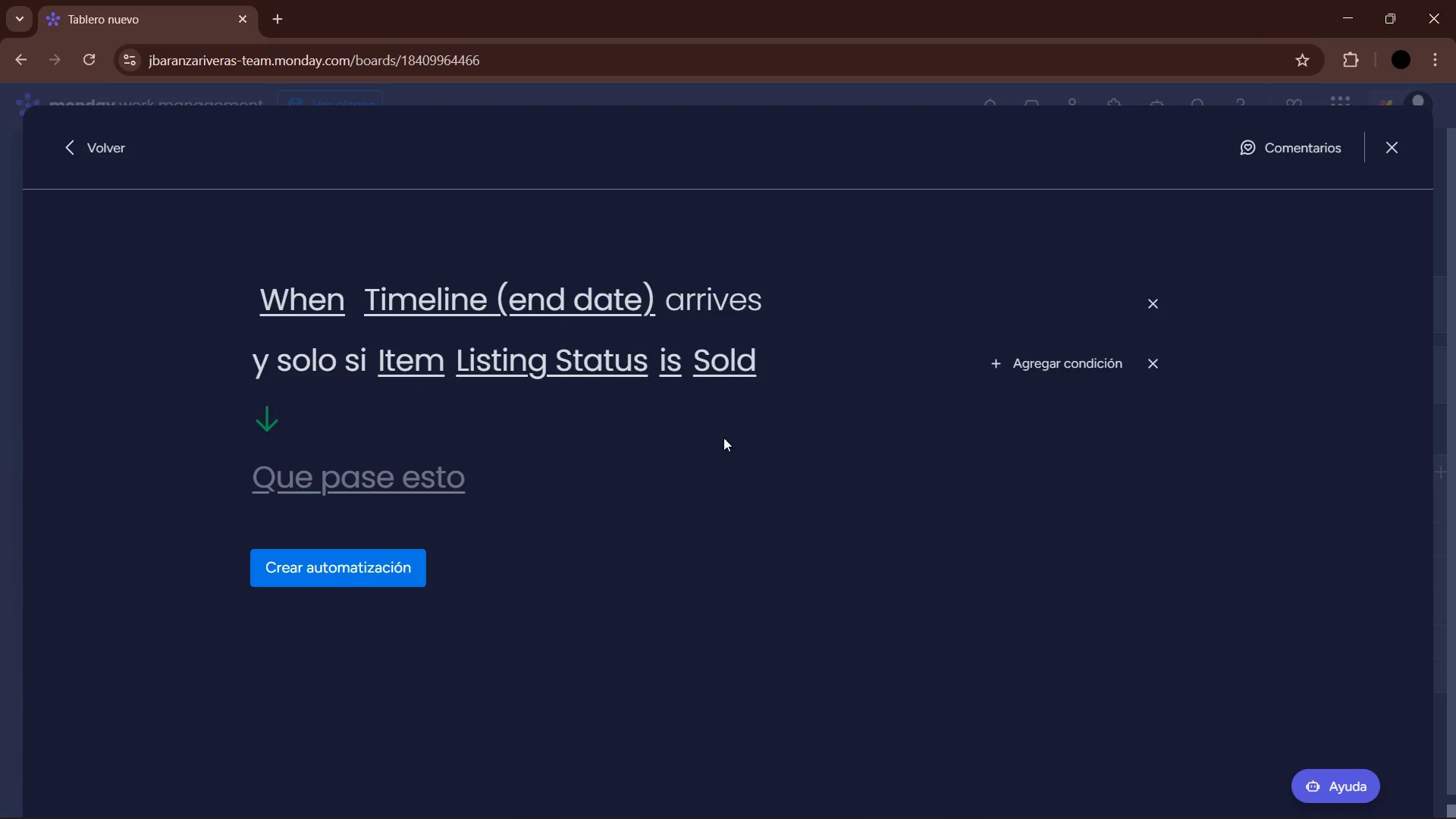 
left_click([406, 469])
 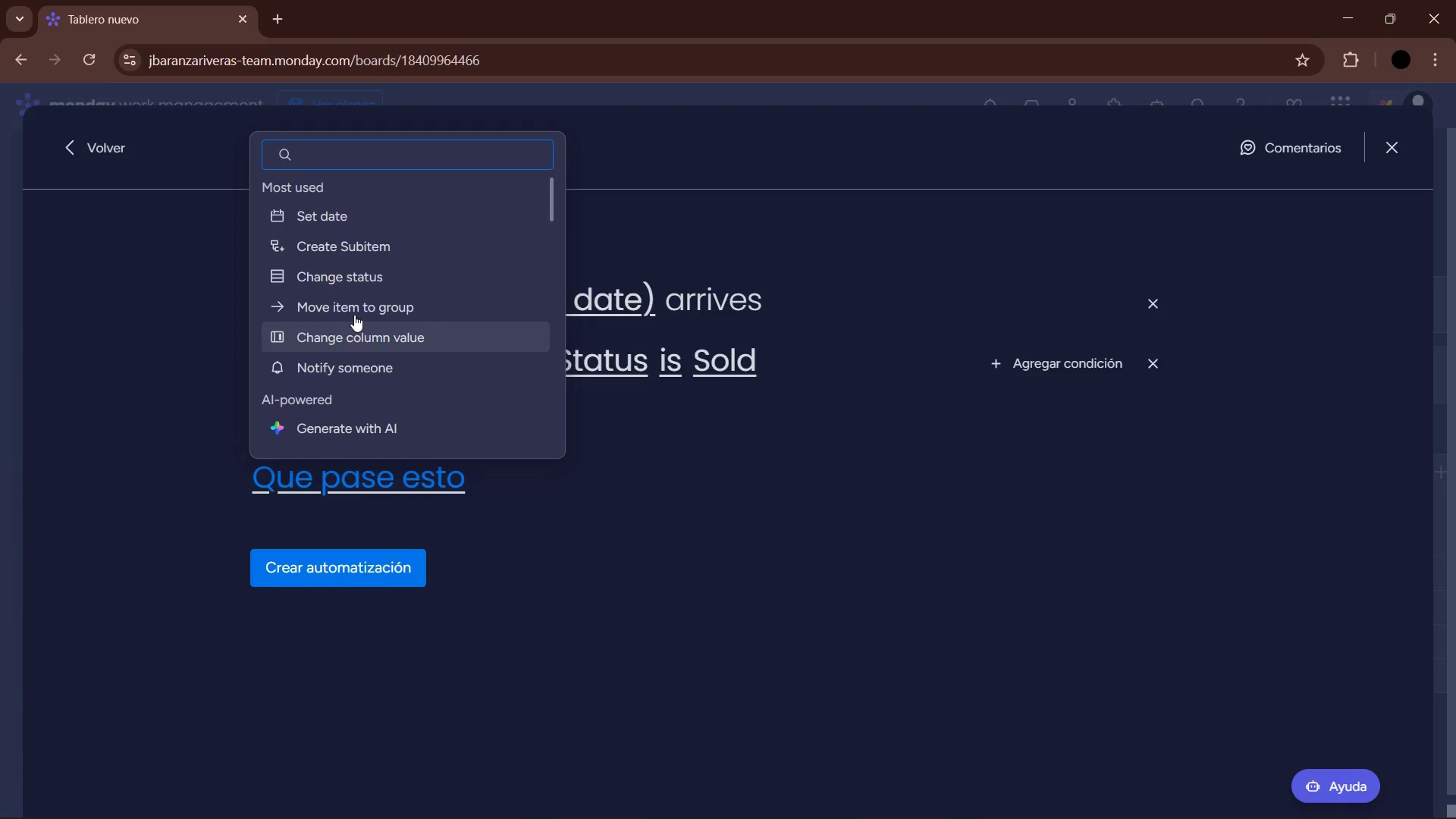 
left_click([362, 301])
 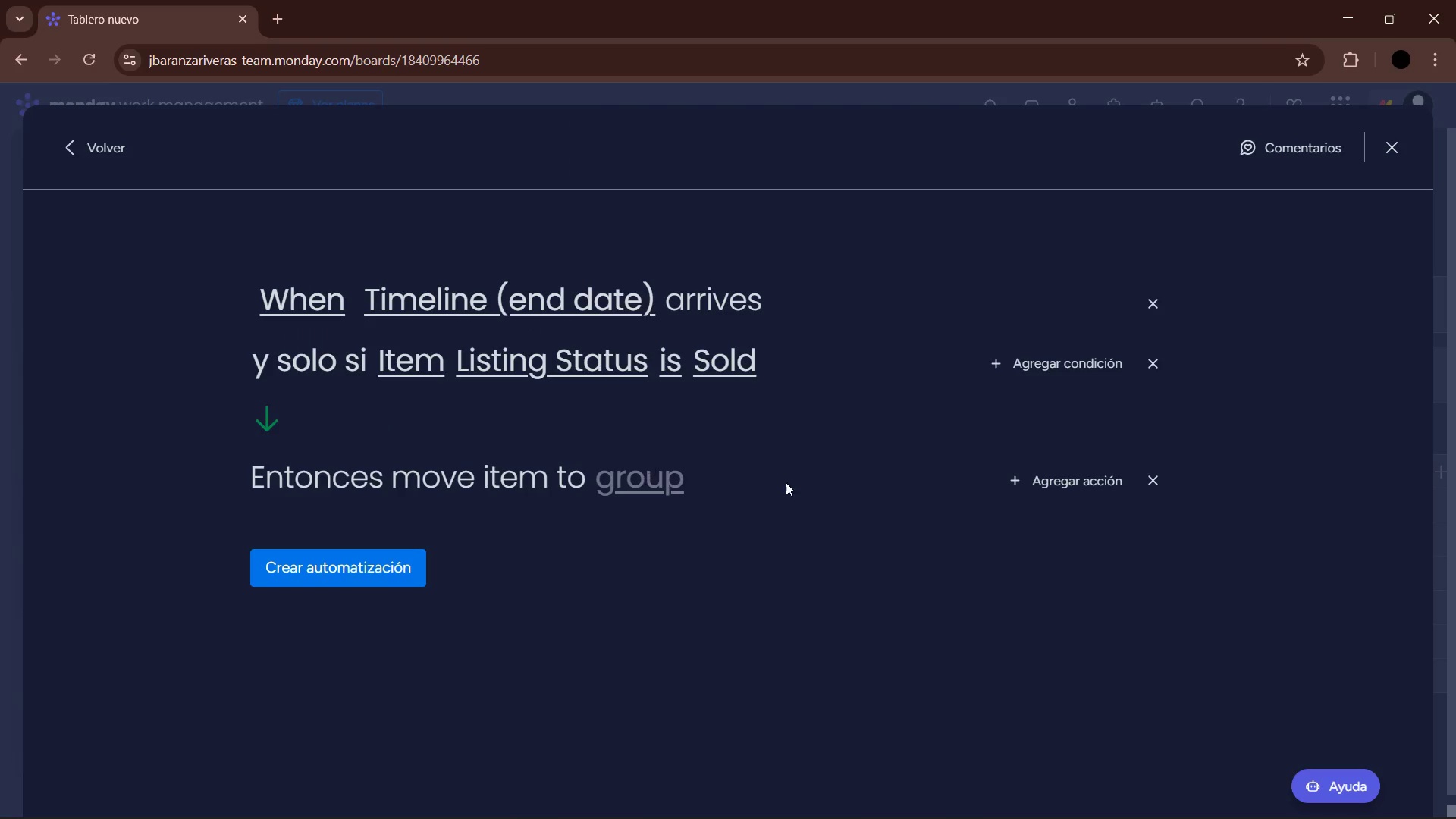 
left_click([664, 485])
 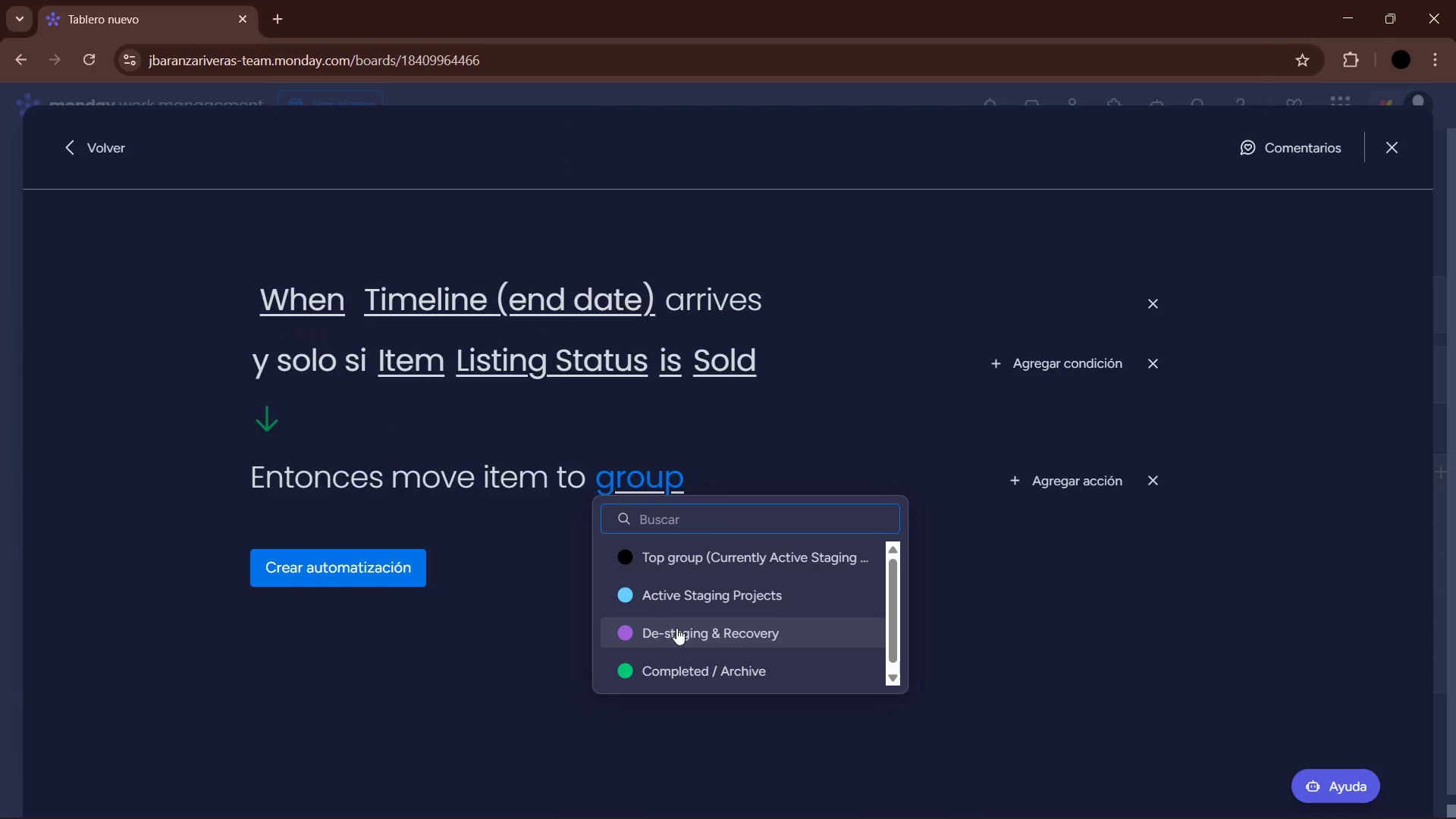 
left_click([695, 672])
 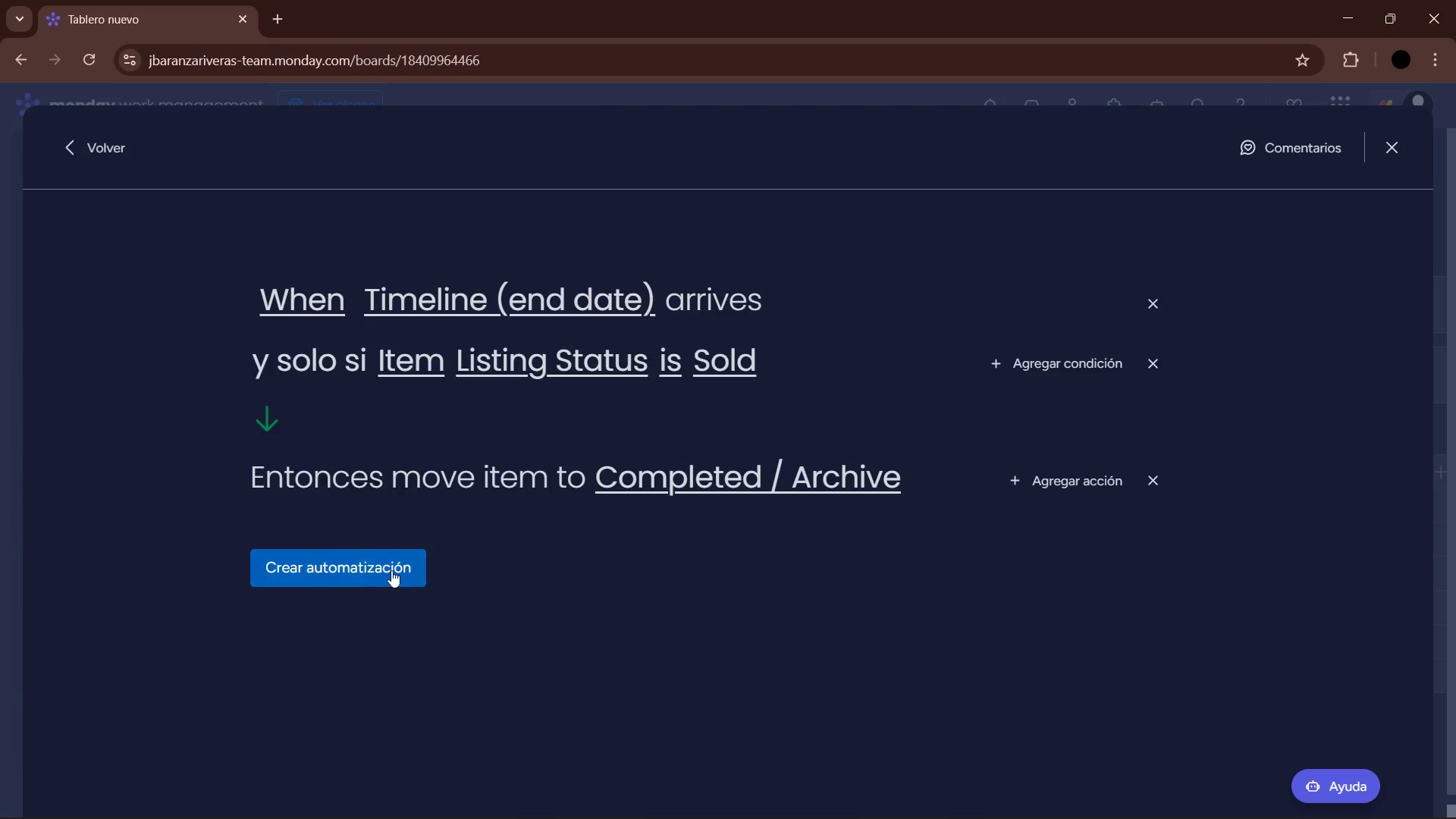 
left_click([358, 568])
 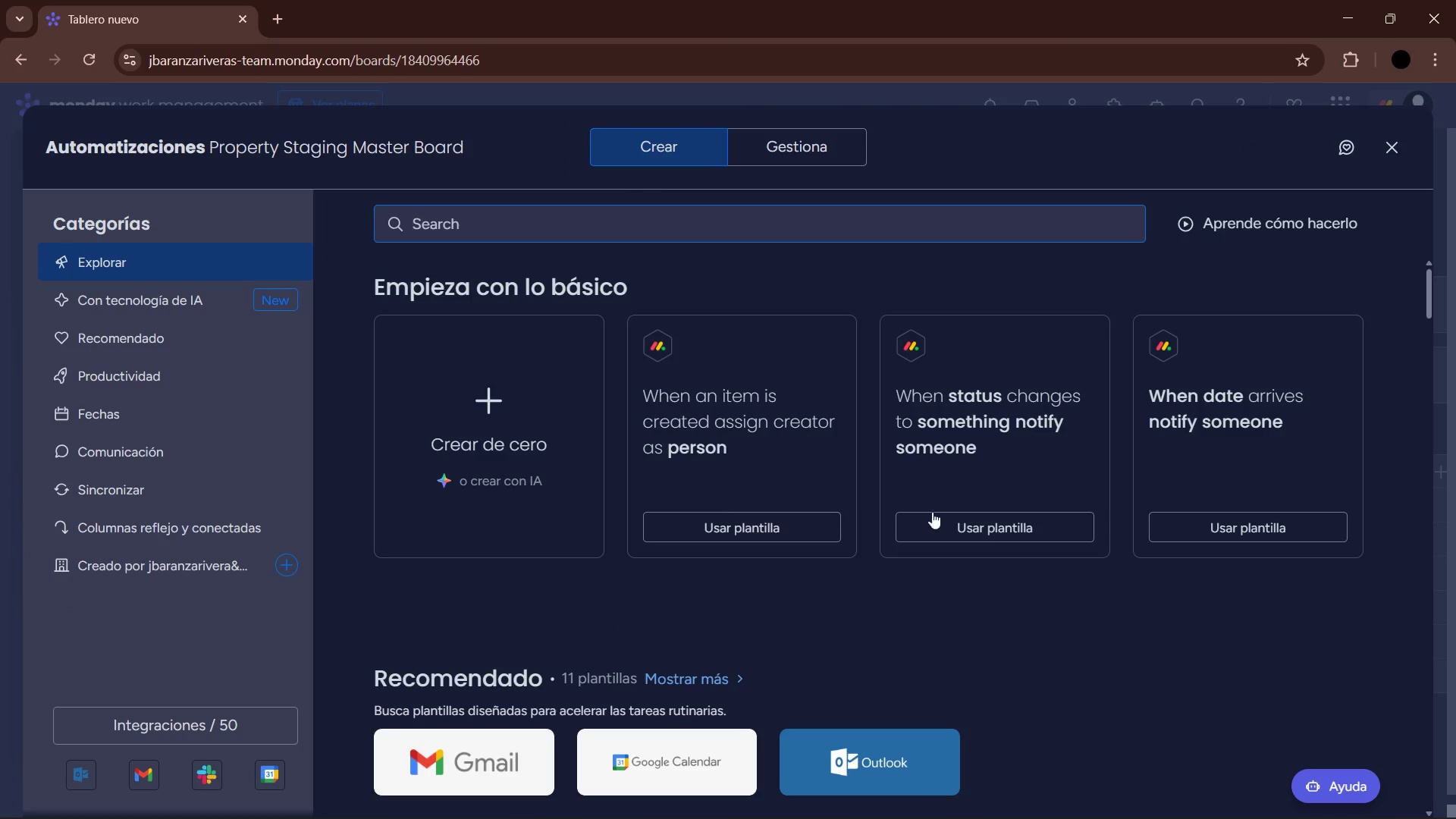 
left_click([1391, 155])
 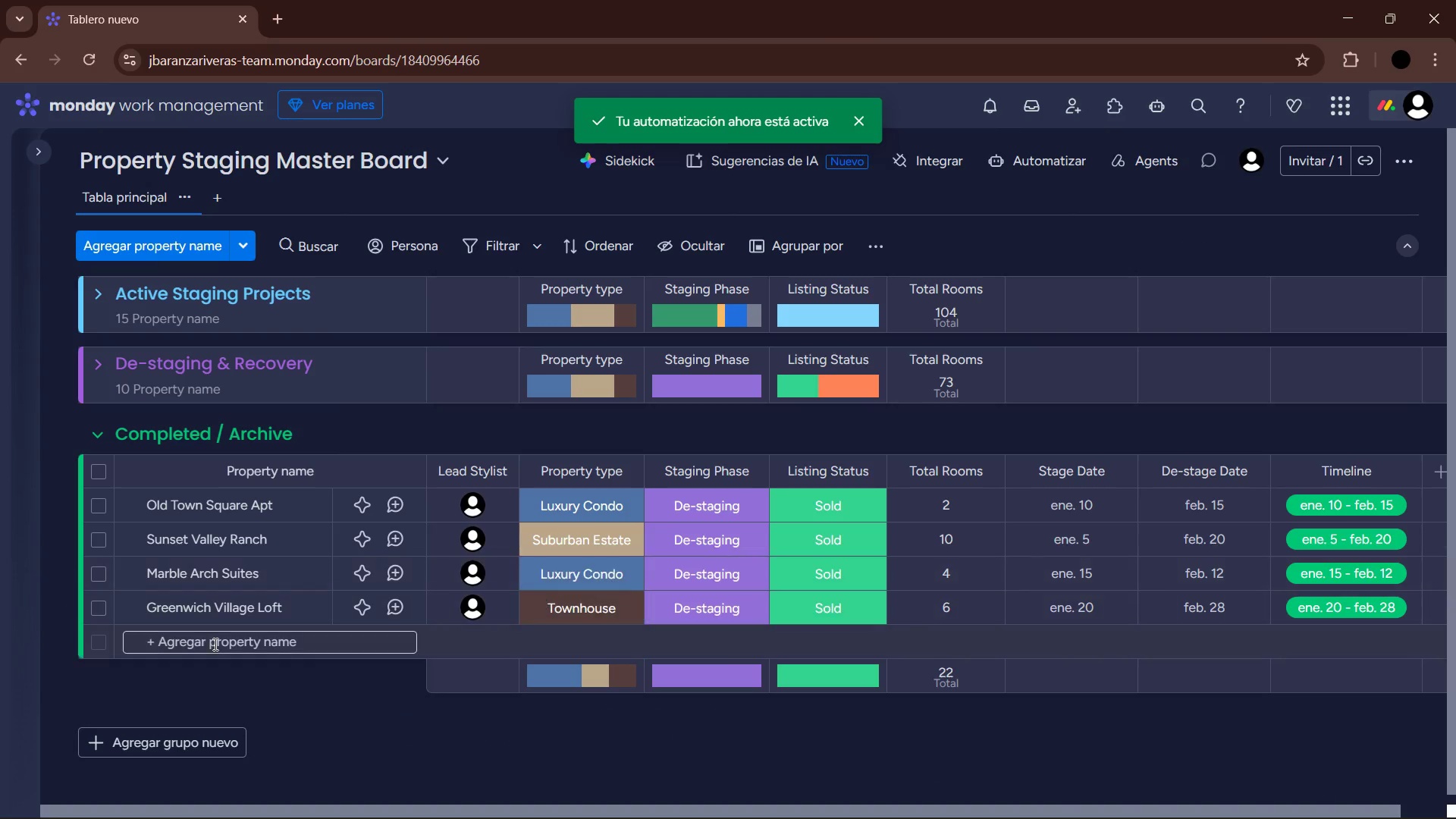 
left_click([212, 631])
 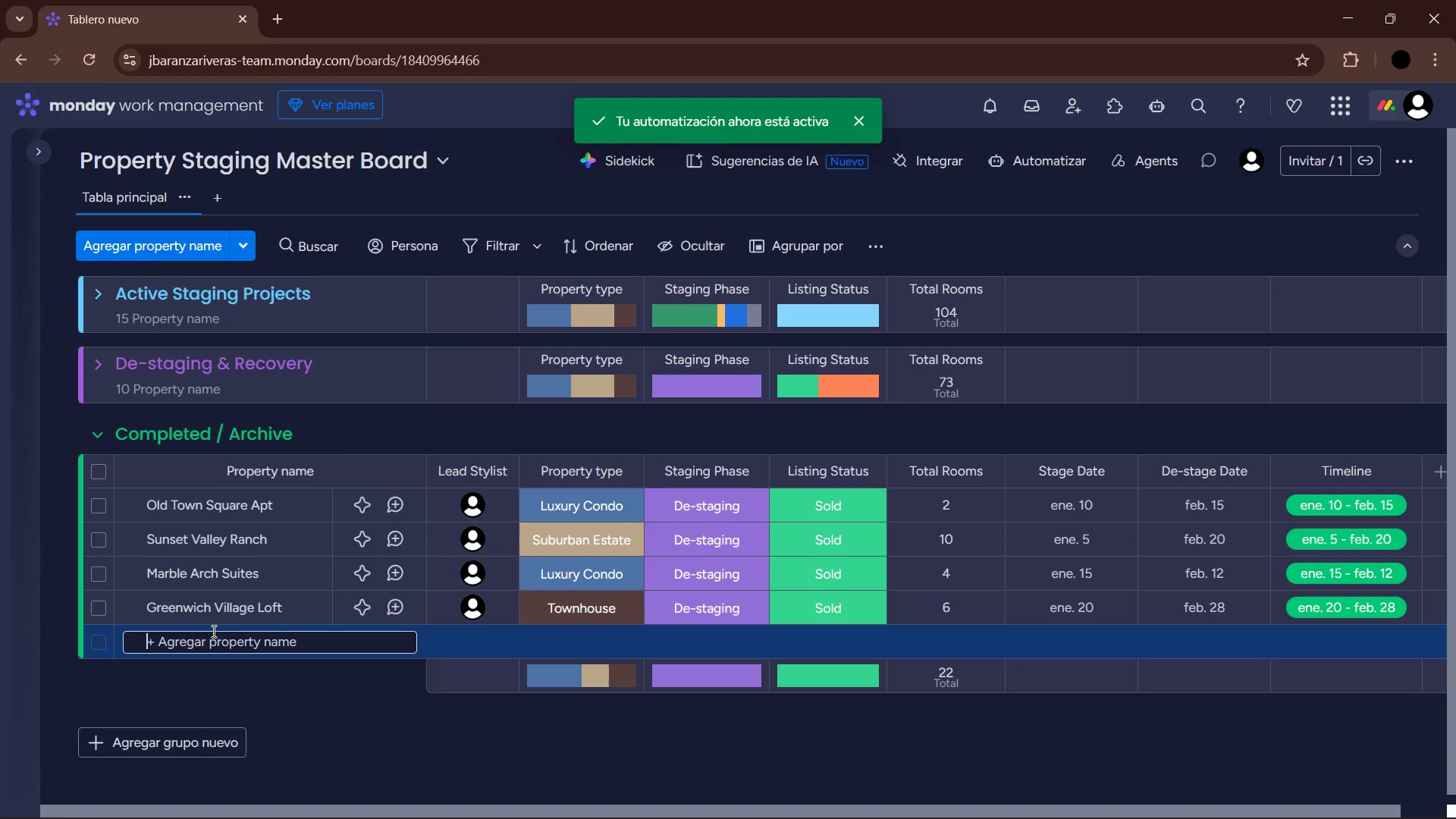 
type(Aspen )
 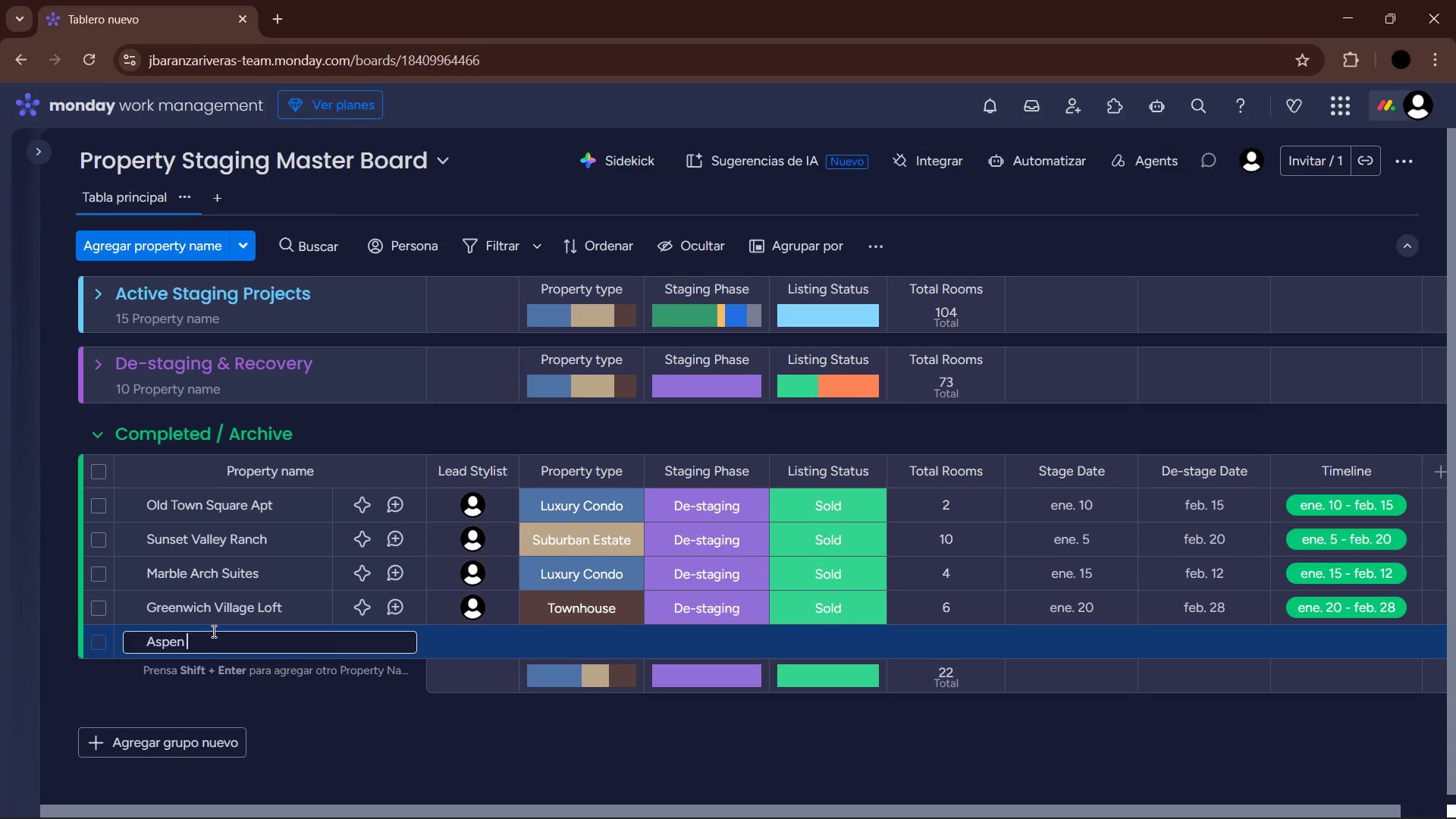 
type(Peak Lodge )
 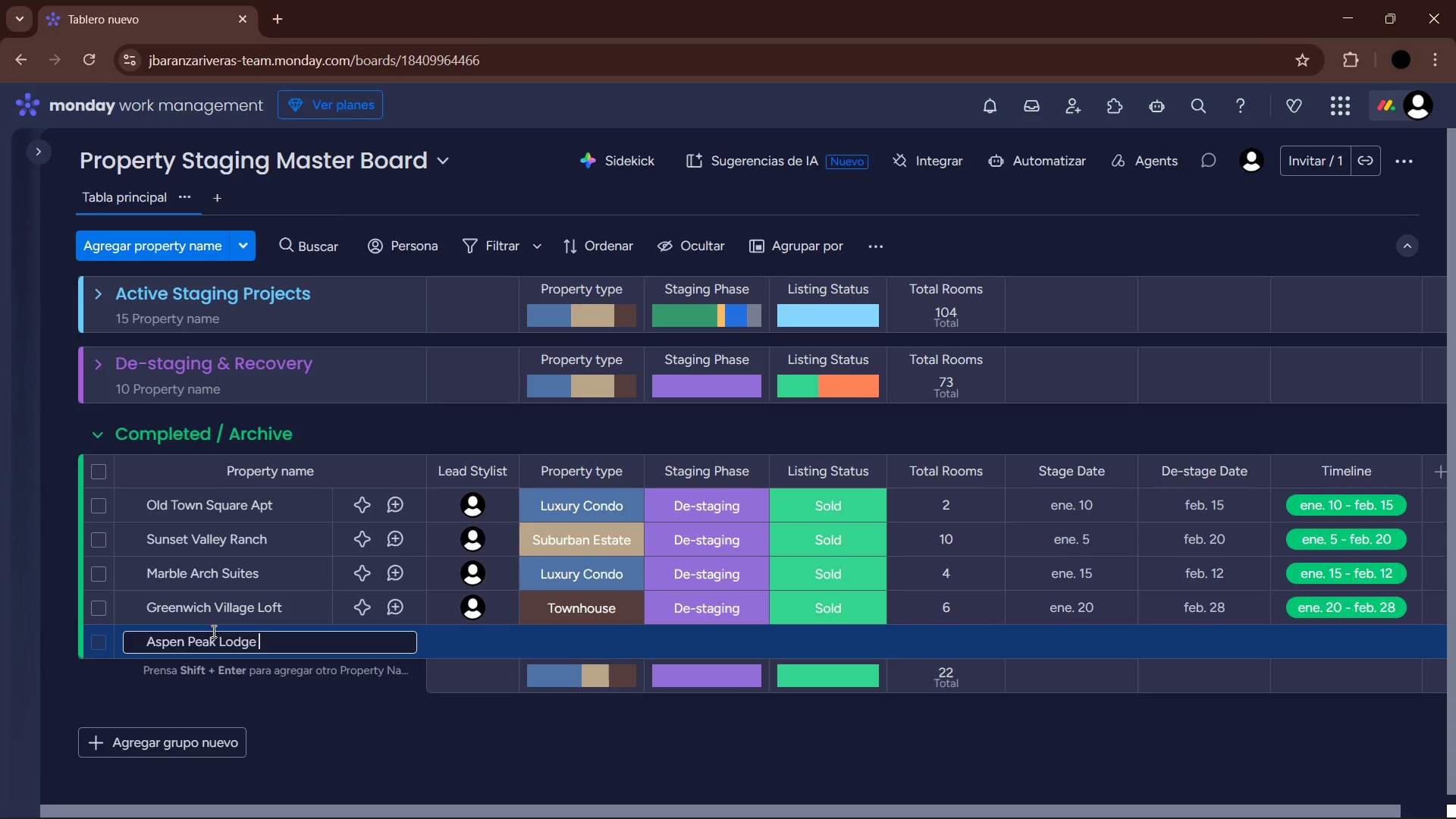 
key(Enter)
 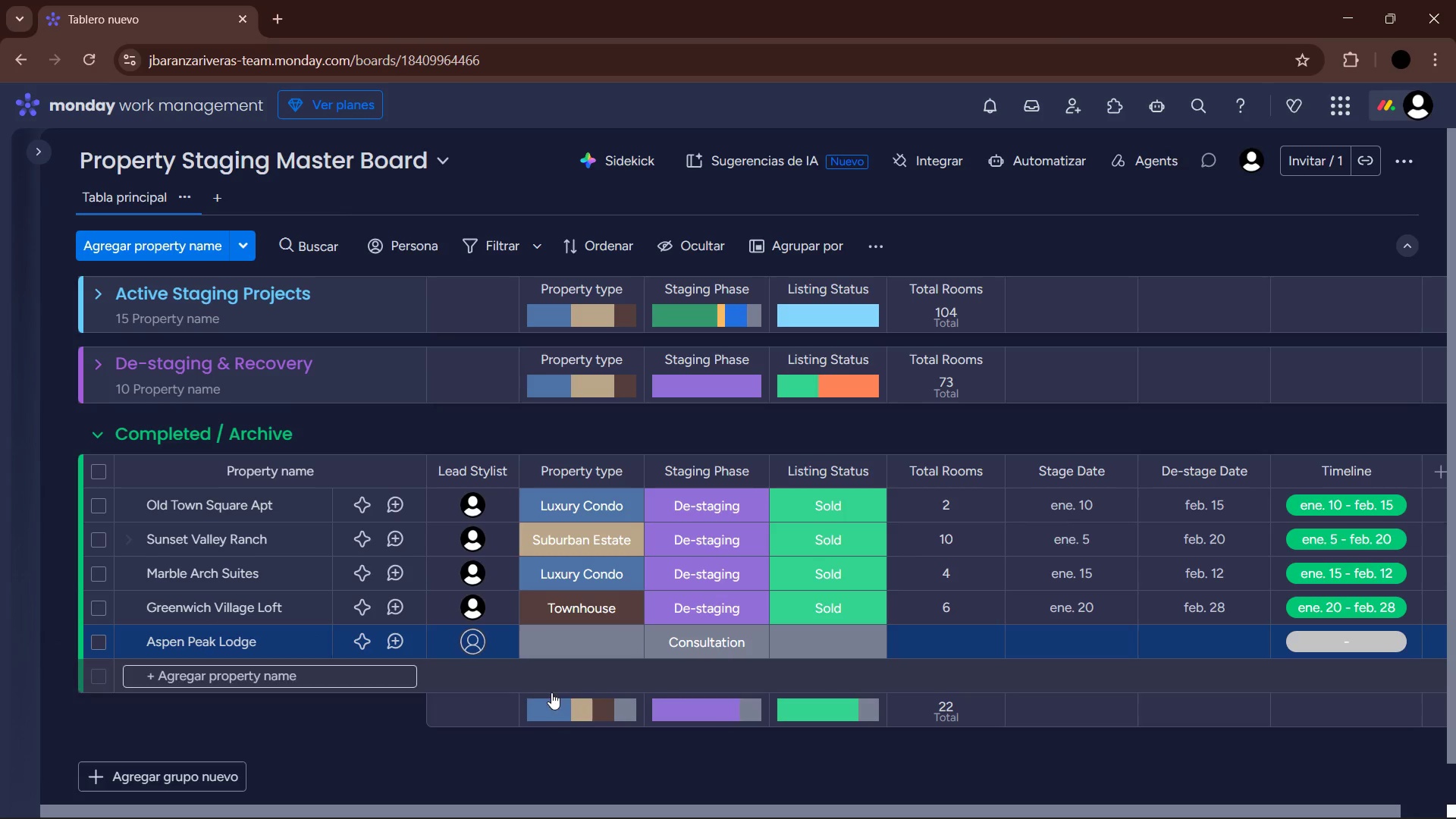 
left_click([480, 641])
 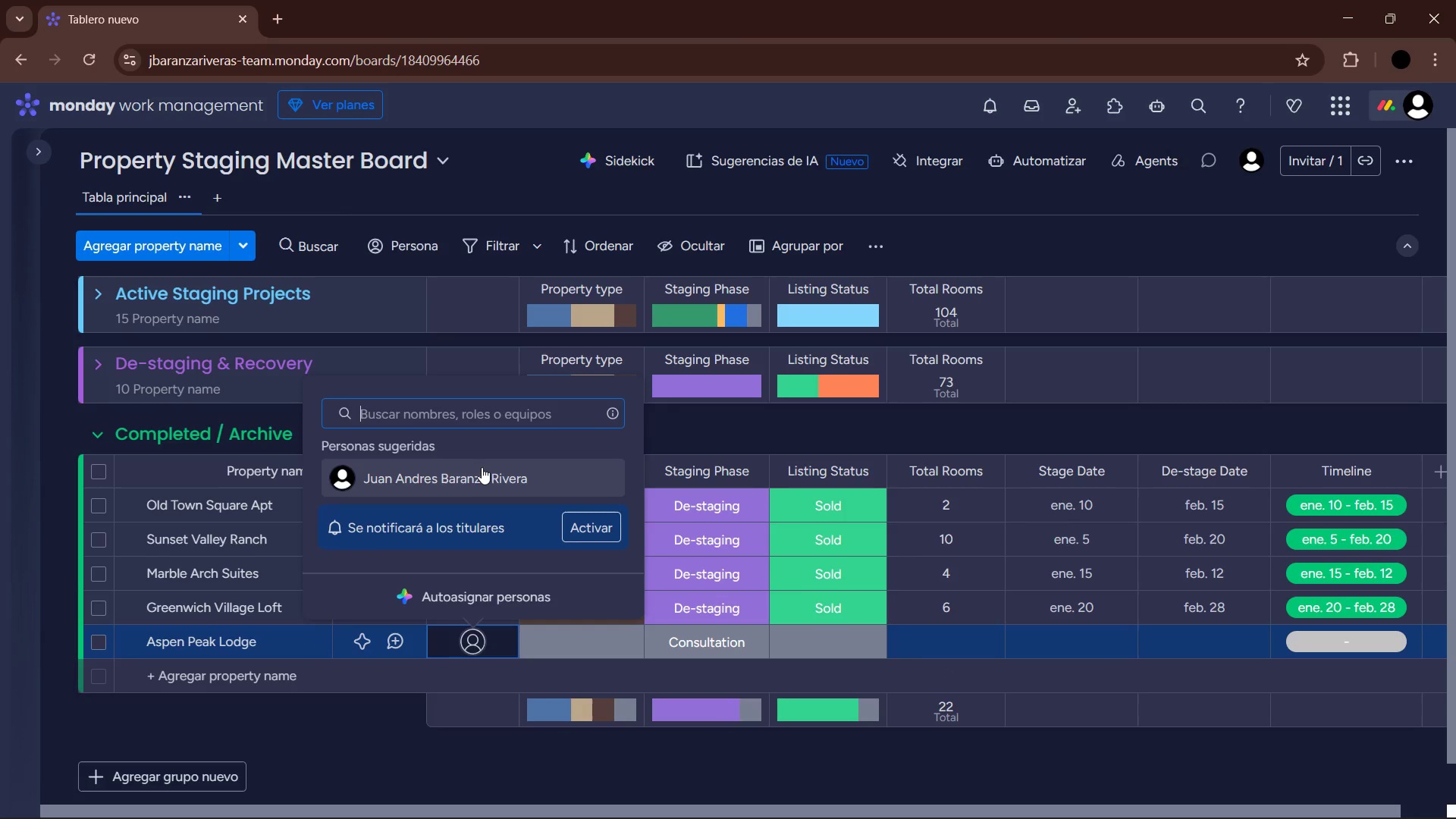 
left_click([475, 473])
 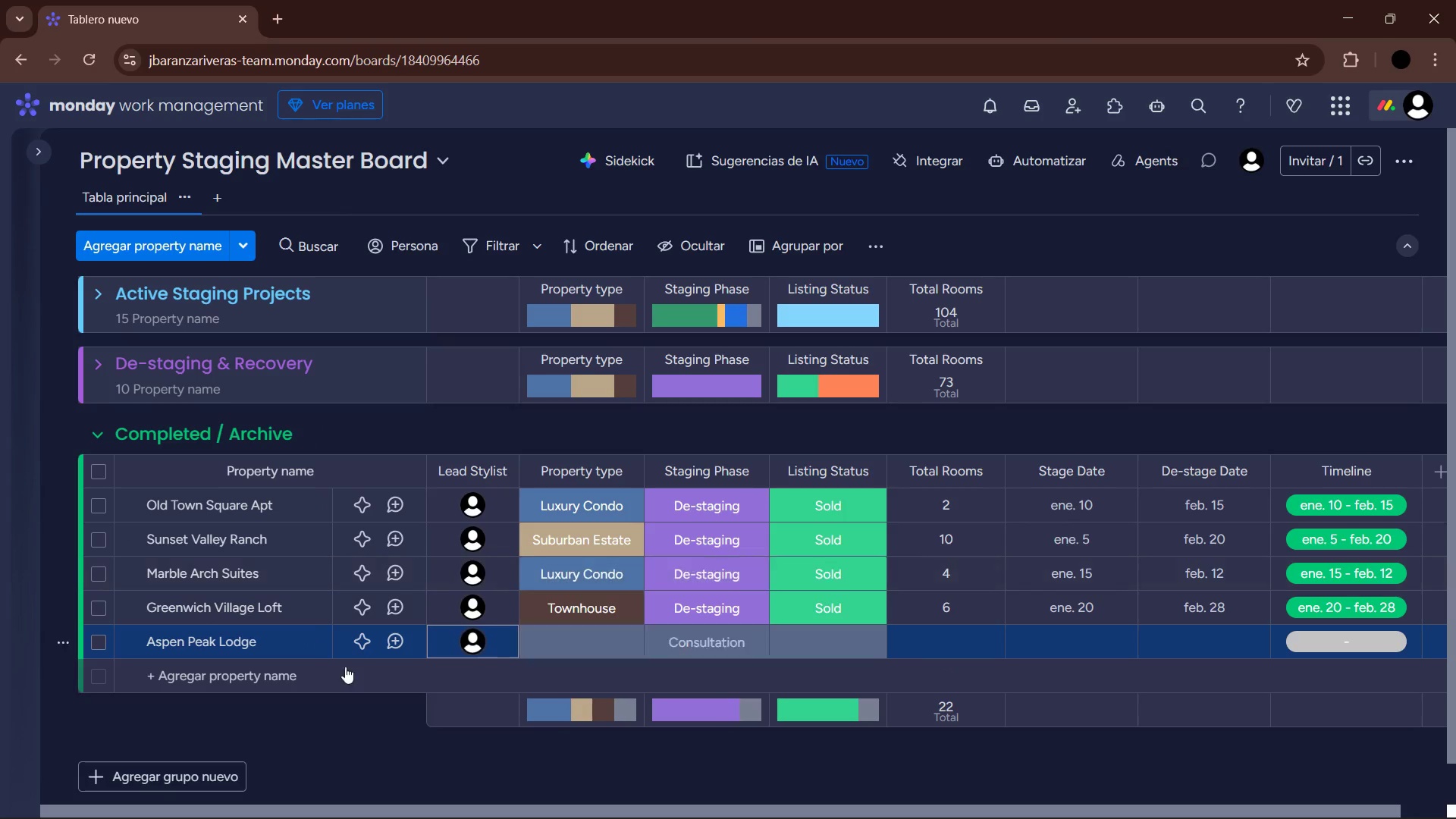 
left_click([344, 720])
 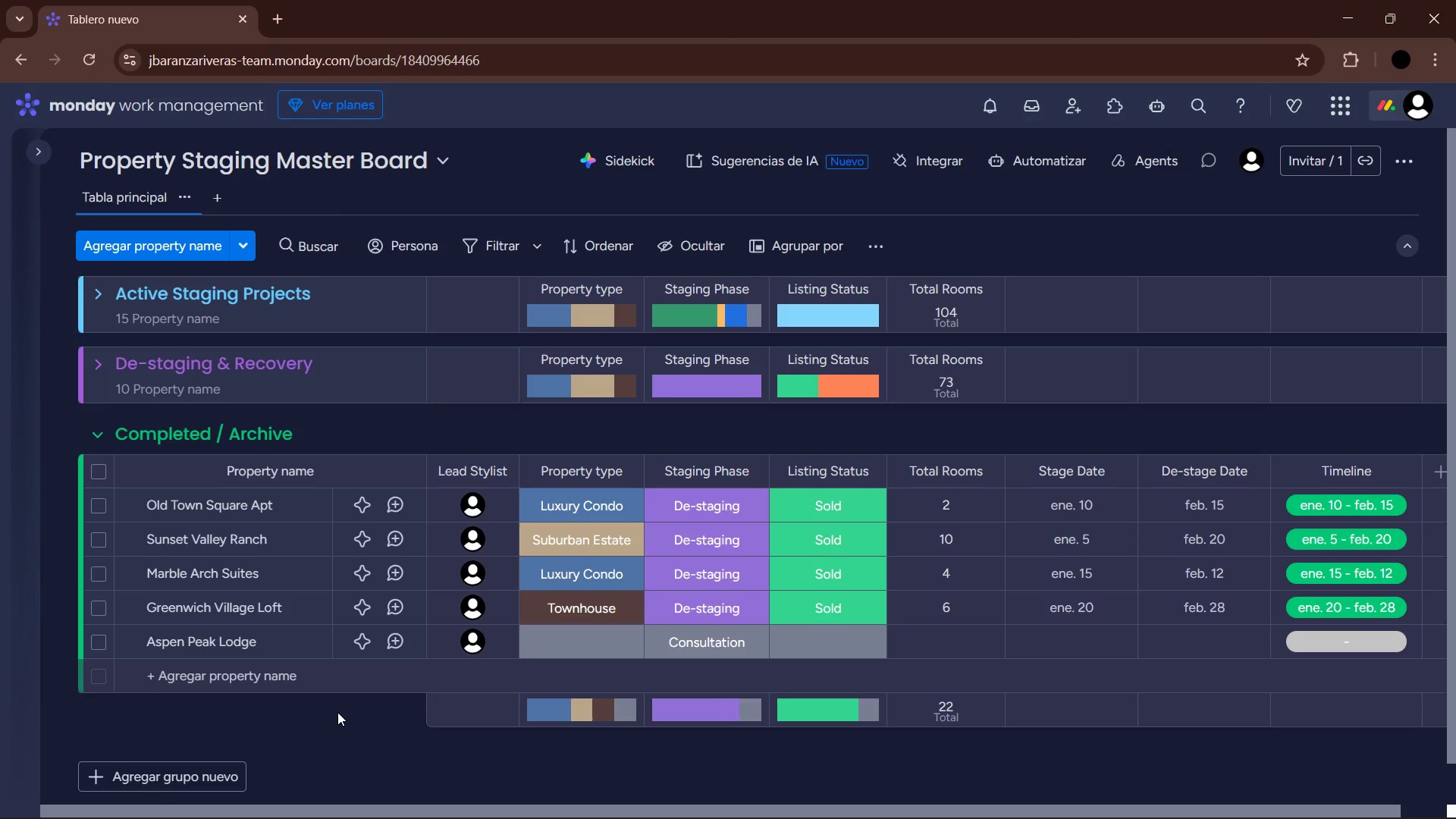 
left_click([693, 644])
 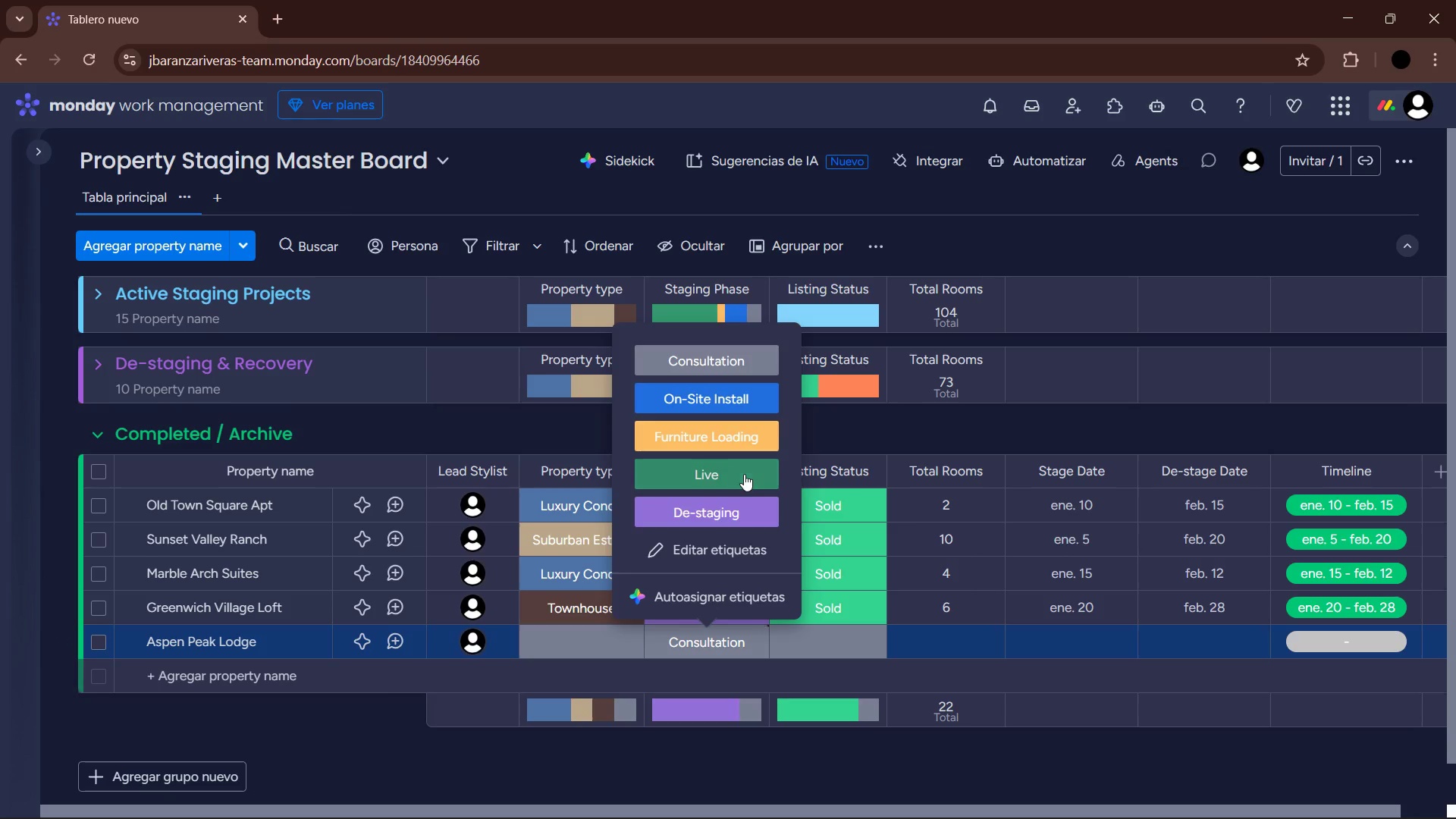 
left_click([739, 513])
 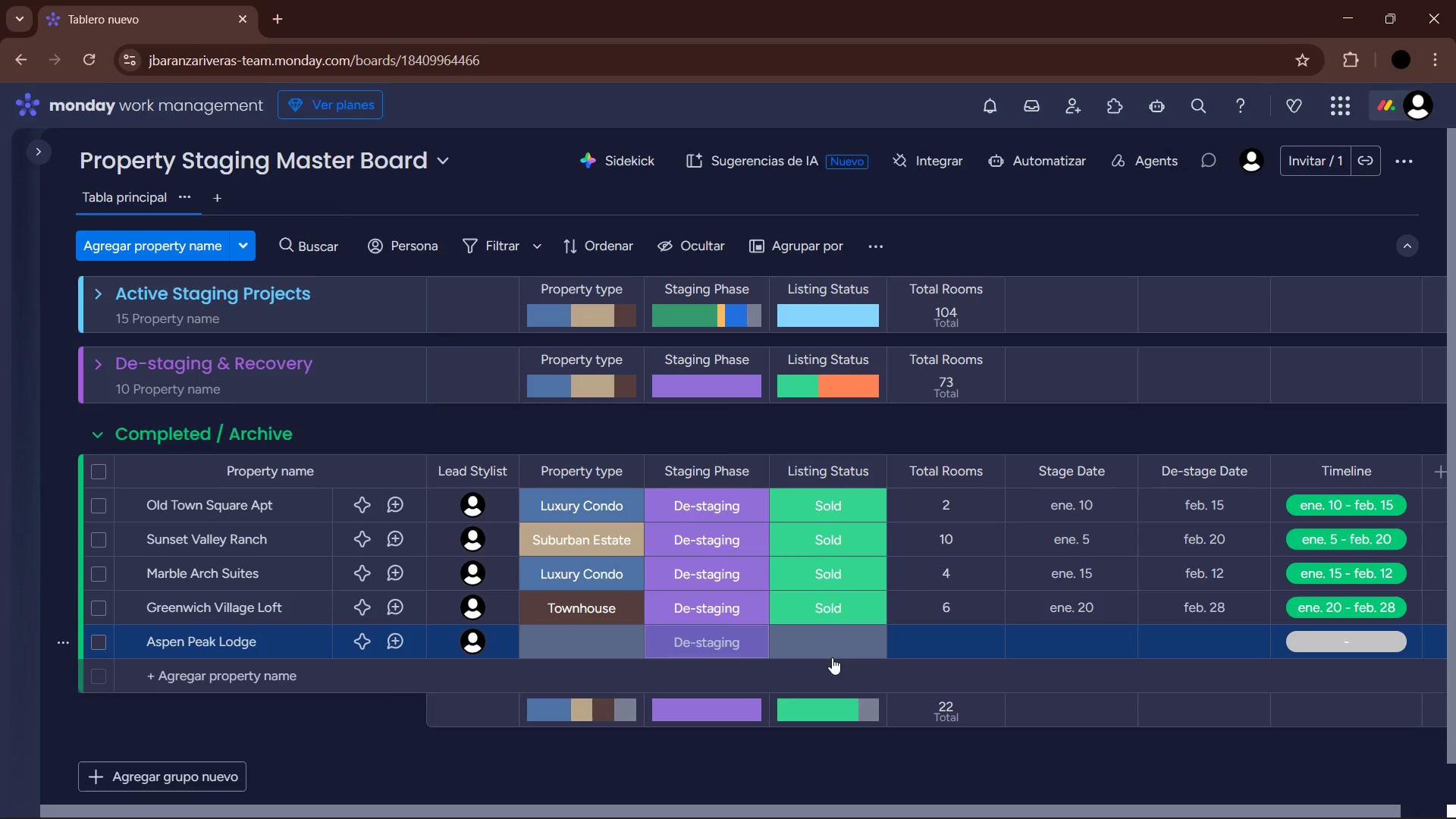 
left_click([827, 642])
 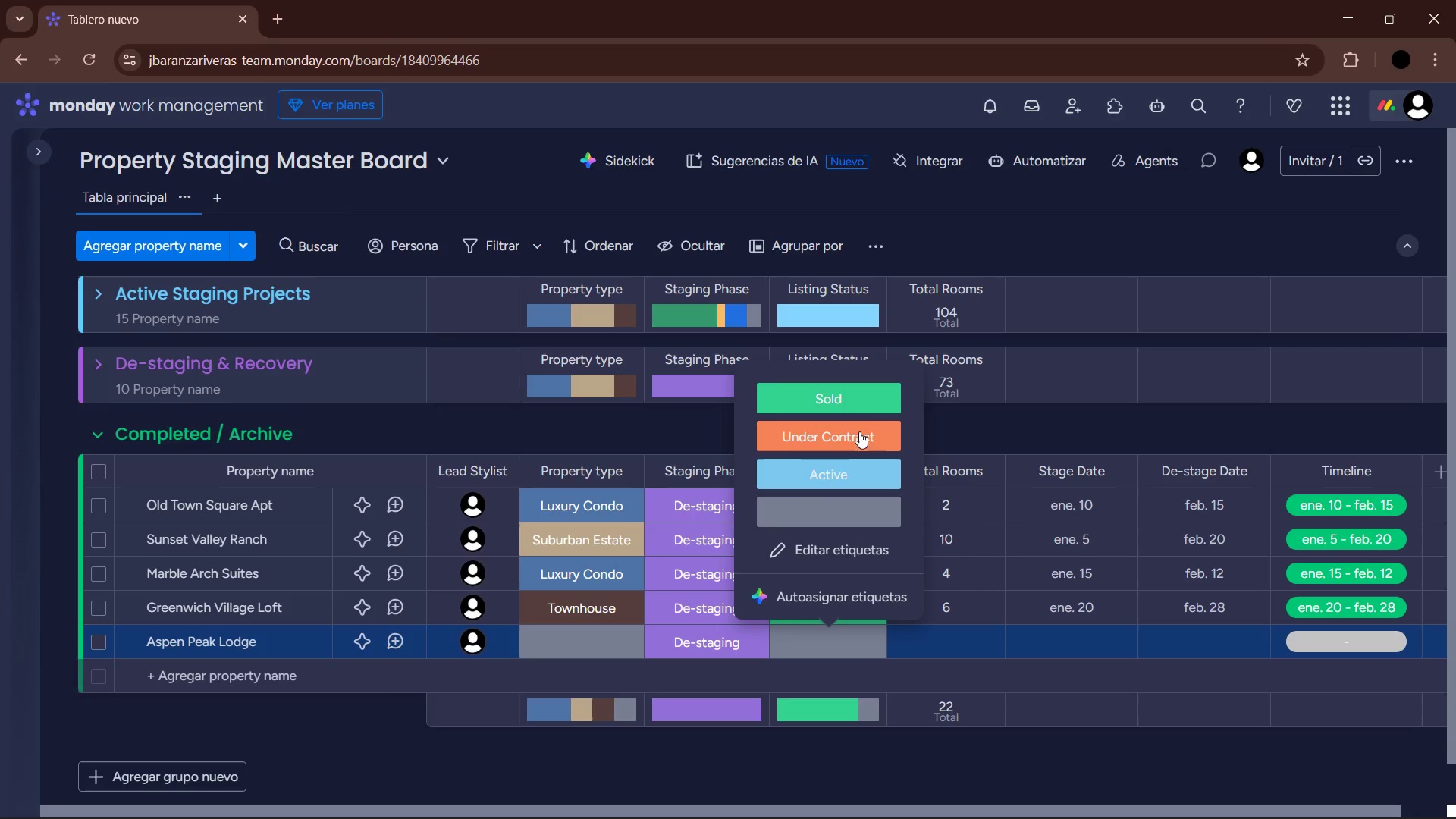 
left_click([860, 394])
 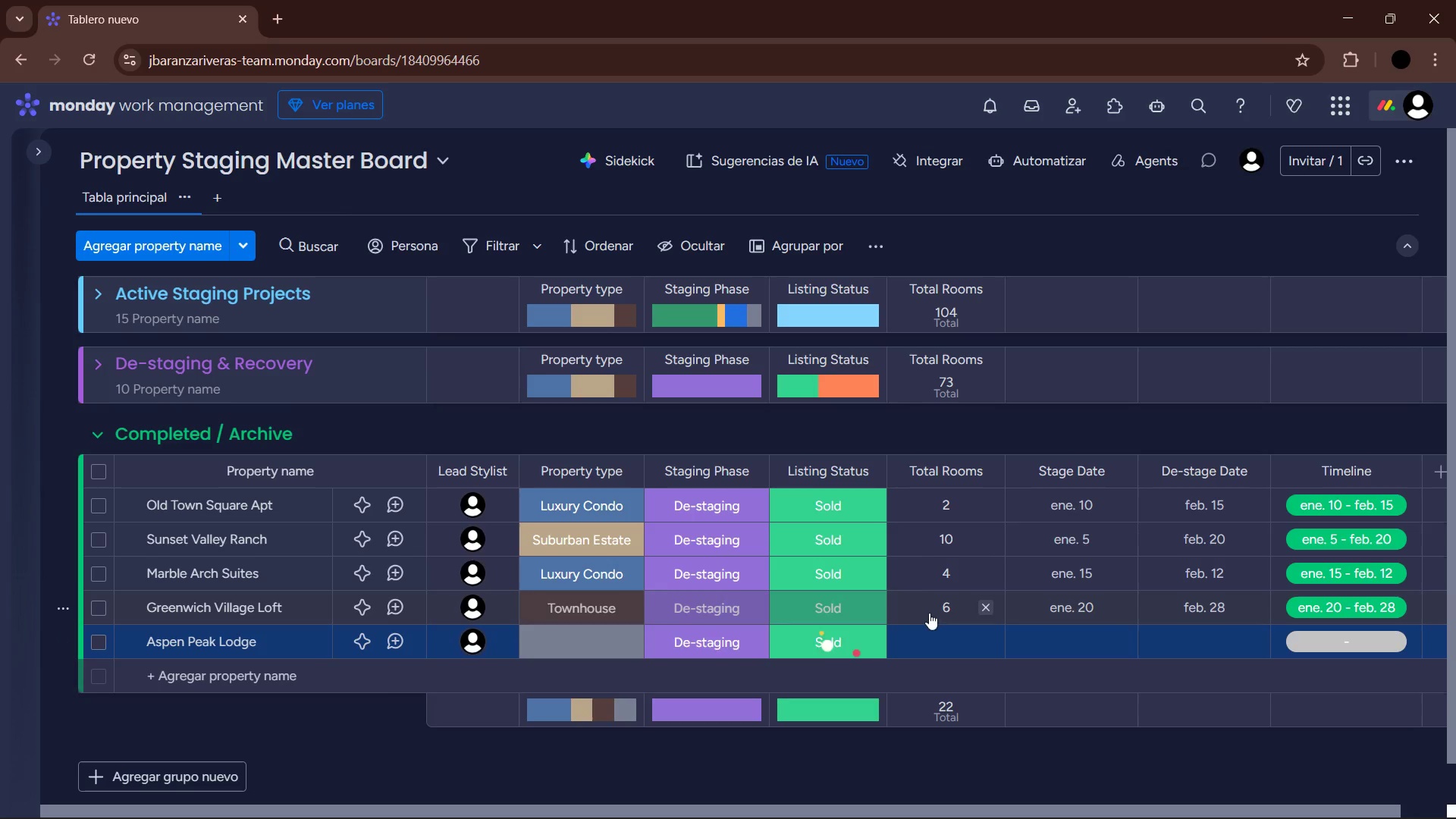 
mouse_move([855, 648])
 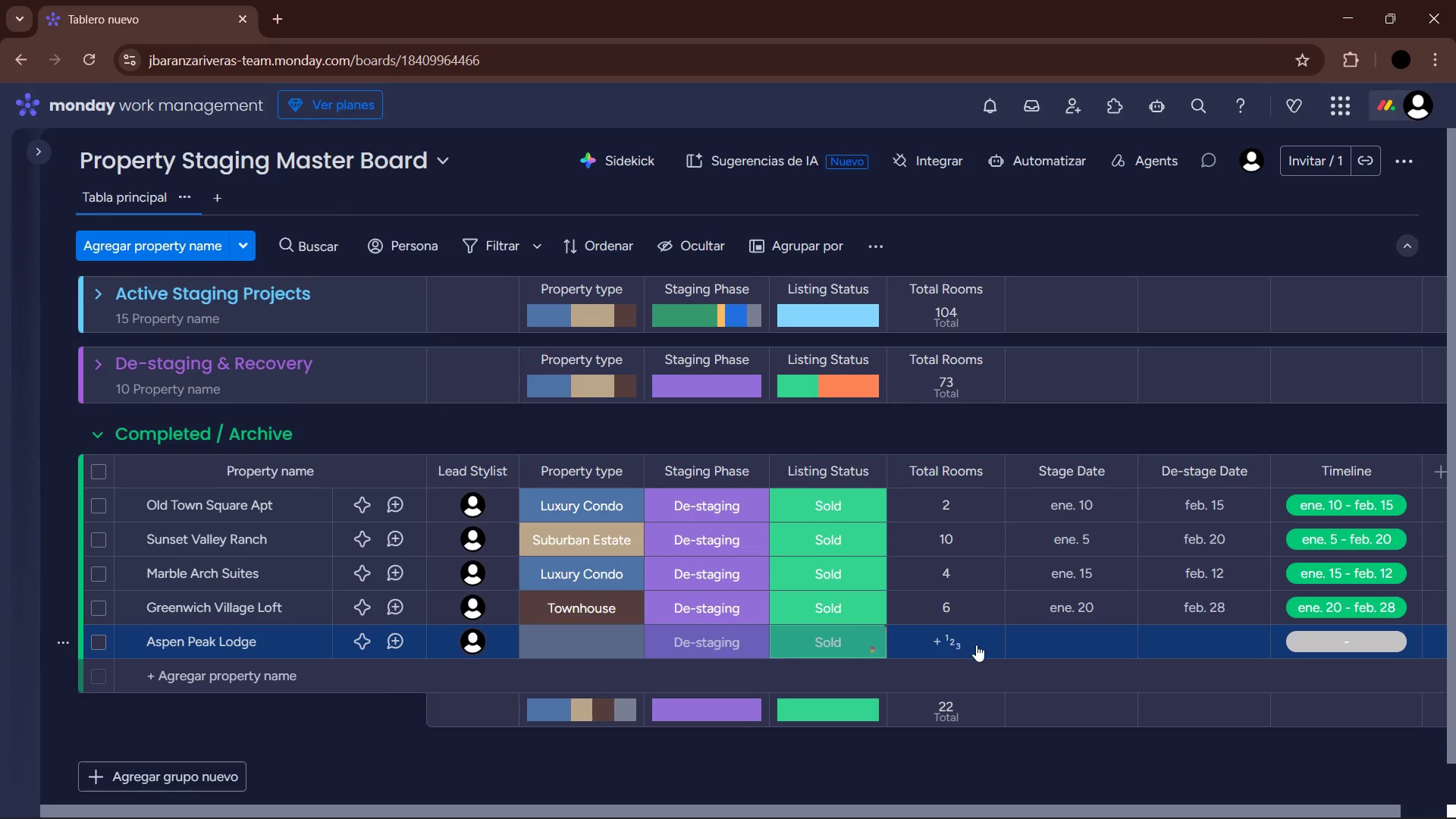 
left_click([970, 642])
 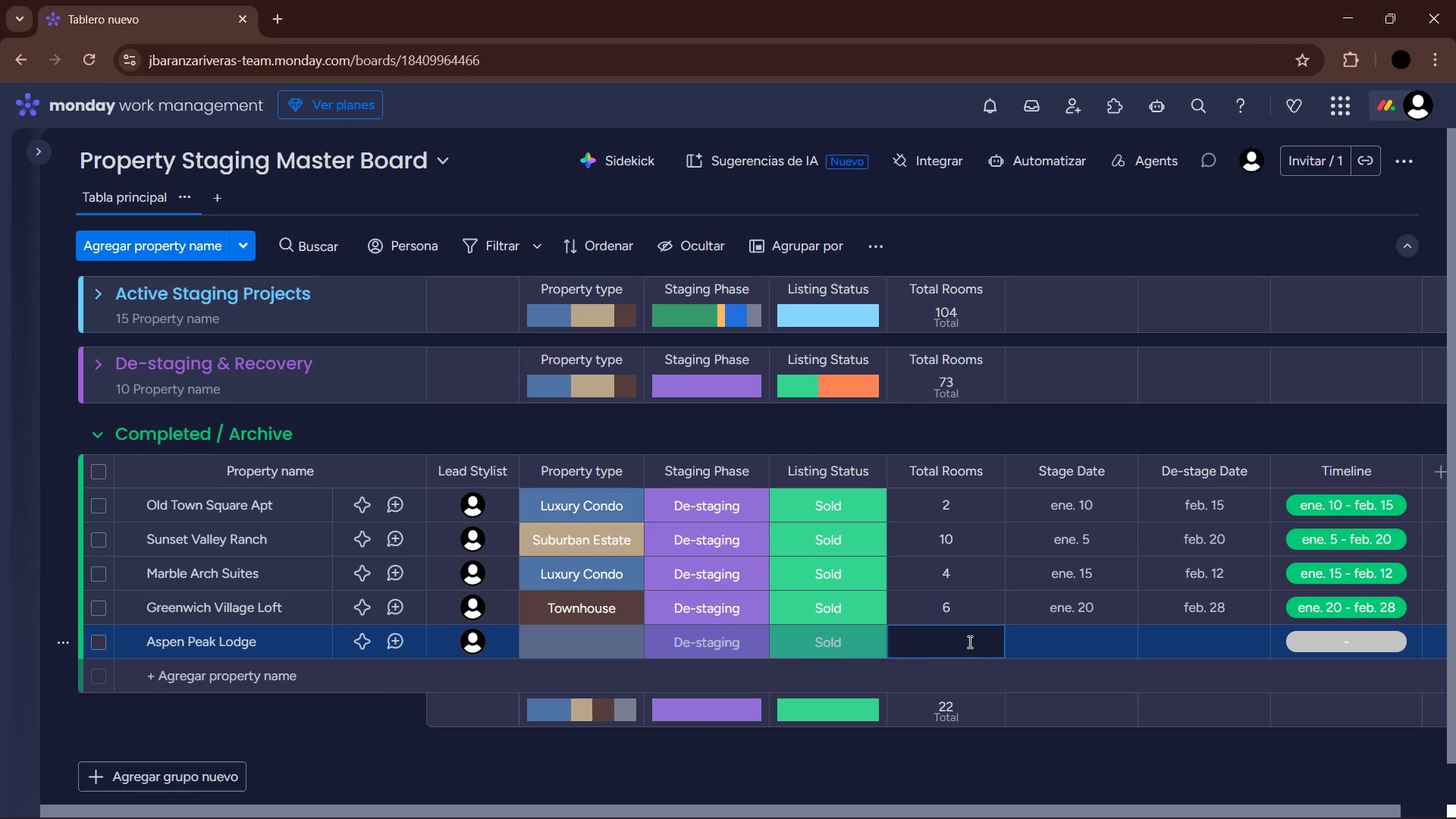 
key(Numpad1)
 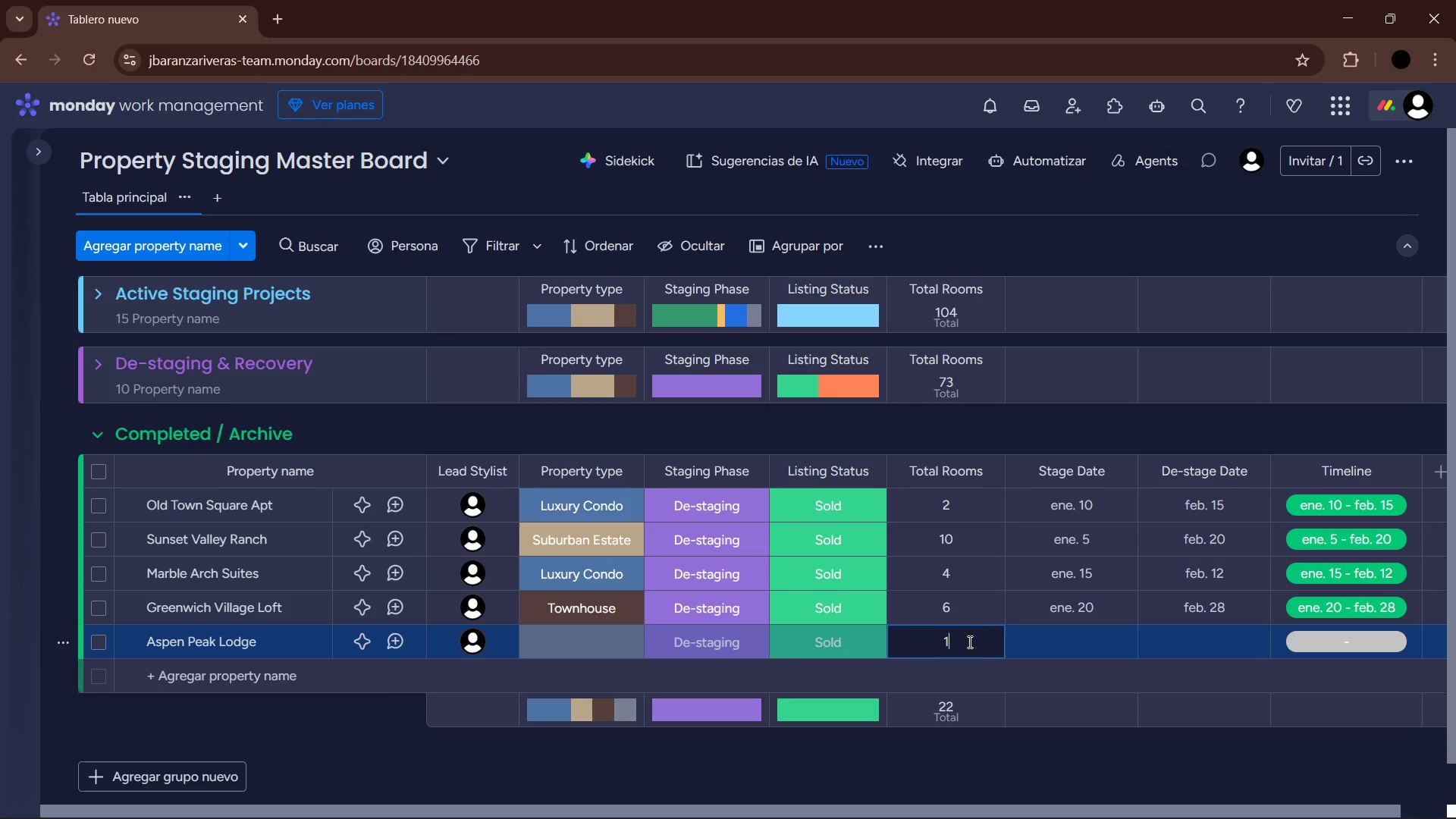 
key(Numpad2)
 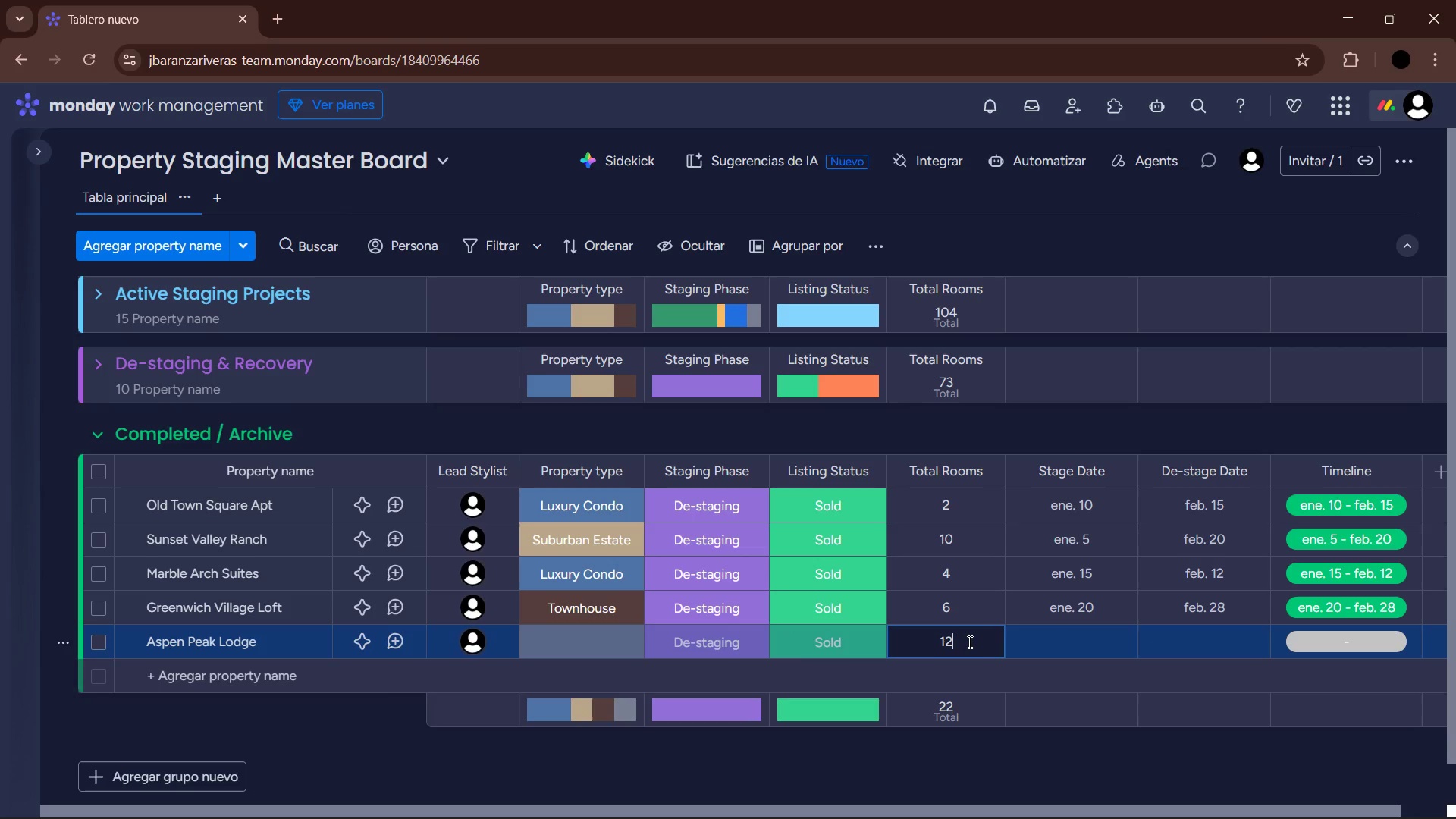 
key(Slash)
 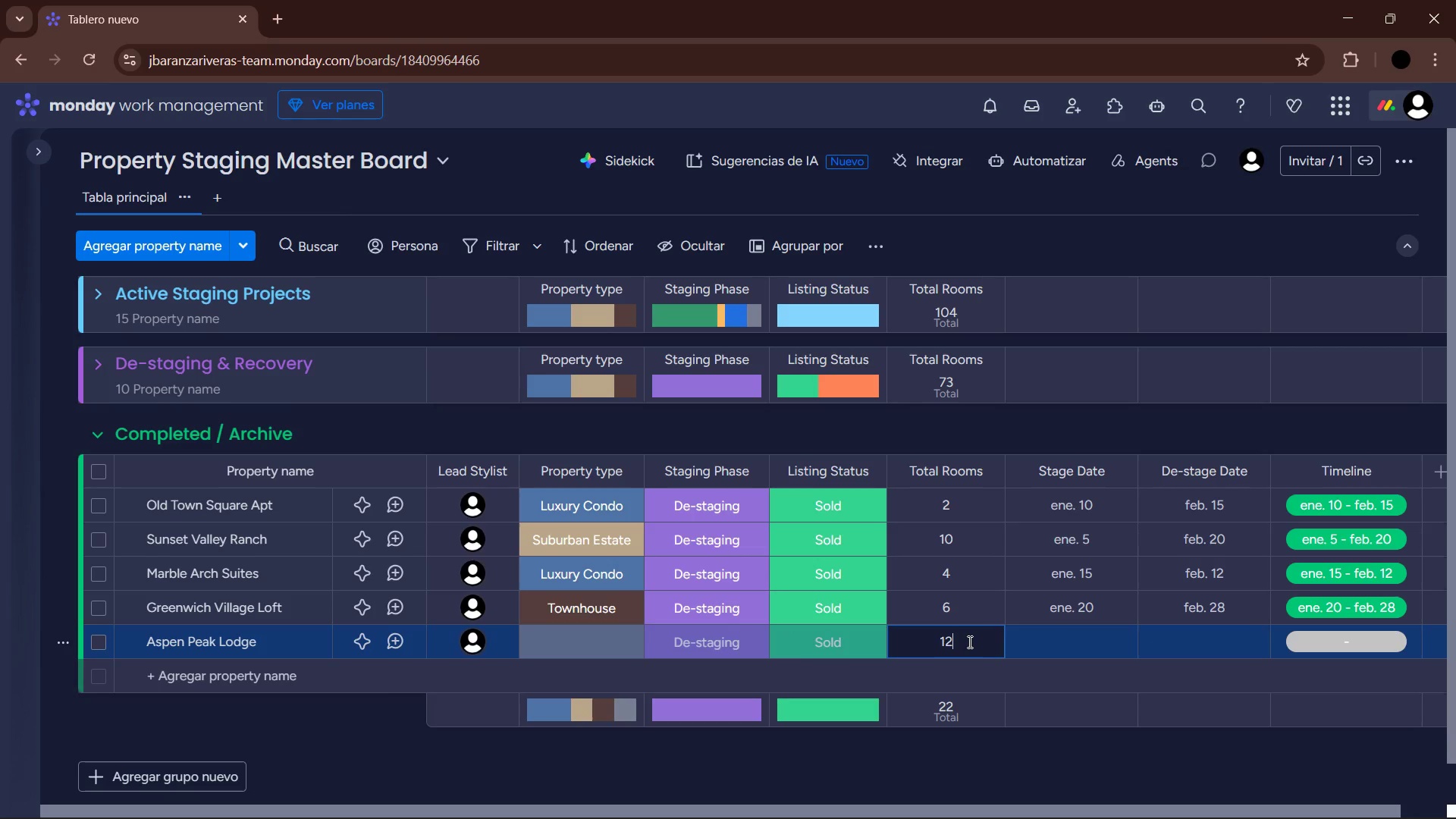 
key(Enter)
 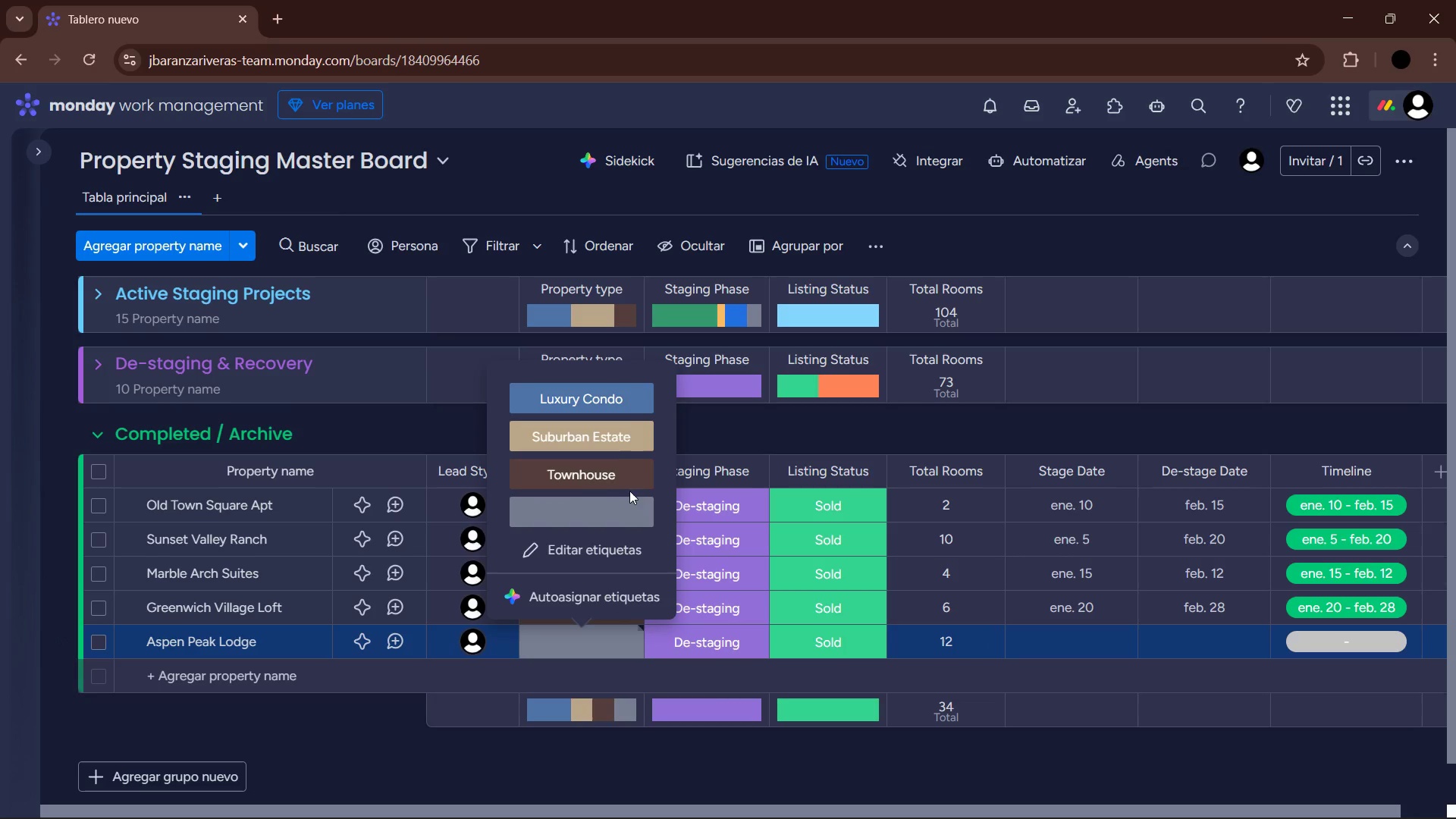 
wait(10.73)
 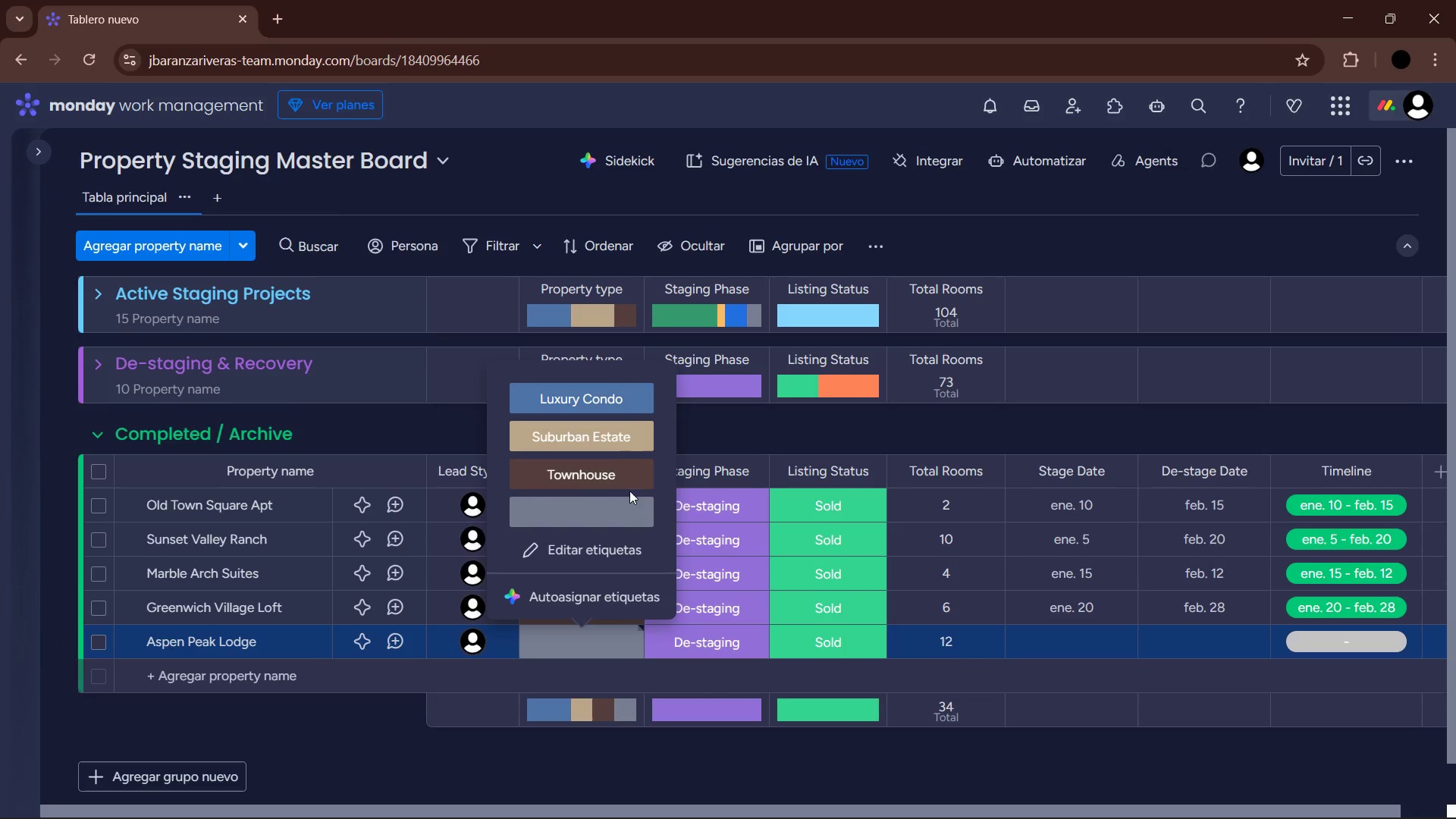 
left_click([1064, 646])
 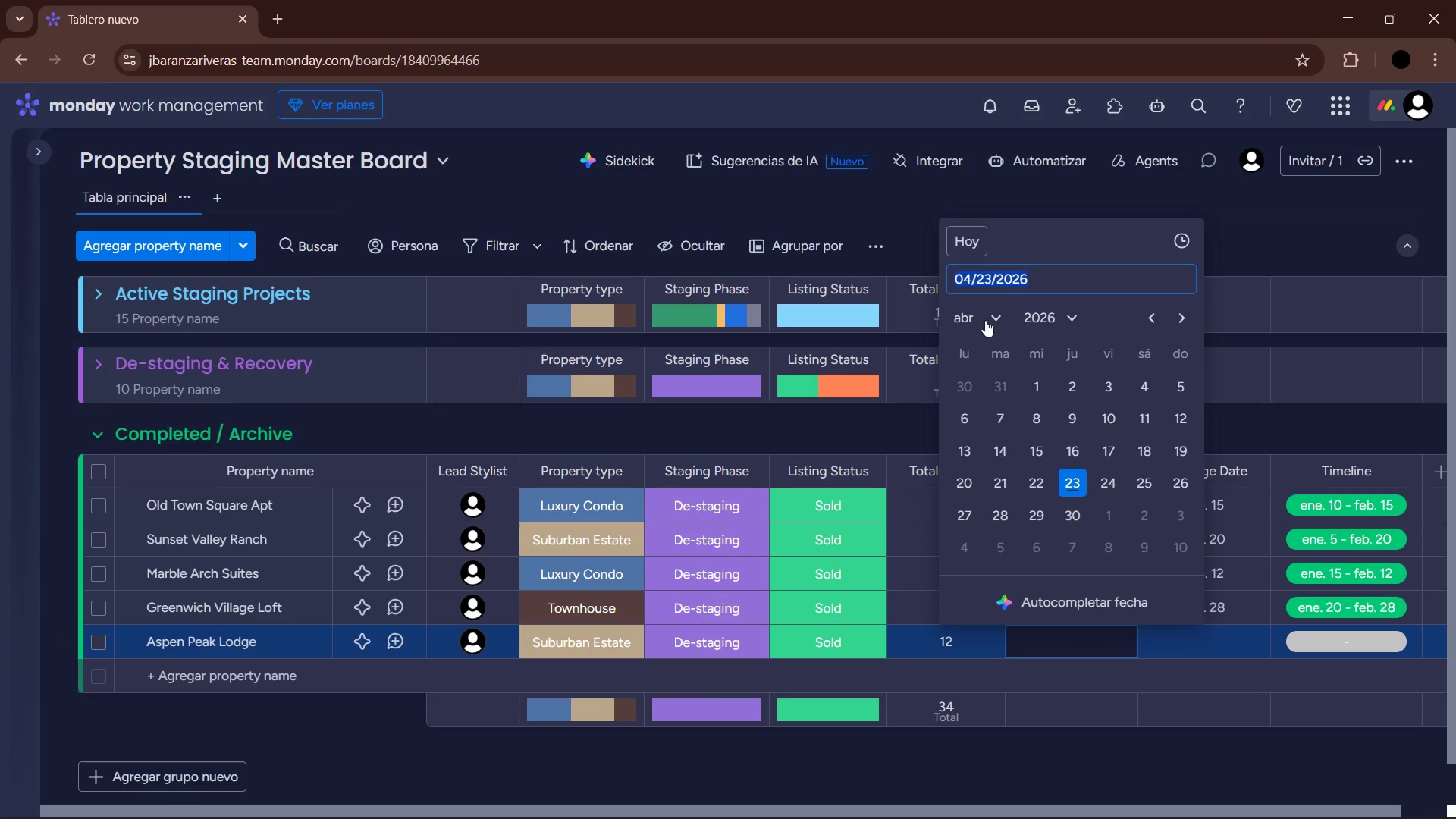 
left_click([977, 321])
 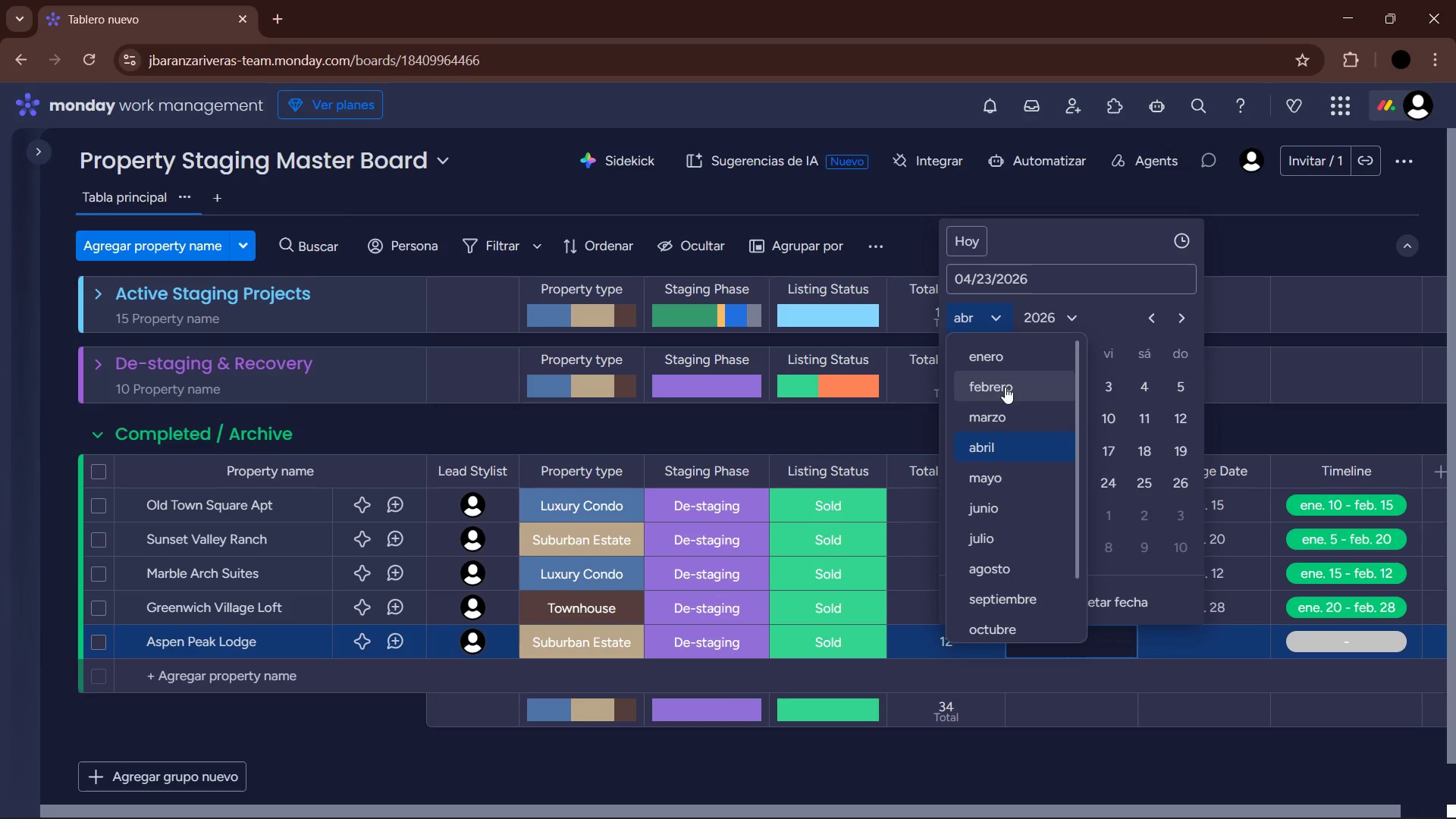 
left_click([1020, 618])
 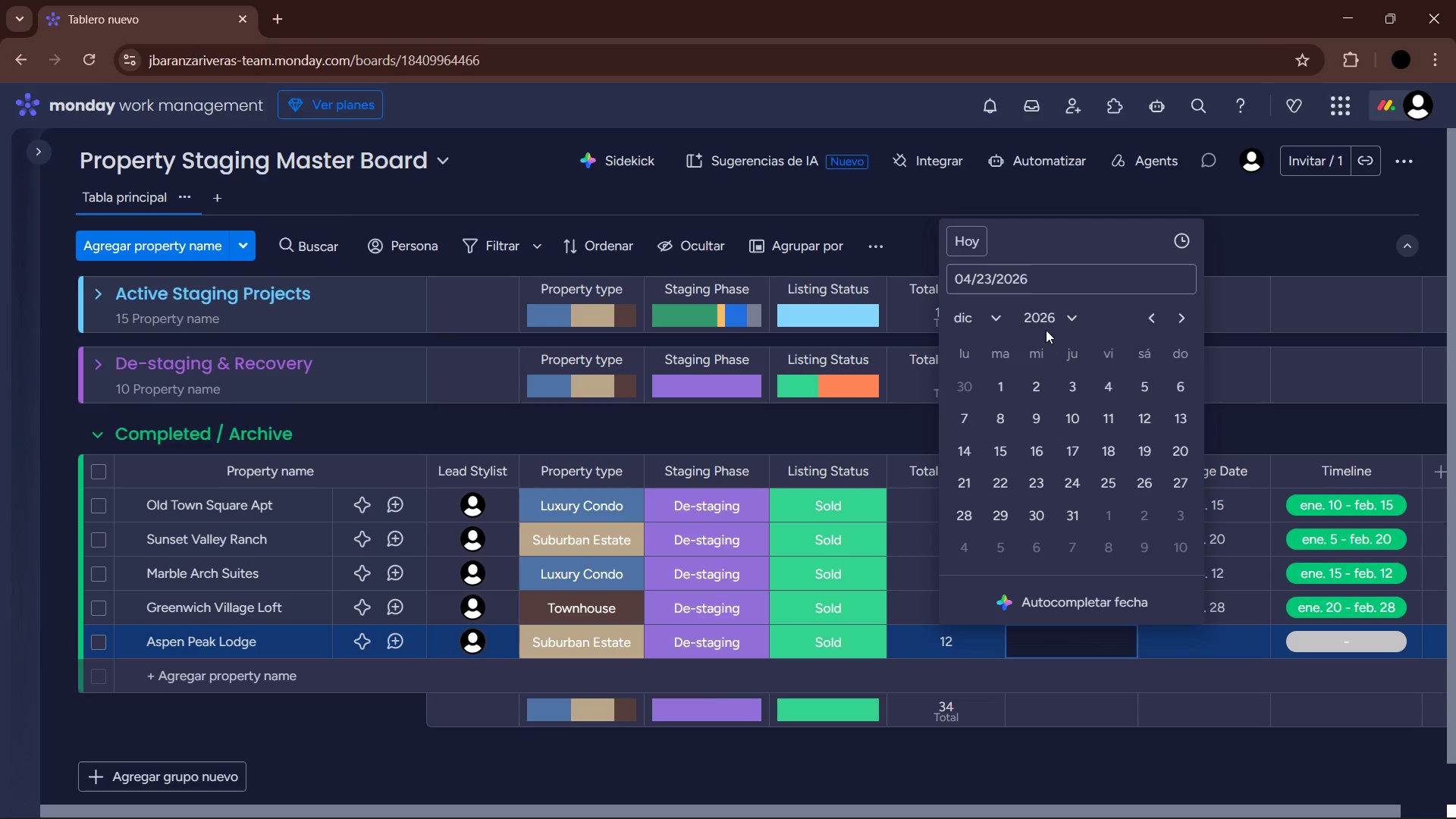 
scroll: coordinate [1040, 585], scroll_direction: down, amount: 6.0
 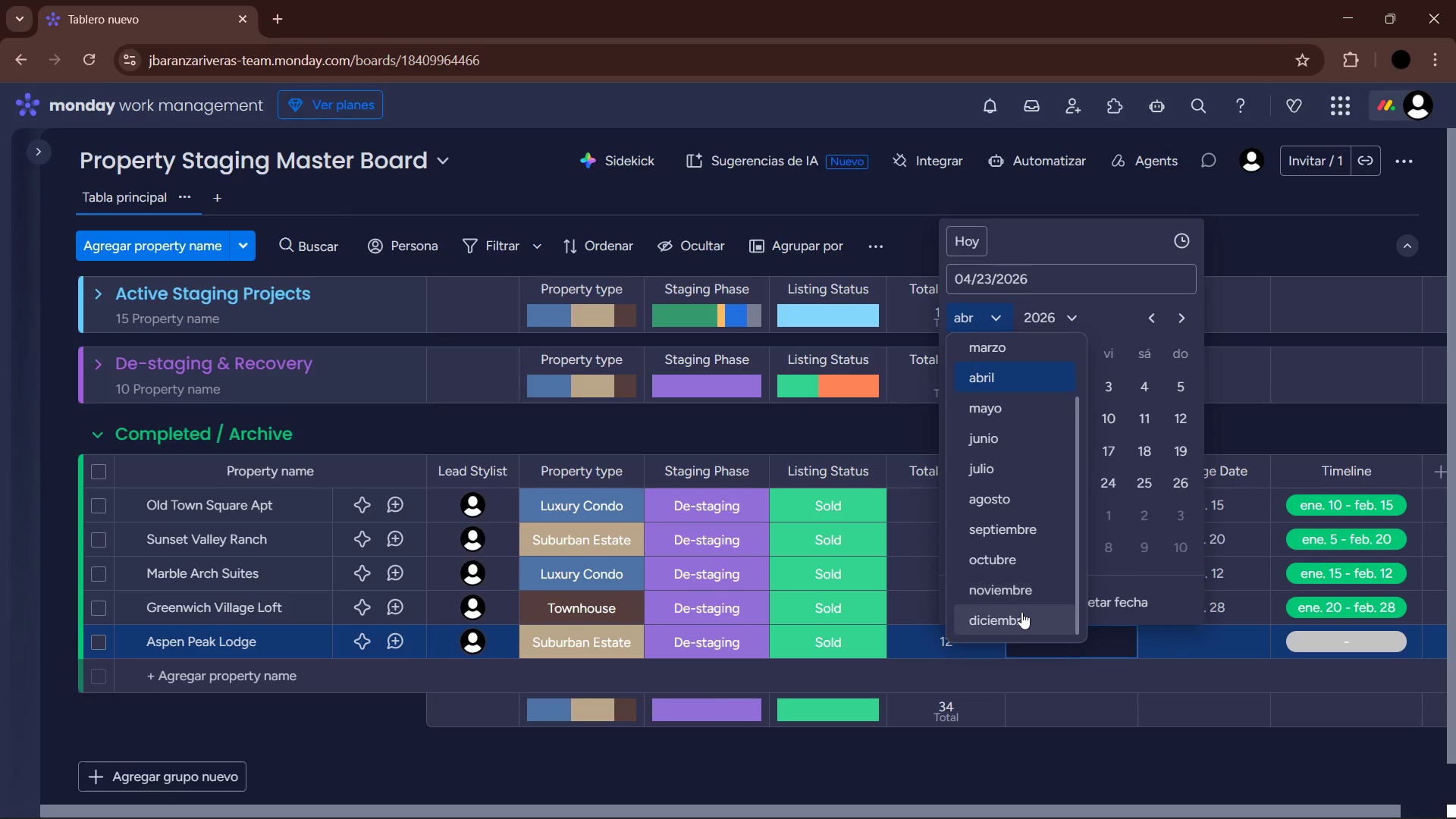 
double_click([1062, 320])
 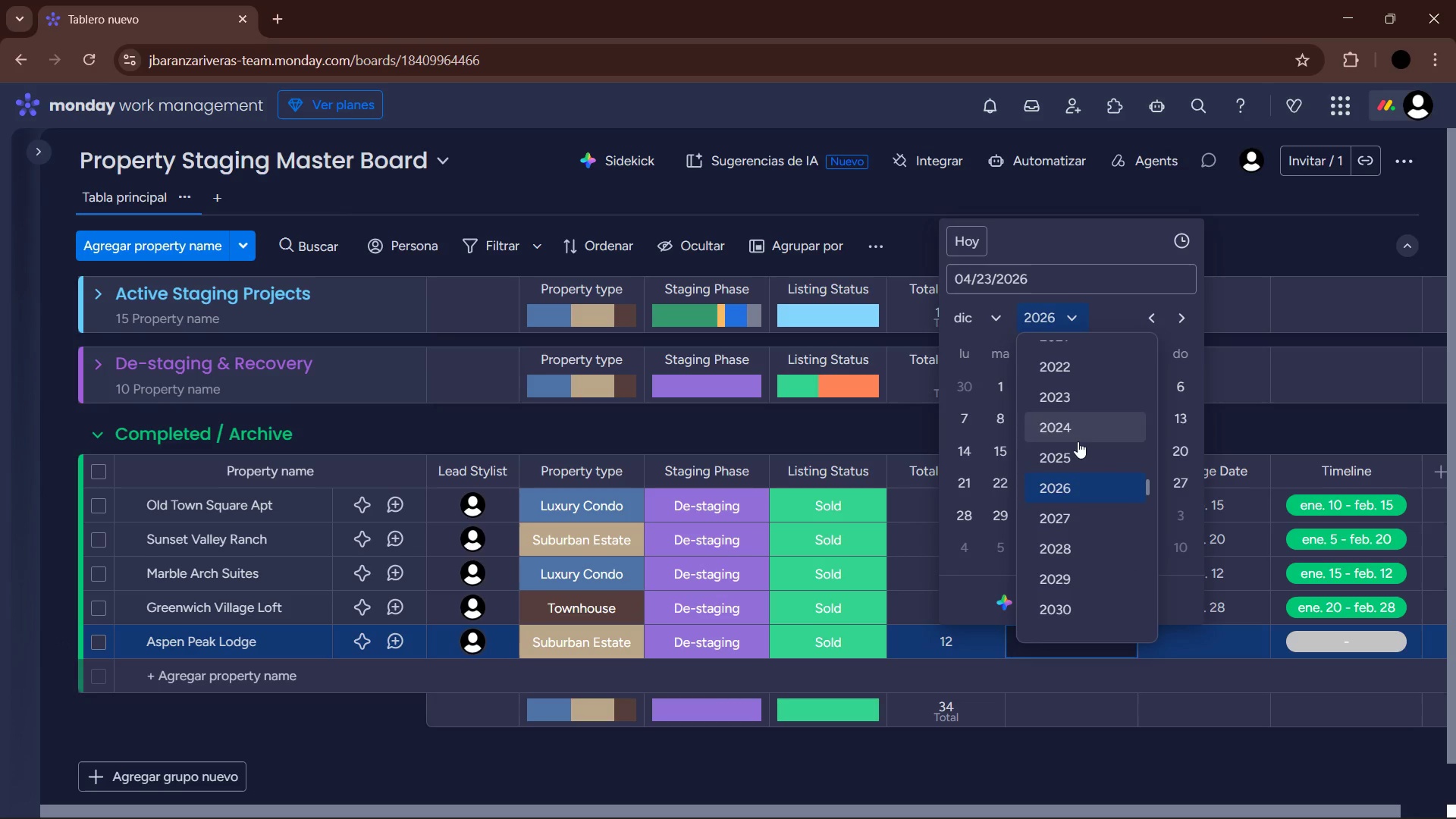 
left_click([1078, 466])
 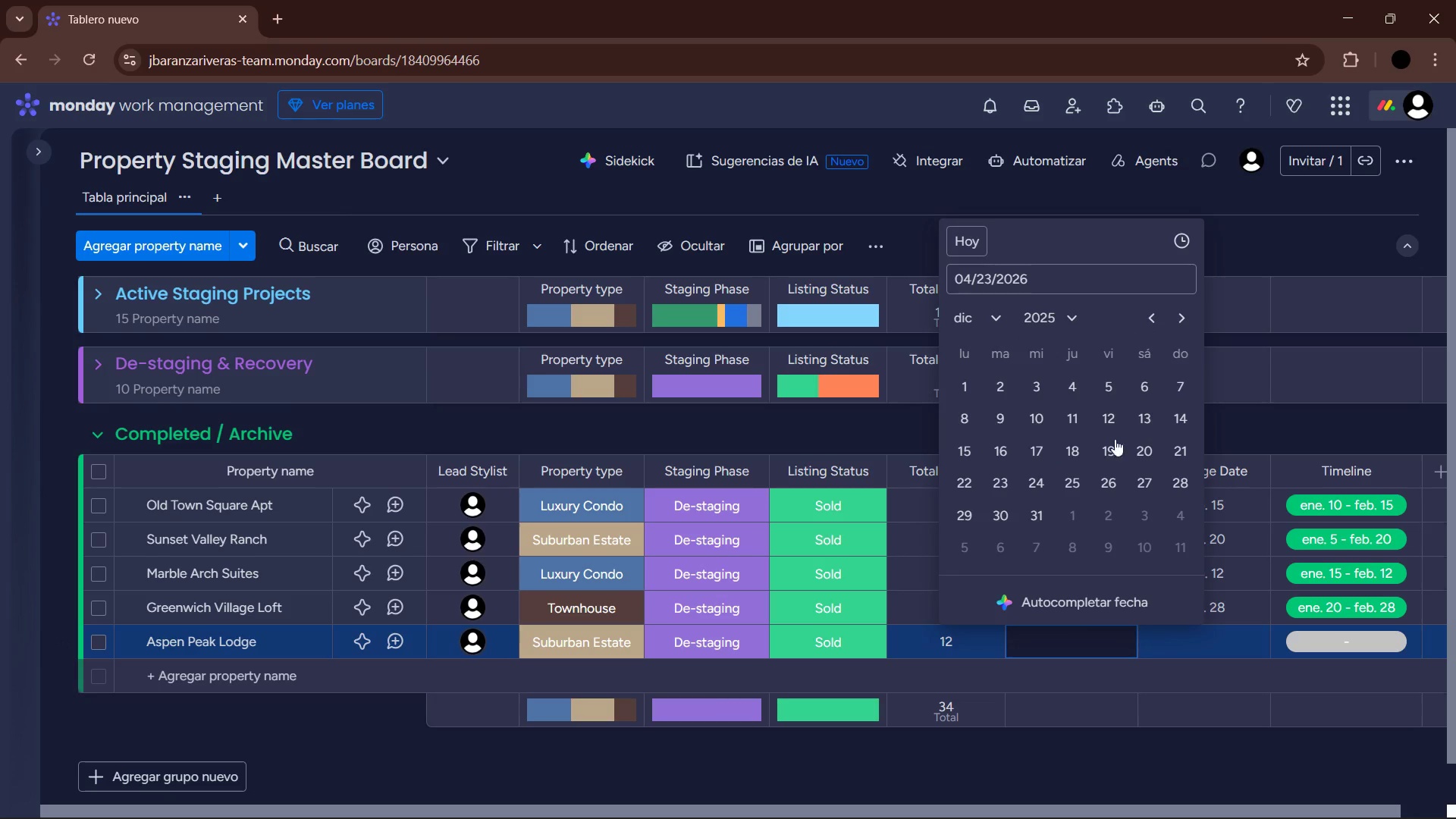 
left_click([967, 447])
 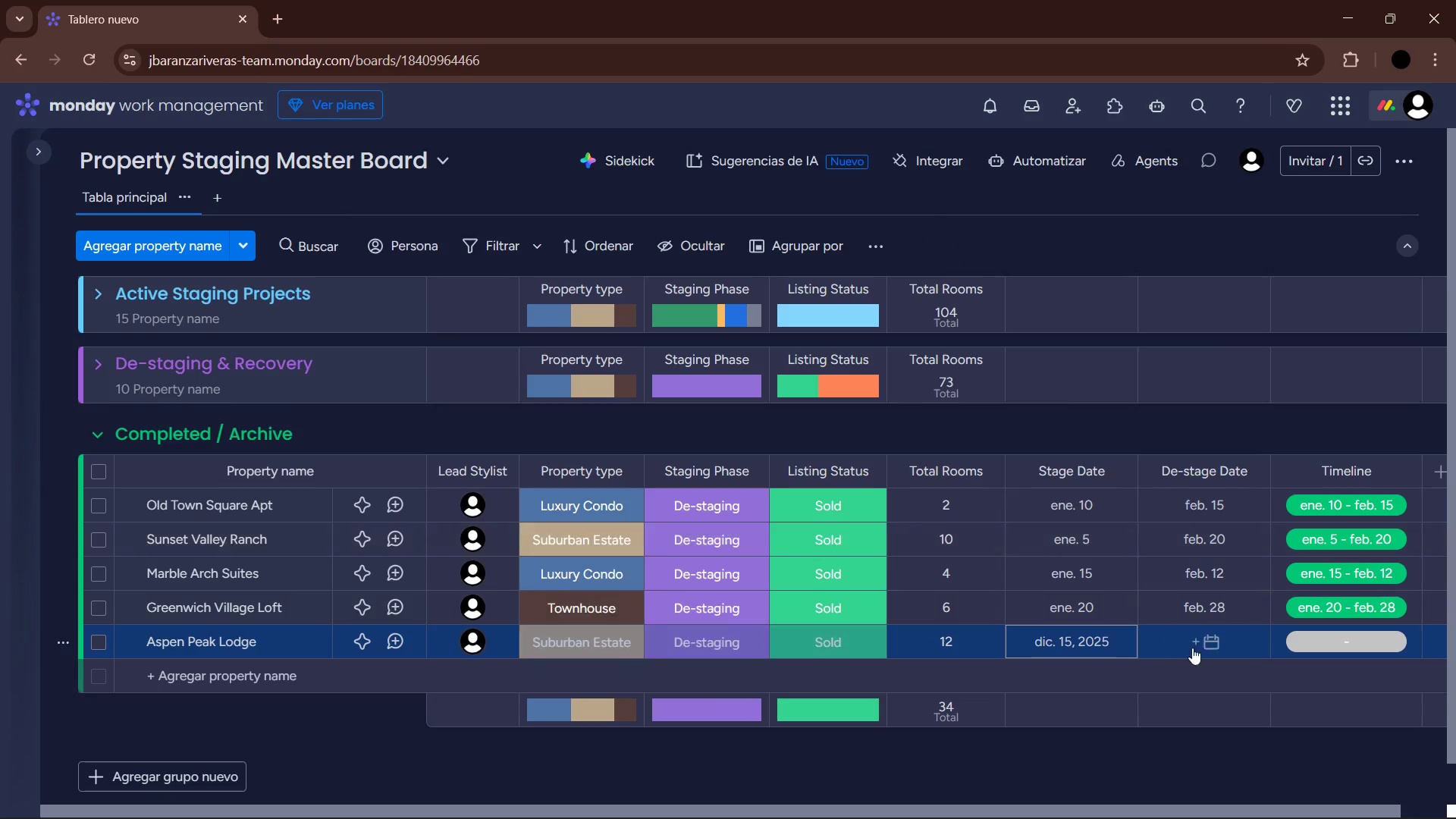 
left_click([1205, 651])
 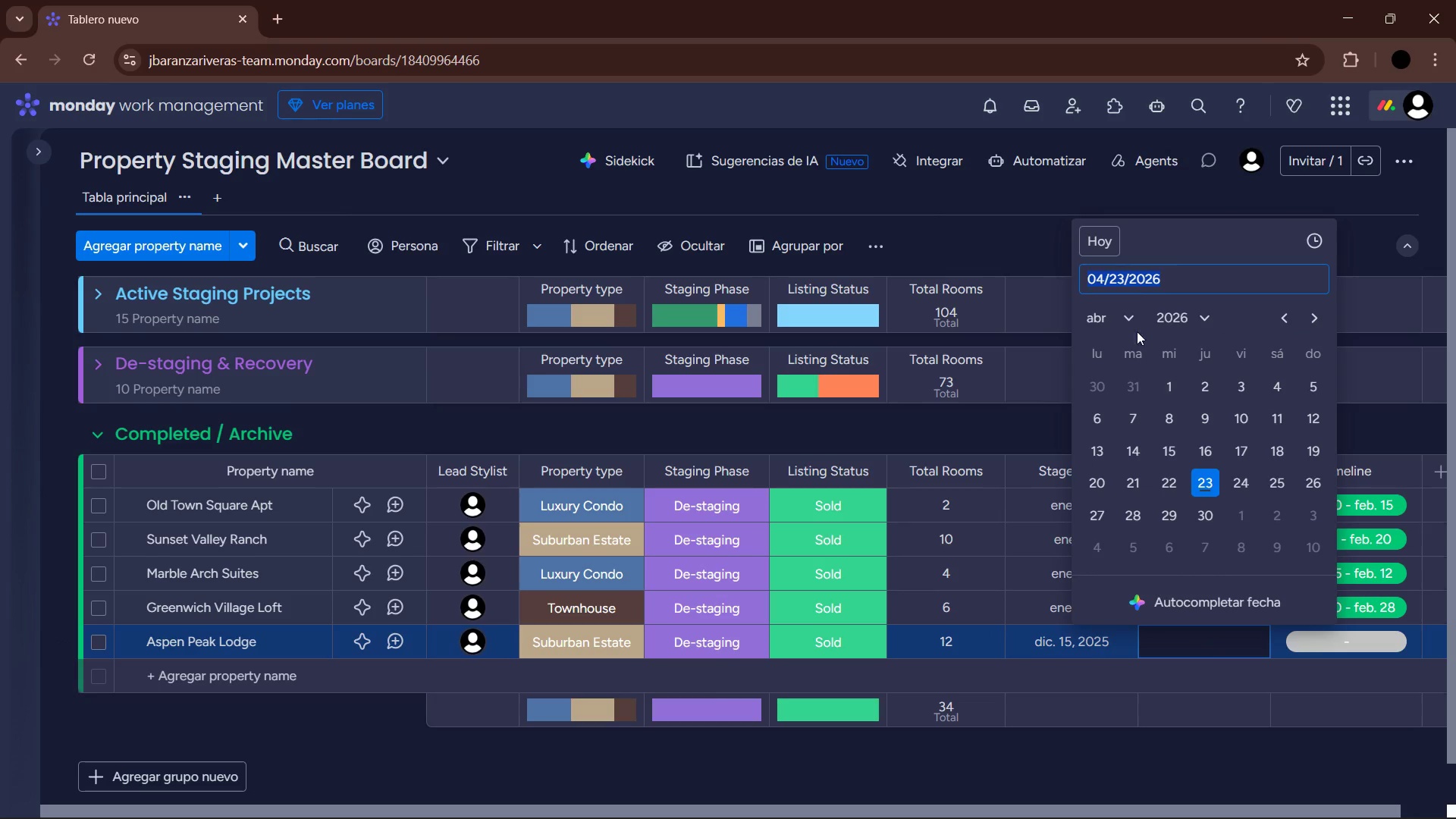 
left_click([1128, 321])
 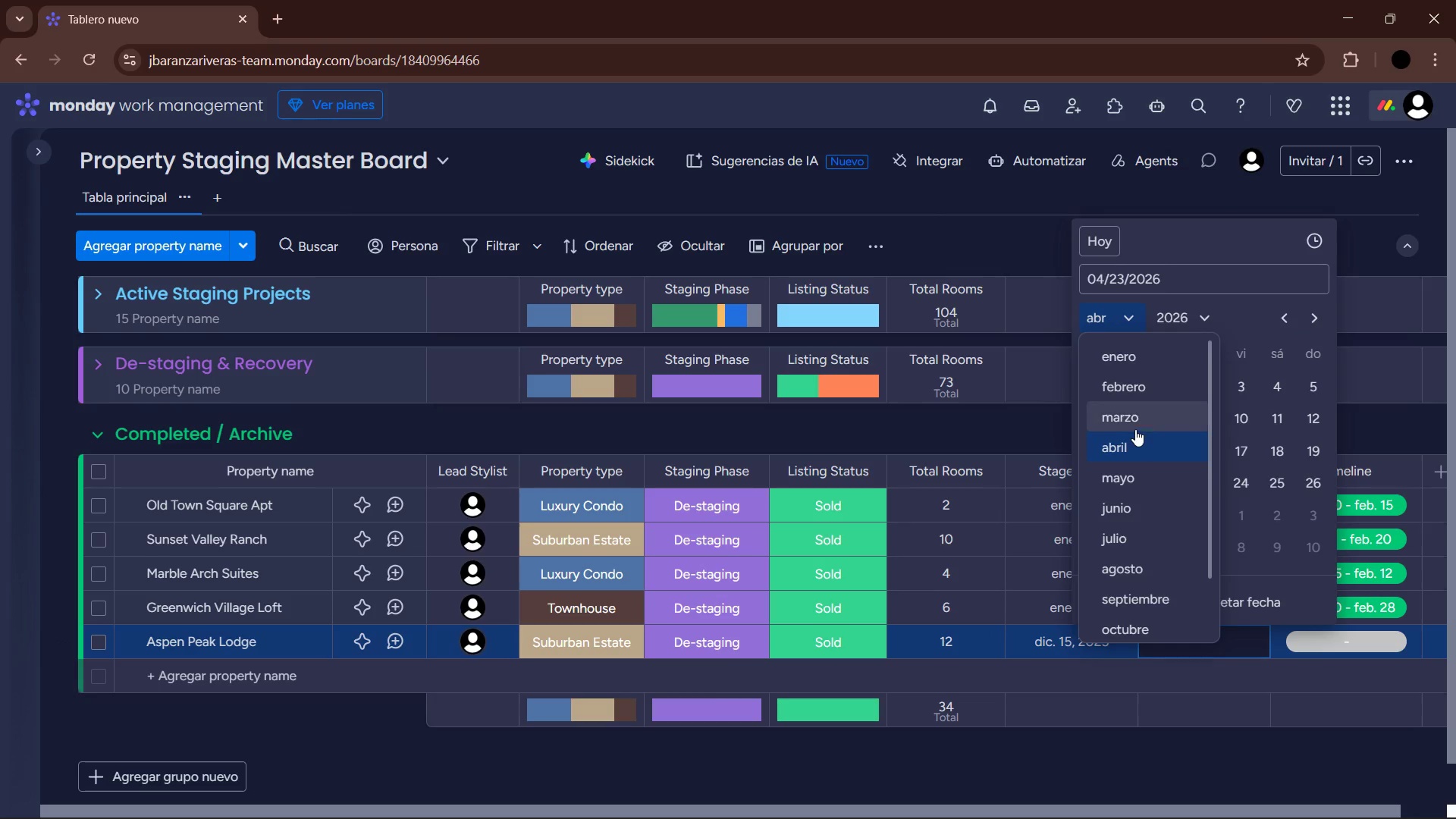 
left_click([1143, 361])
 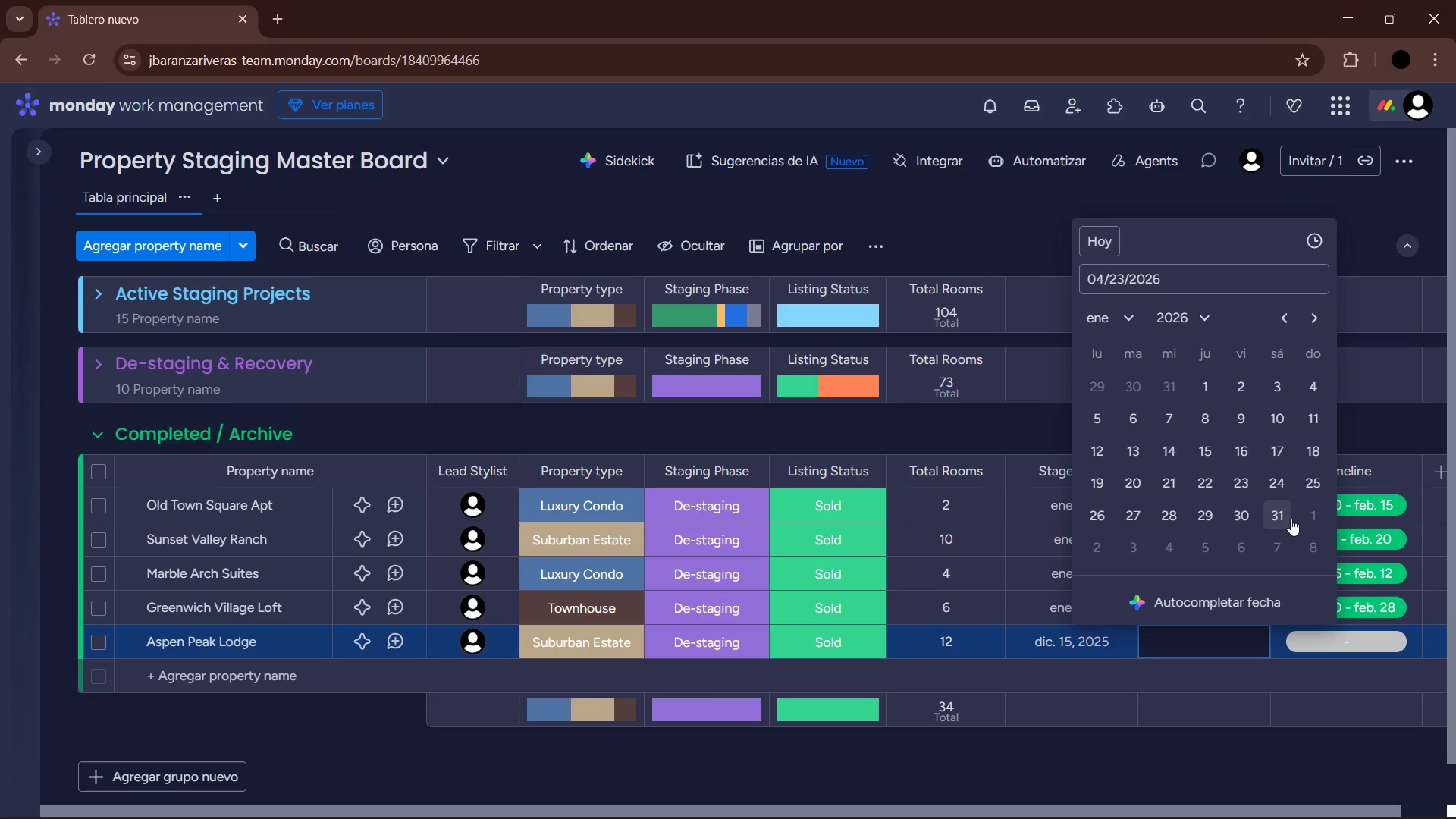 
scroll: coordinate [1141, 410], scroll_direction: up, amount: 2.0
 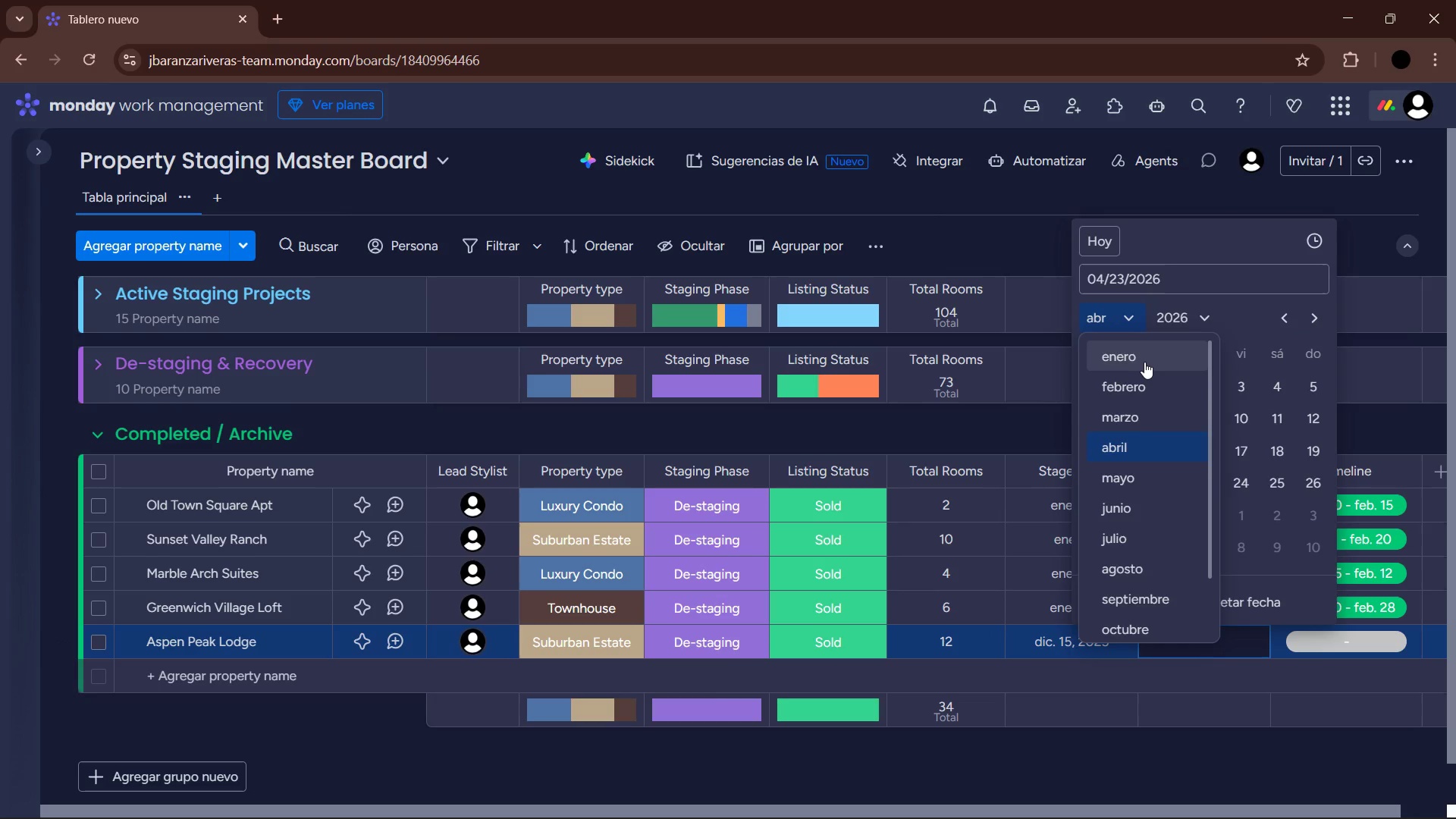 
left_click([1247, 517])
 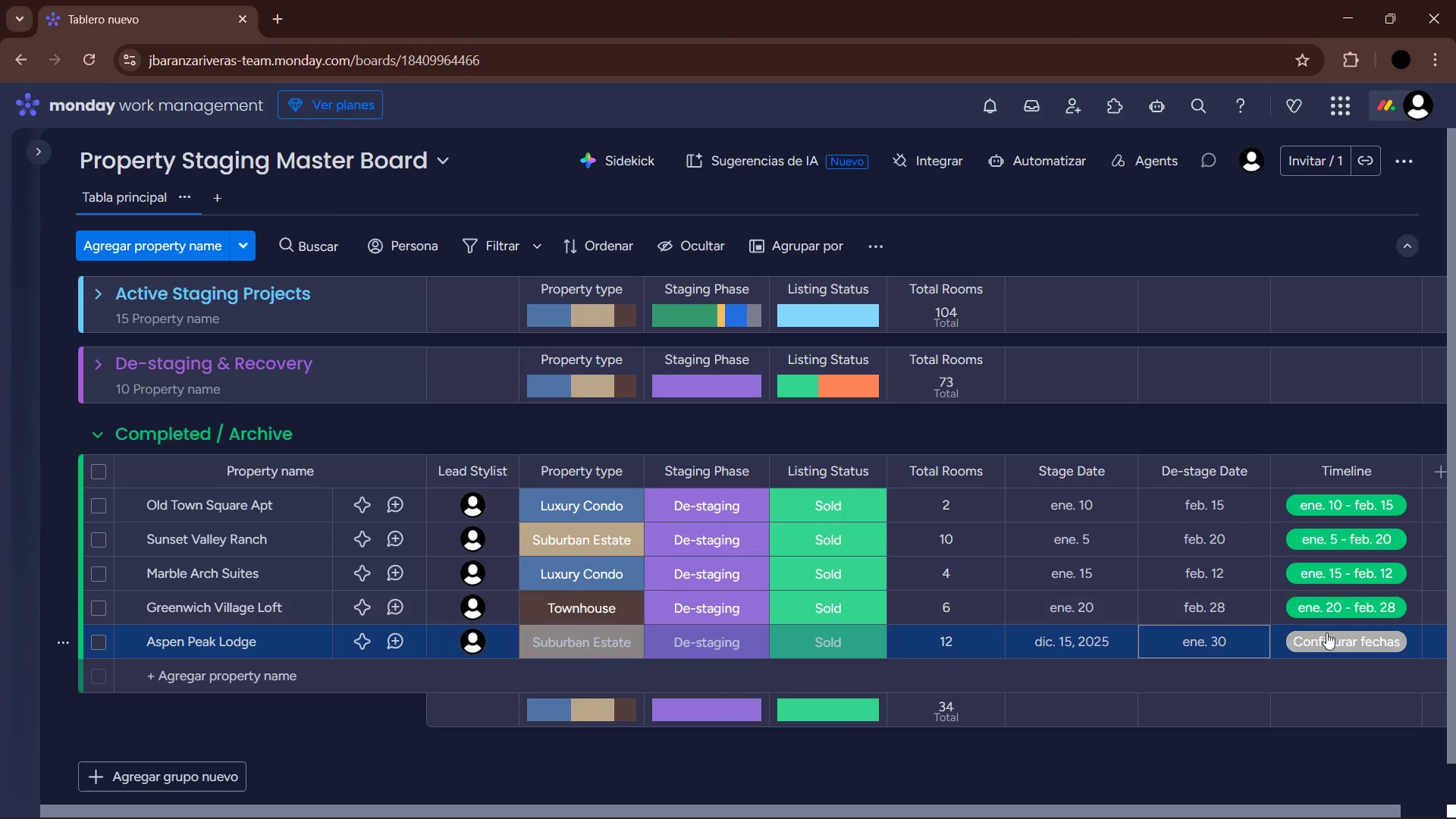 
left_click([1327, 639])
 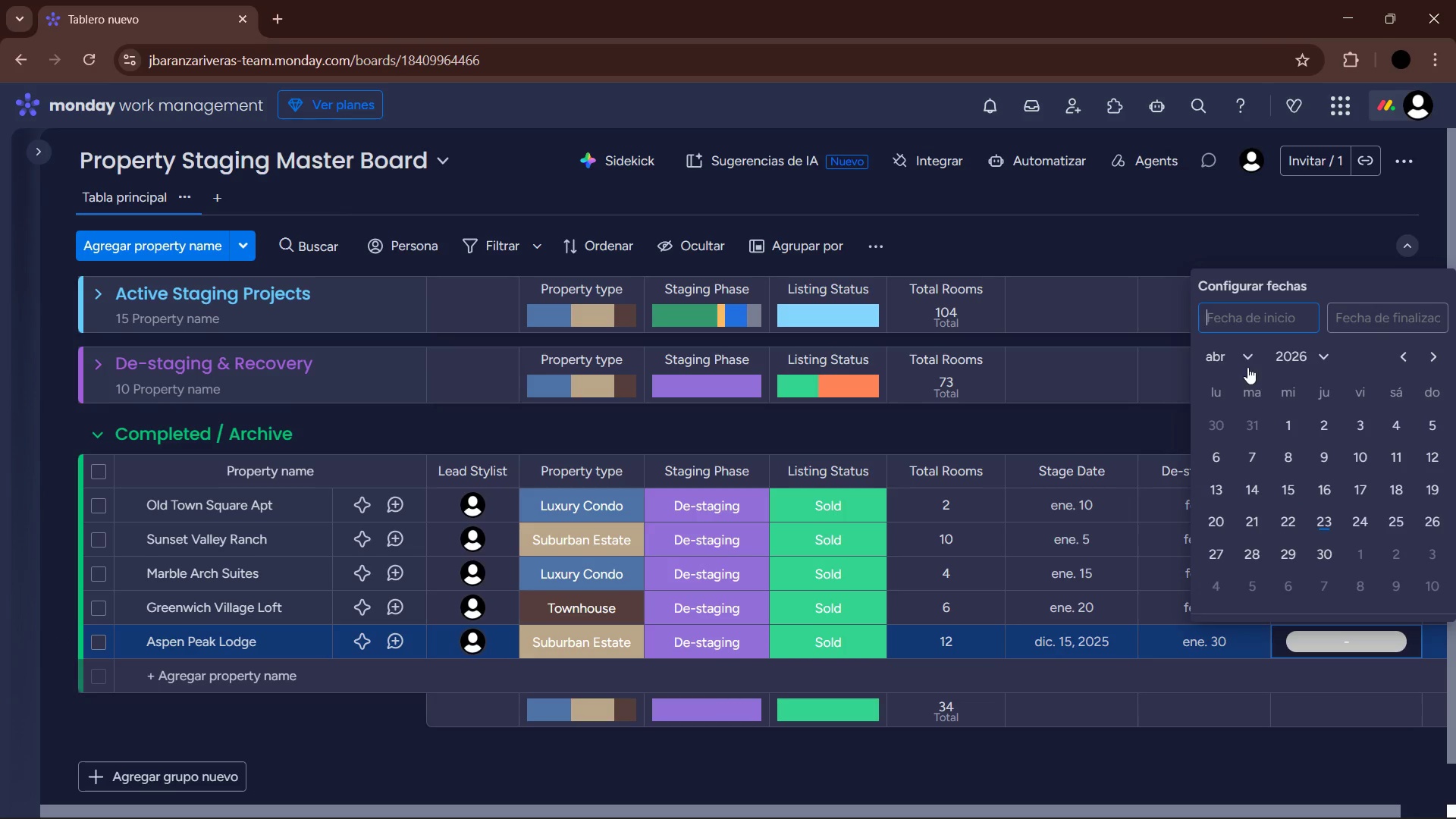 
left_click([1244, 371])
 